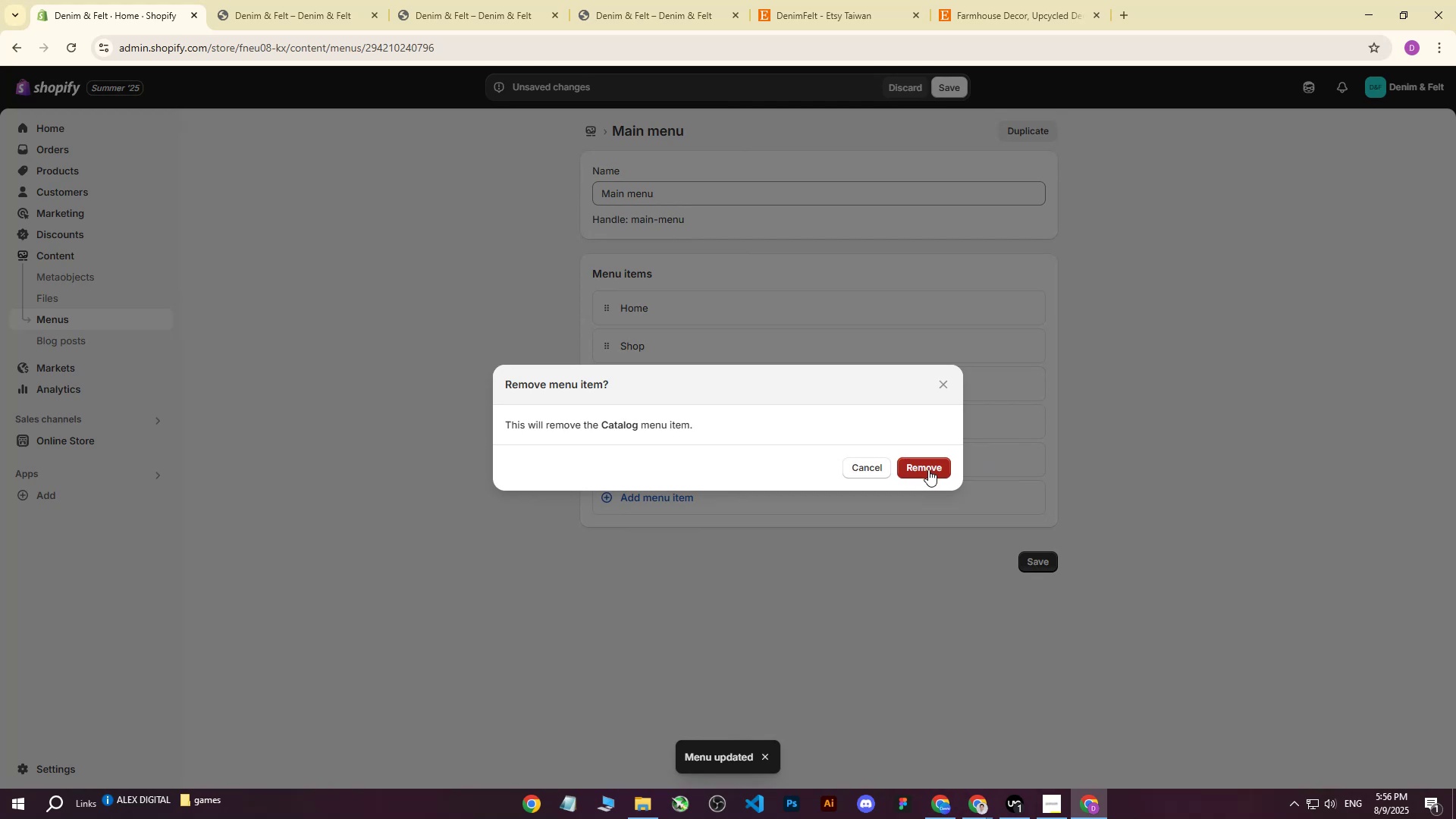 
left_click([928, 469])
 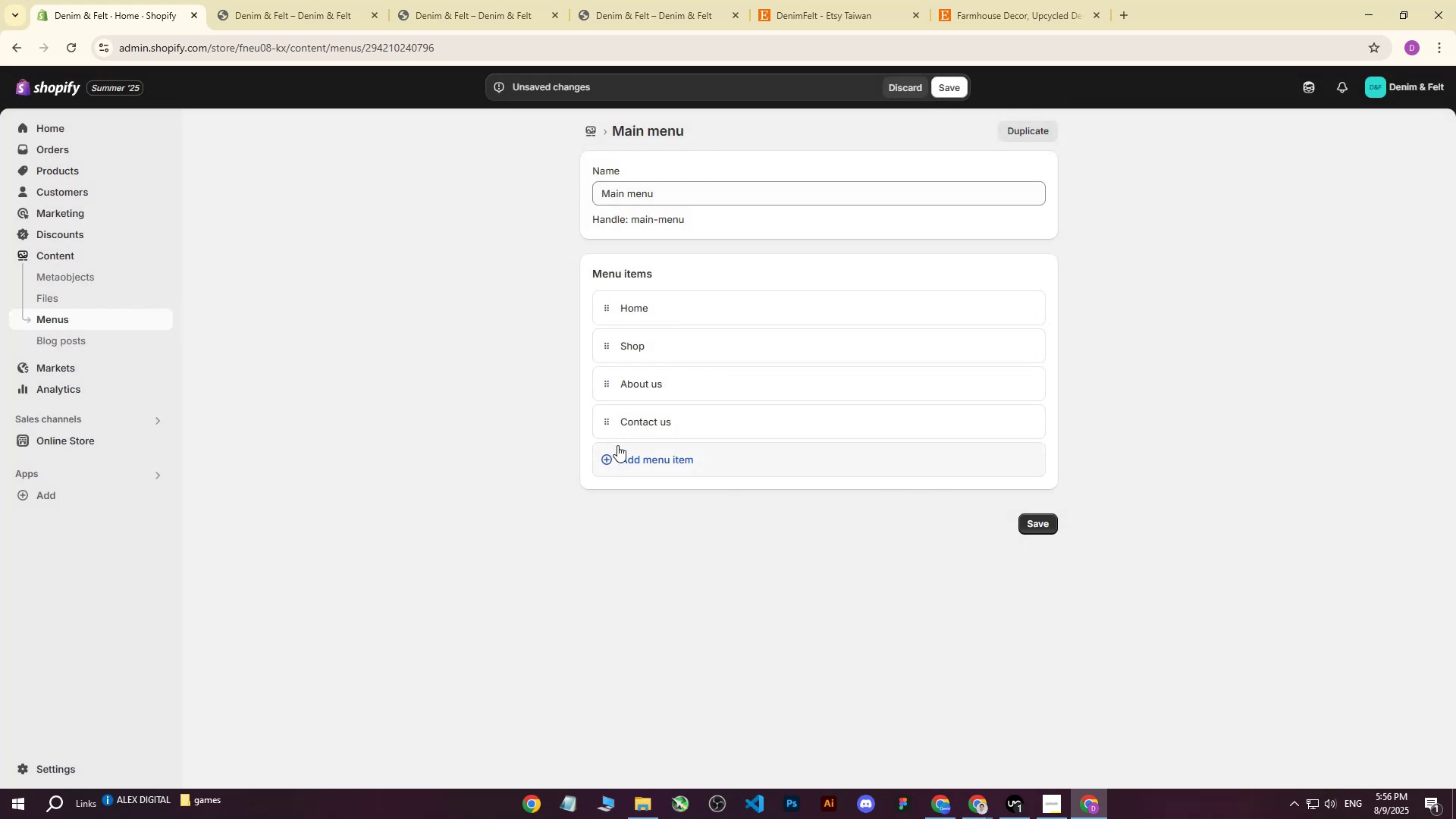 
left_click([607, 463])
 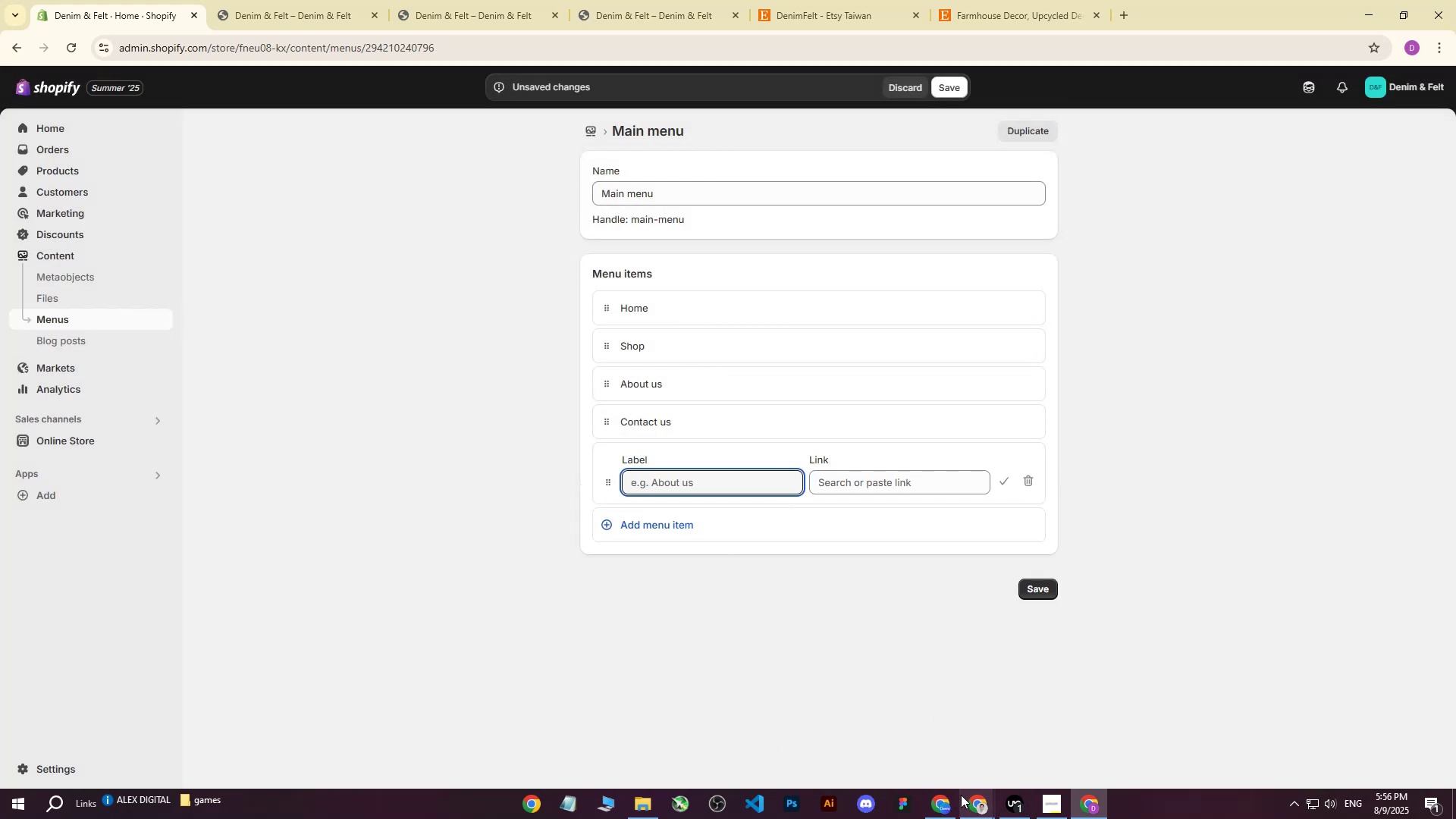 
double_click([932, 770])
 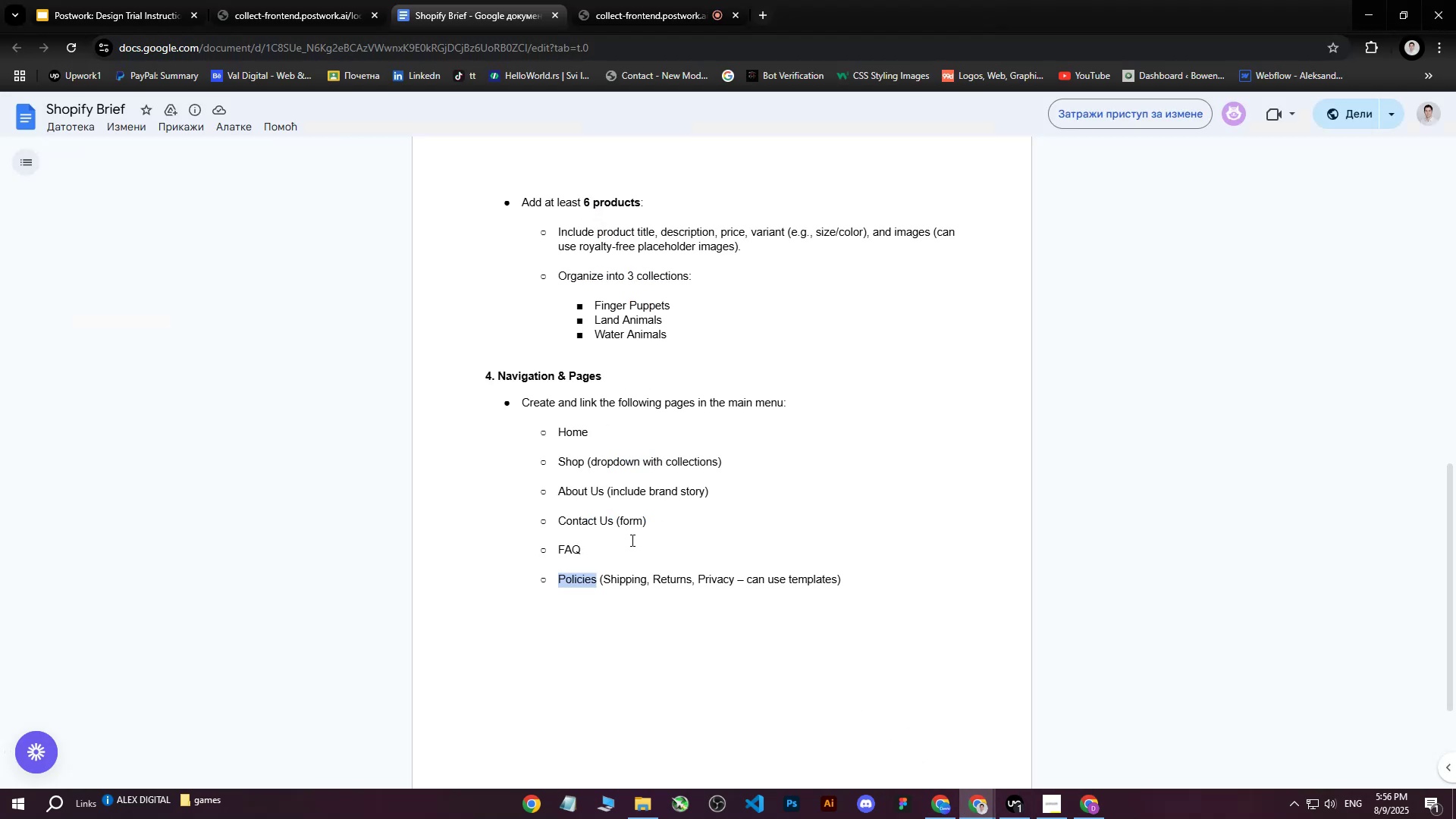 
left_click_drag(start_coordinate=[592, 554], to_coordinate=[560, 551])
 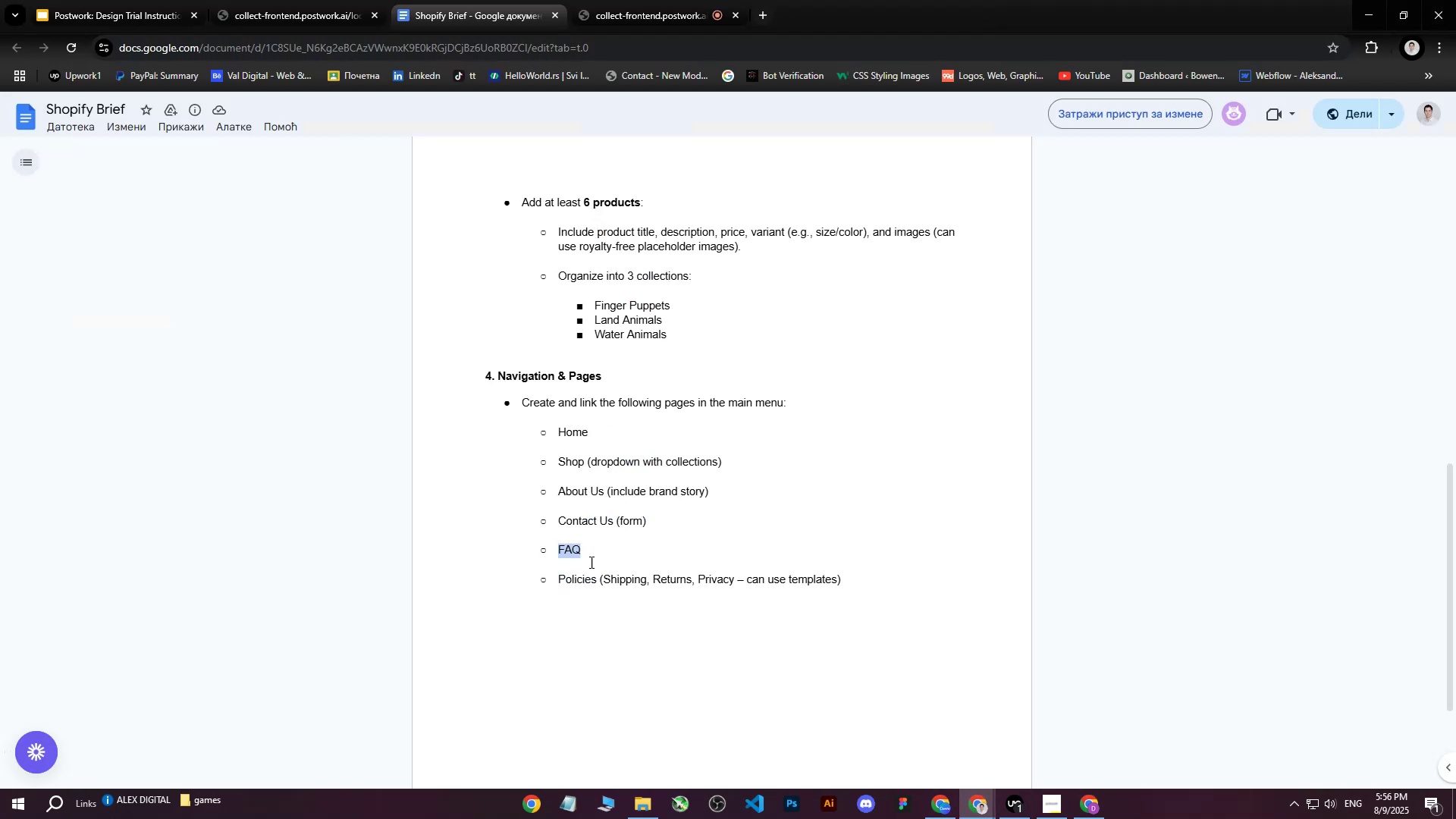 
key(Control+ControlLeft)
 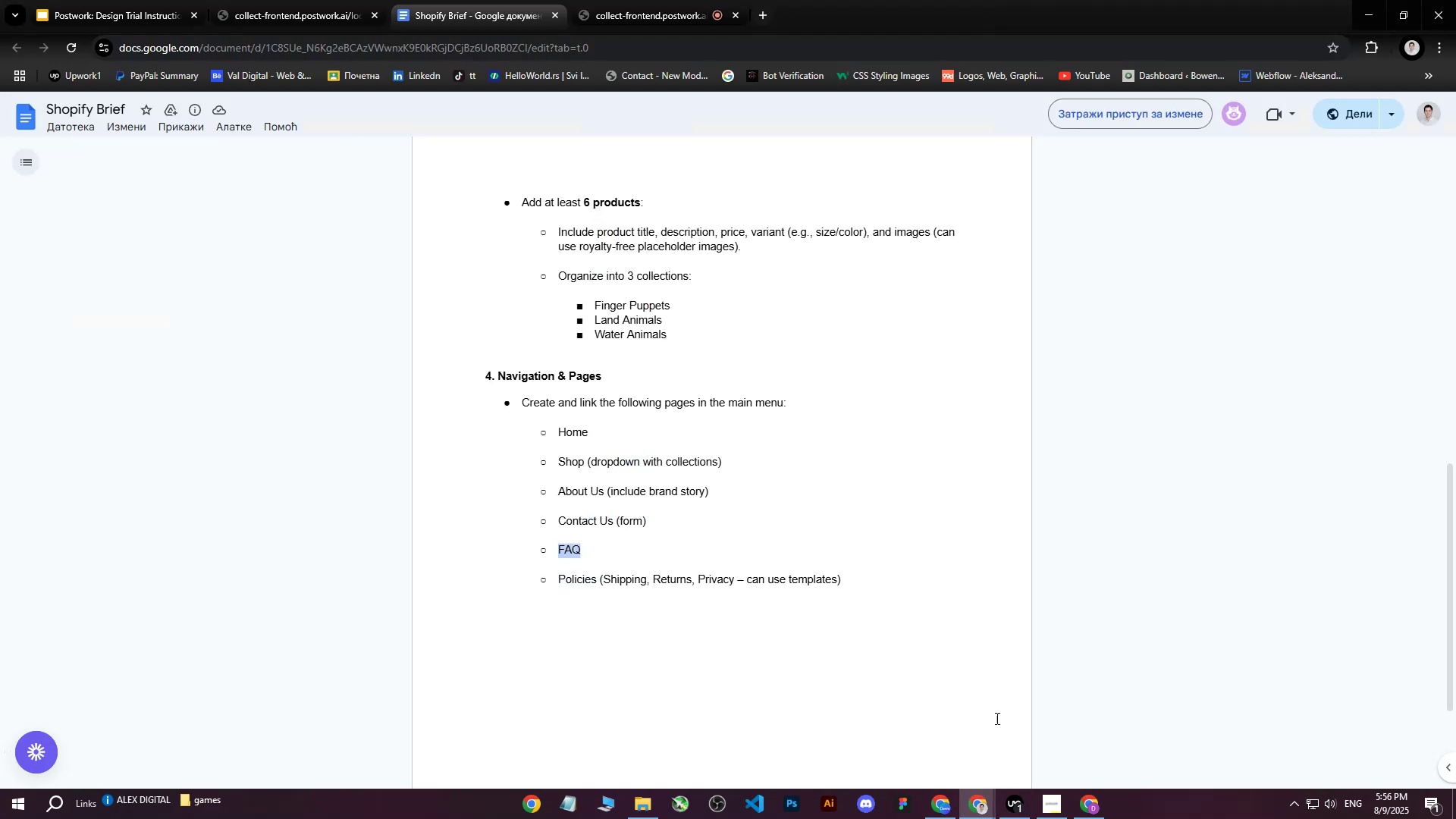 
key(Control+C)
 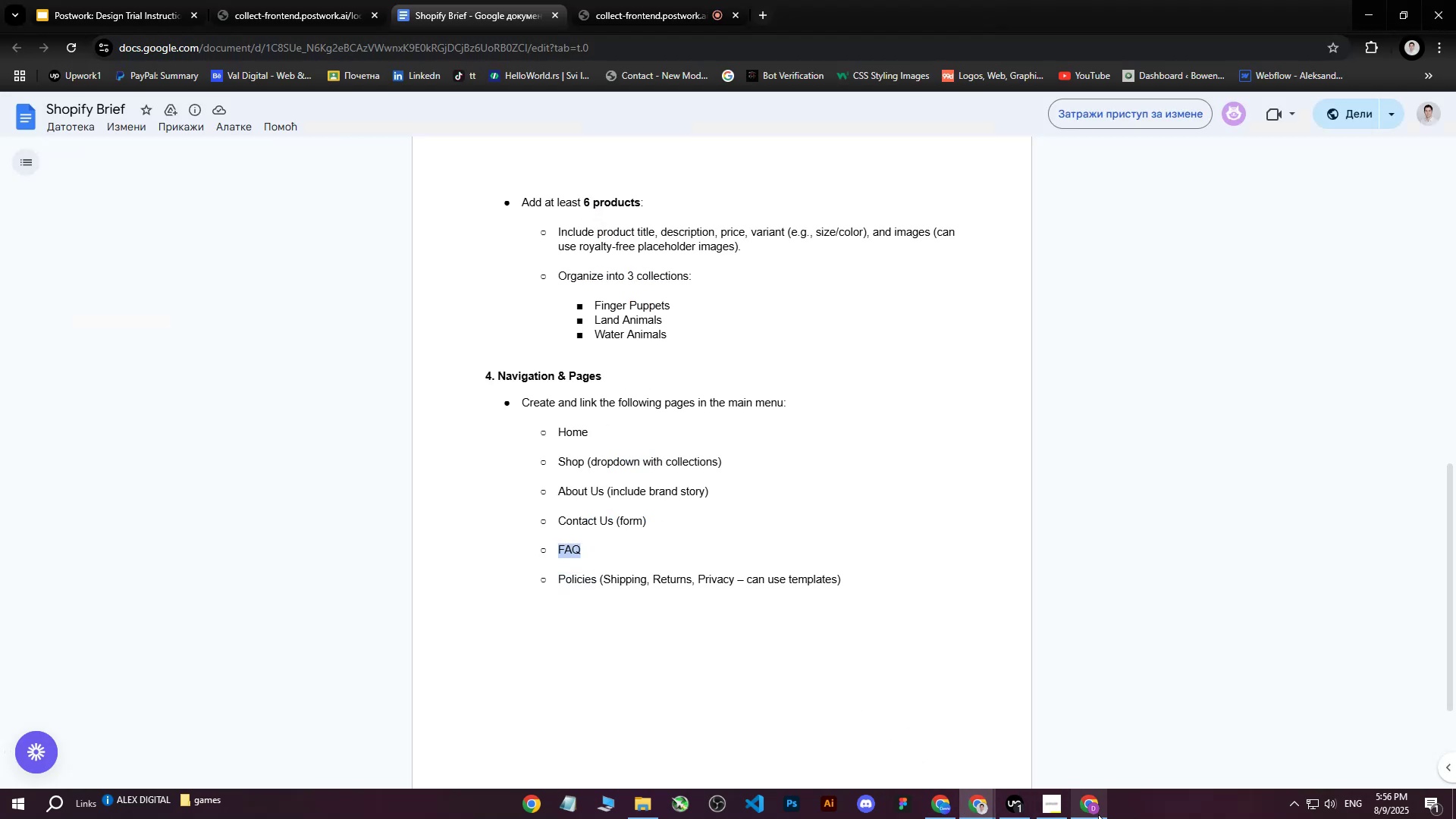 
left_click([1098, 814])
 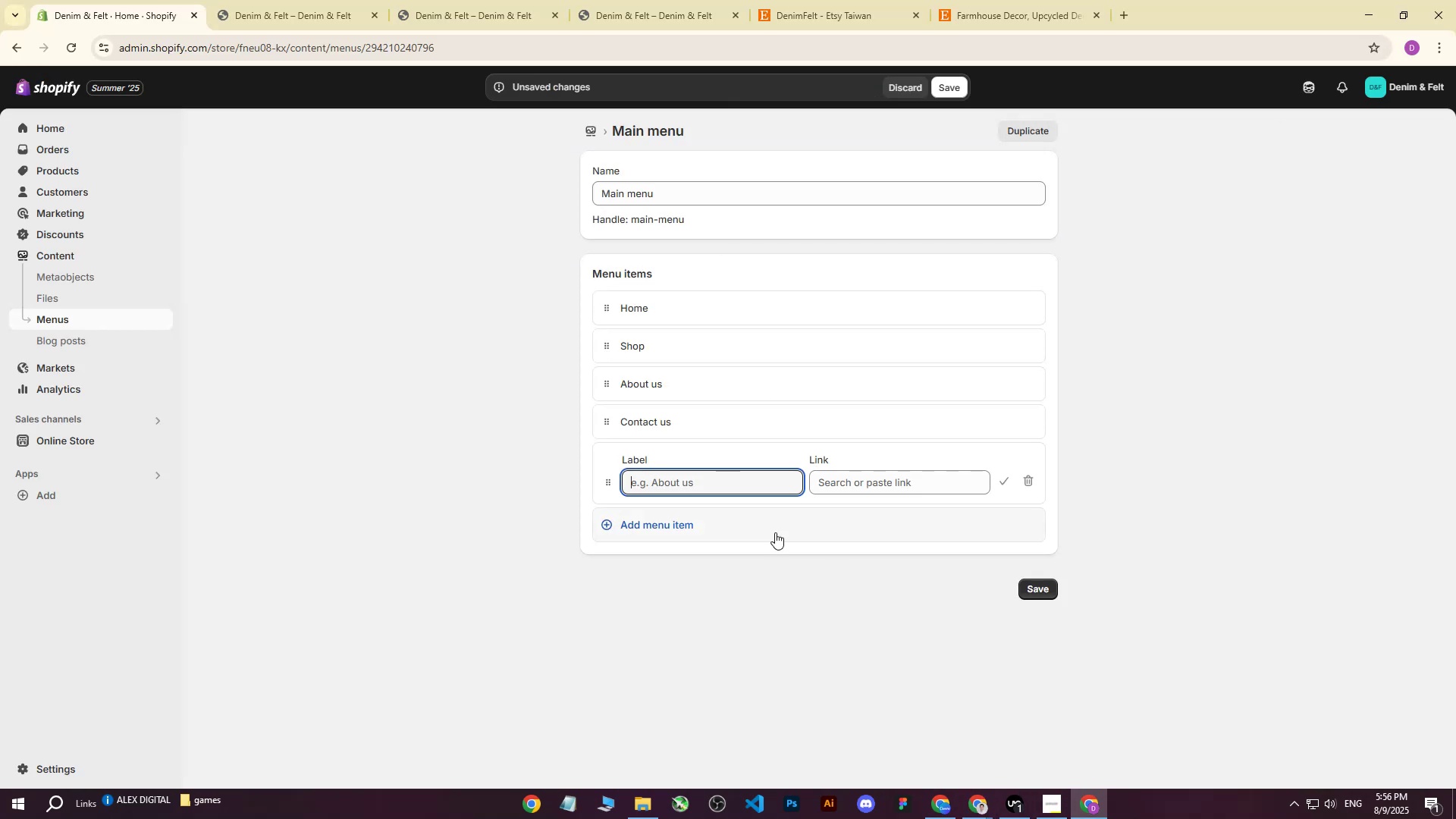 
key(Control+ControlLeft)
 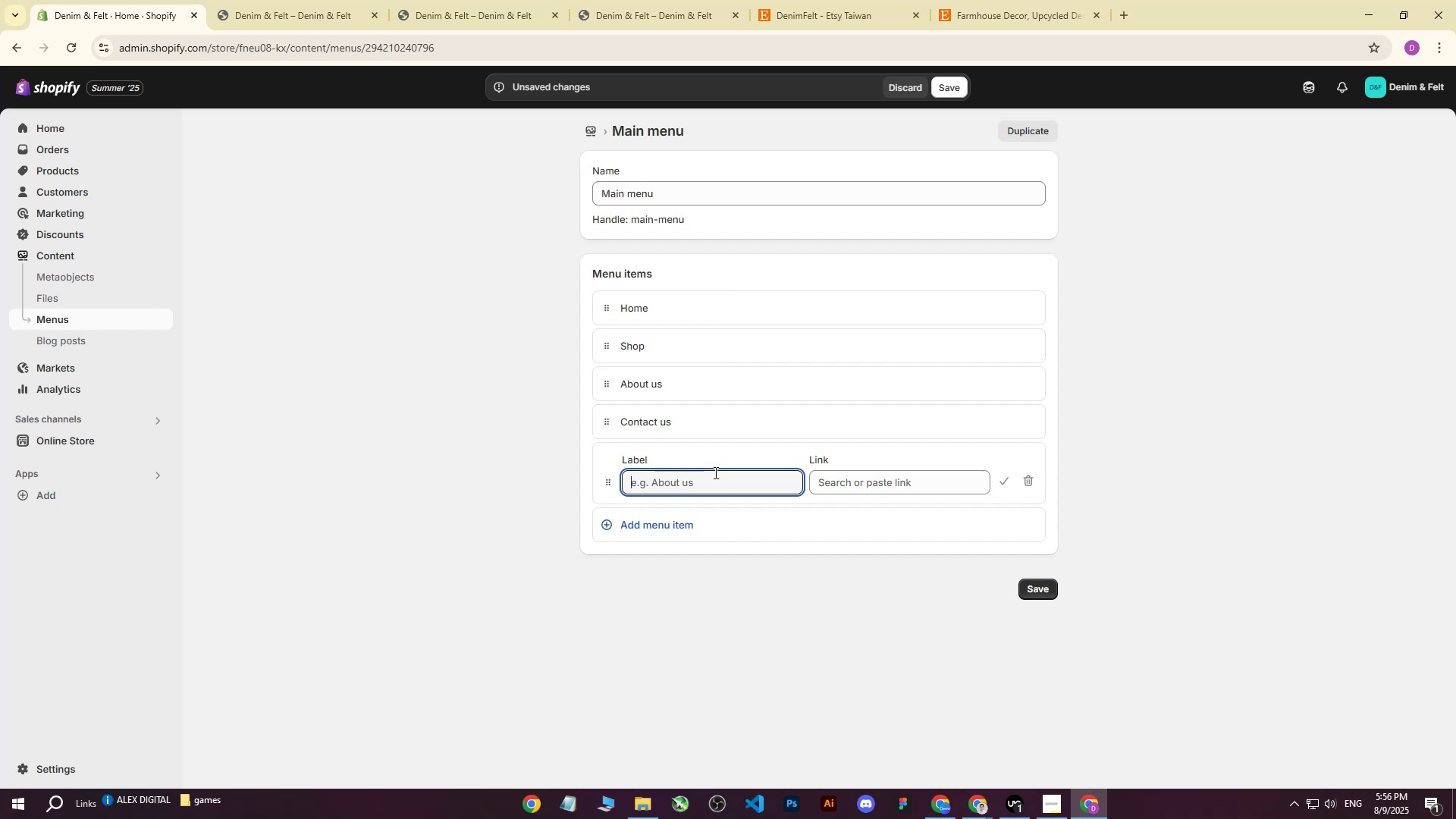 
key(Control+V)
 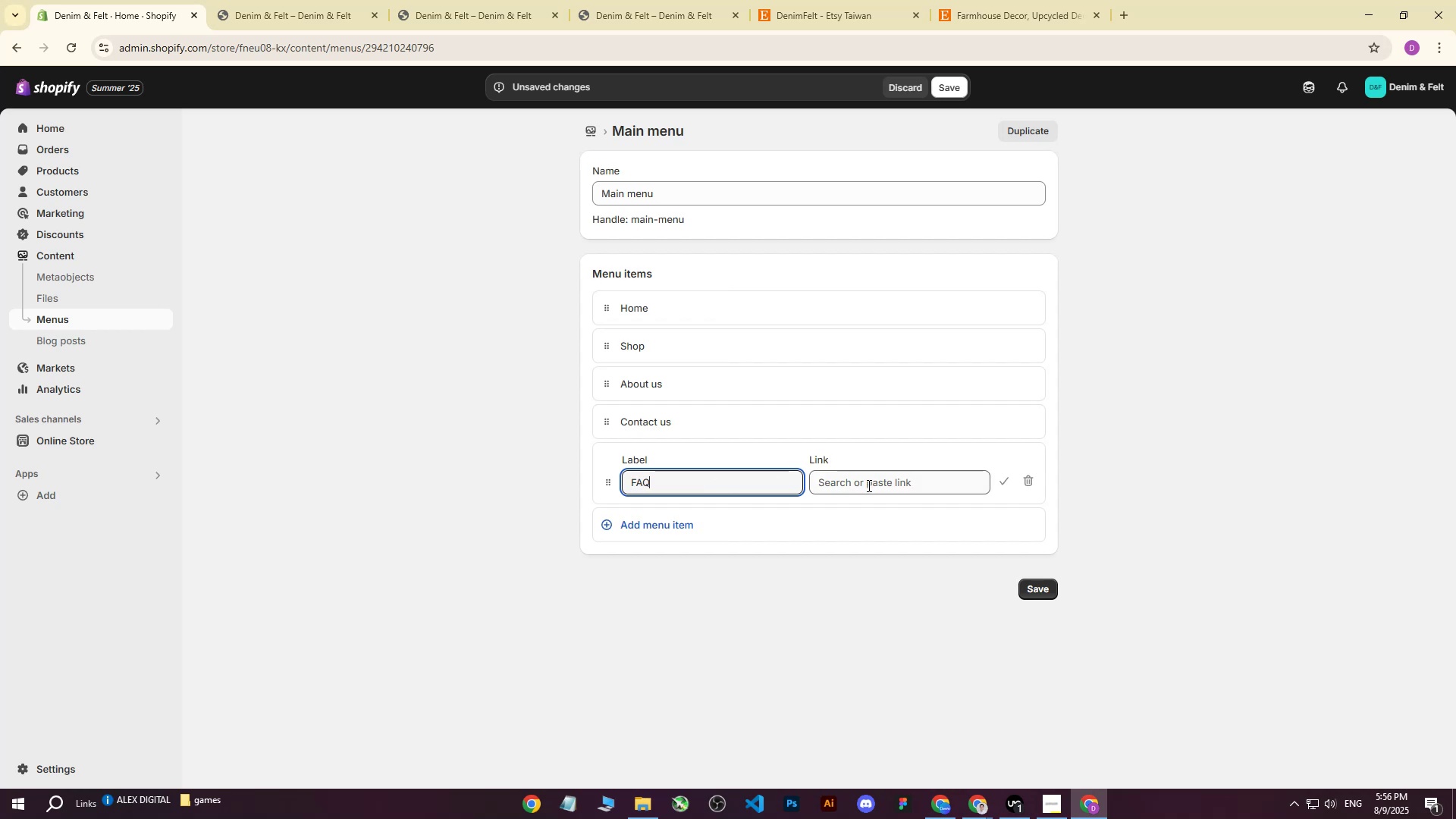 
left_click([881, 485])
 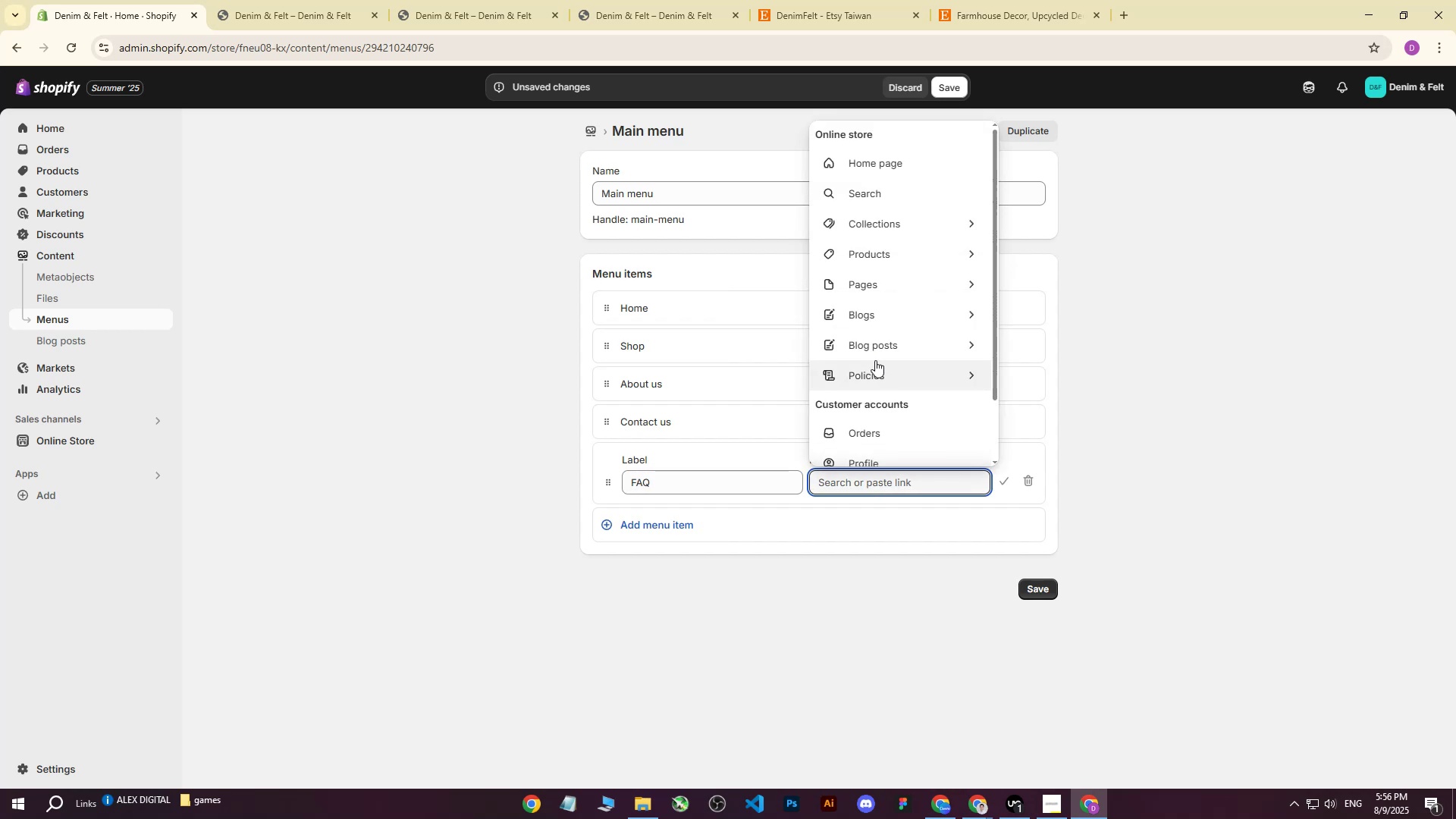 
scroll: coordinate [911, 362], scroll_direction: up, amount: 2.0
 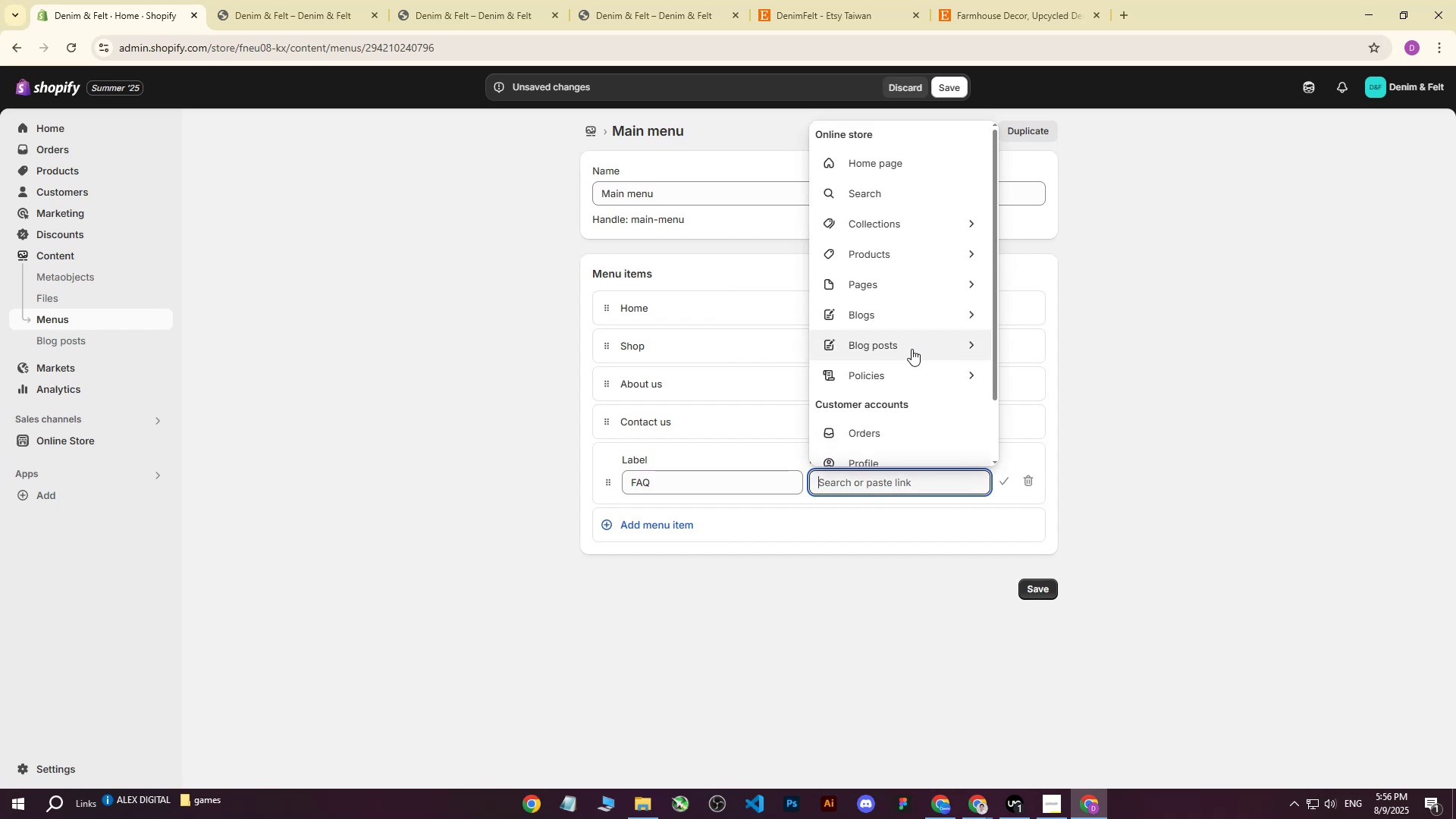 
scroll: coordinate [912, 349], scroll_direction: down, amount: 3.0
 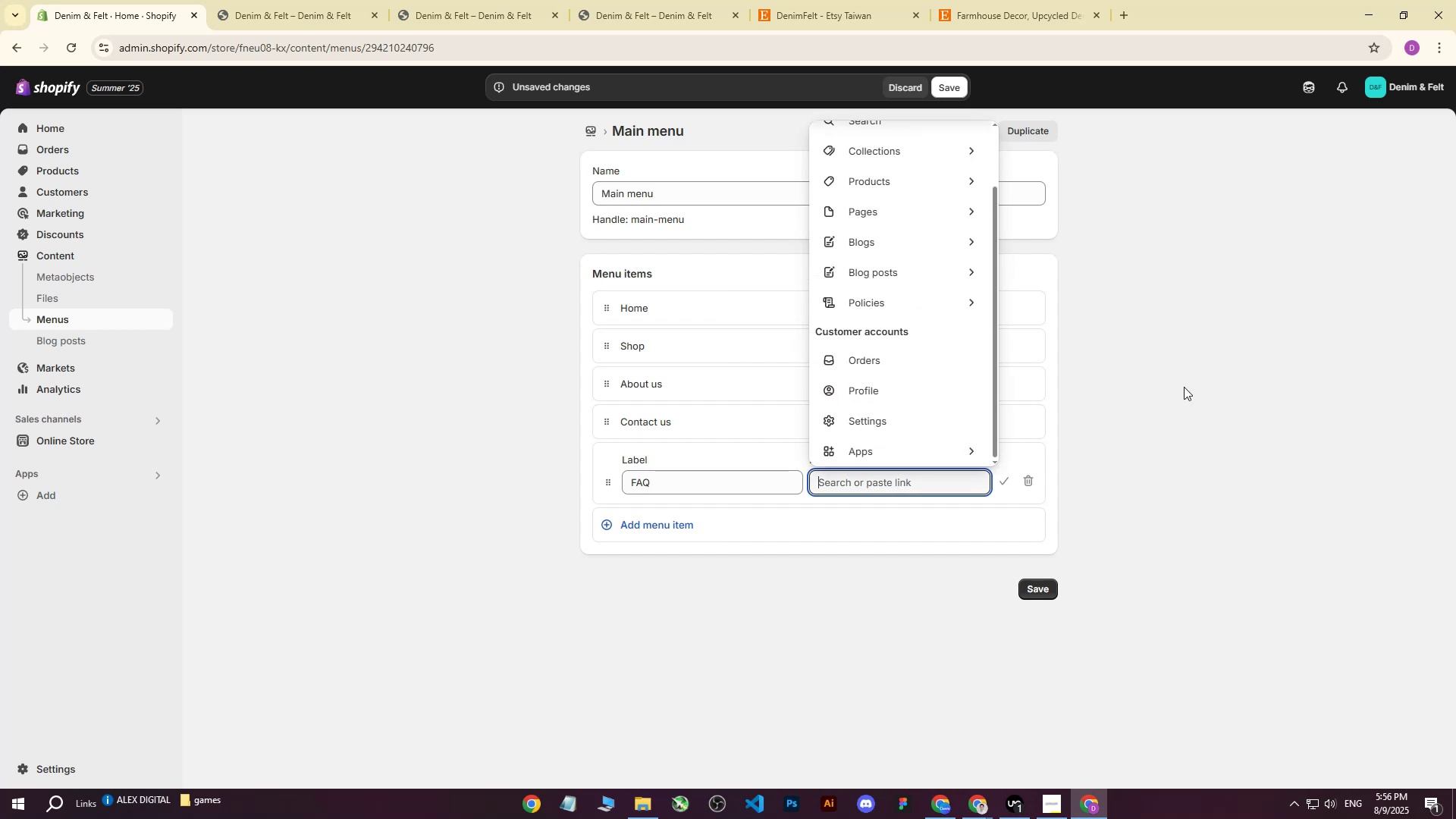 
left_click([1184, 387])
 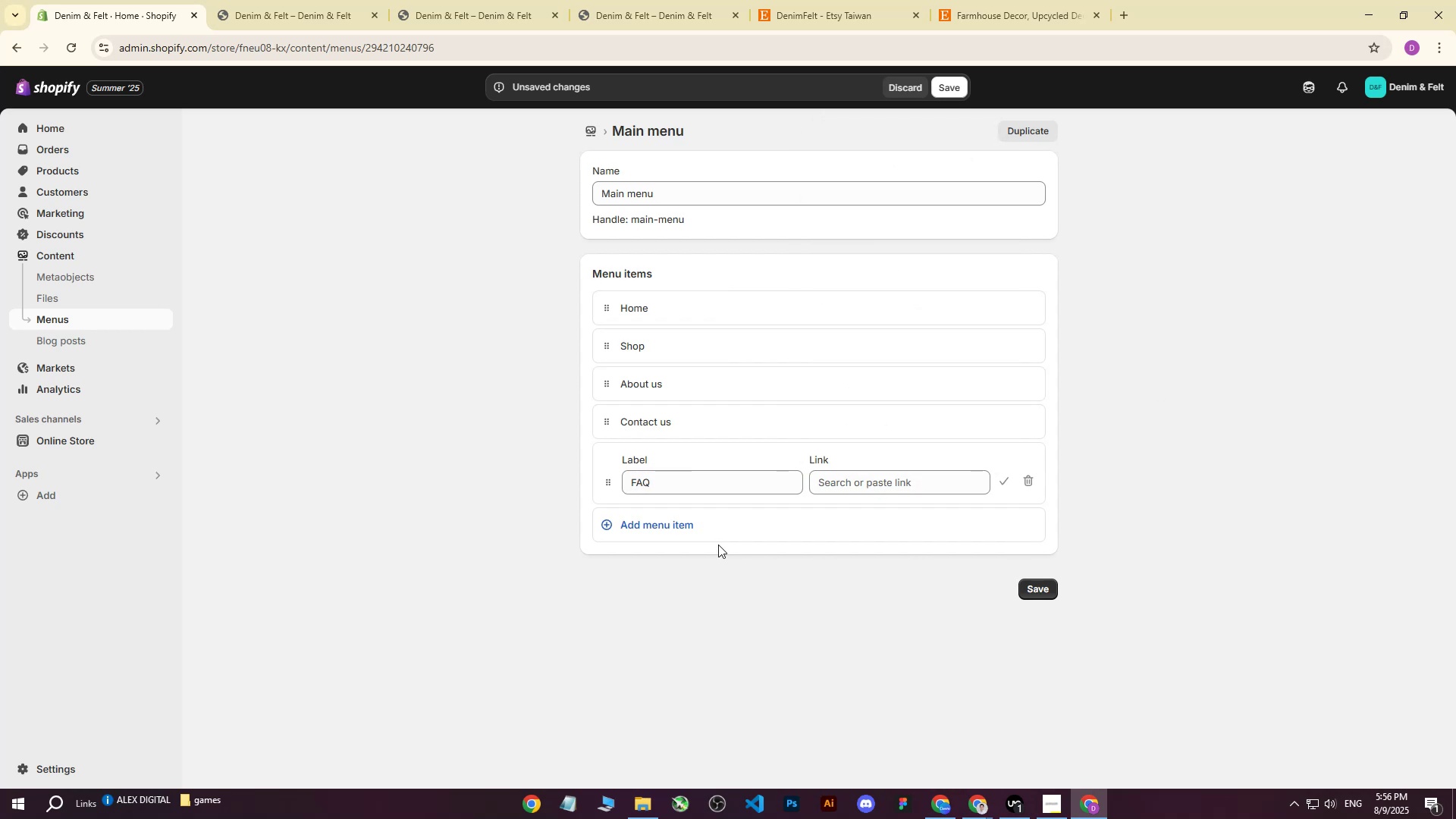 
left_click([672, 522])
 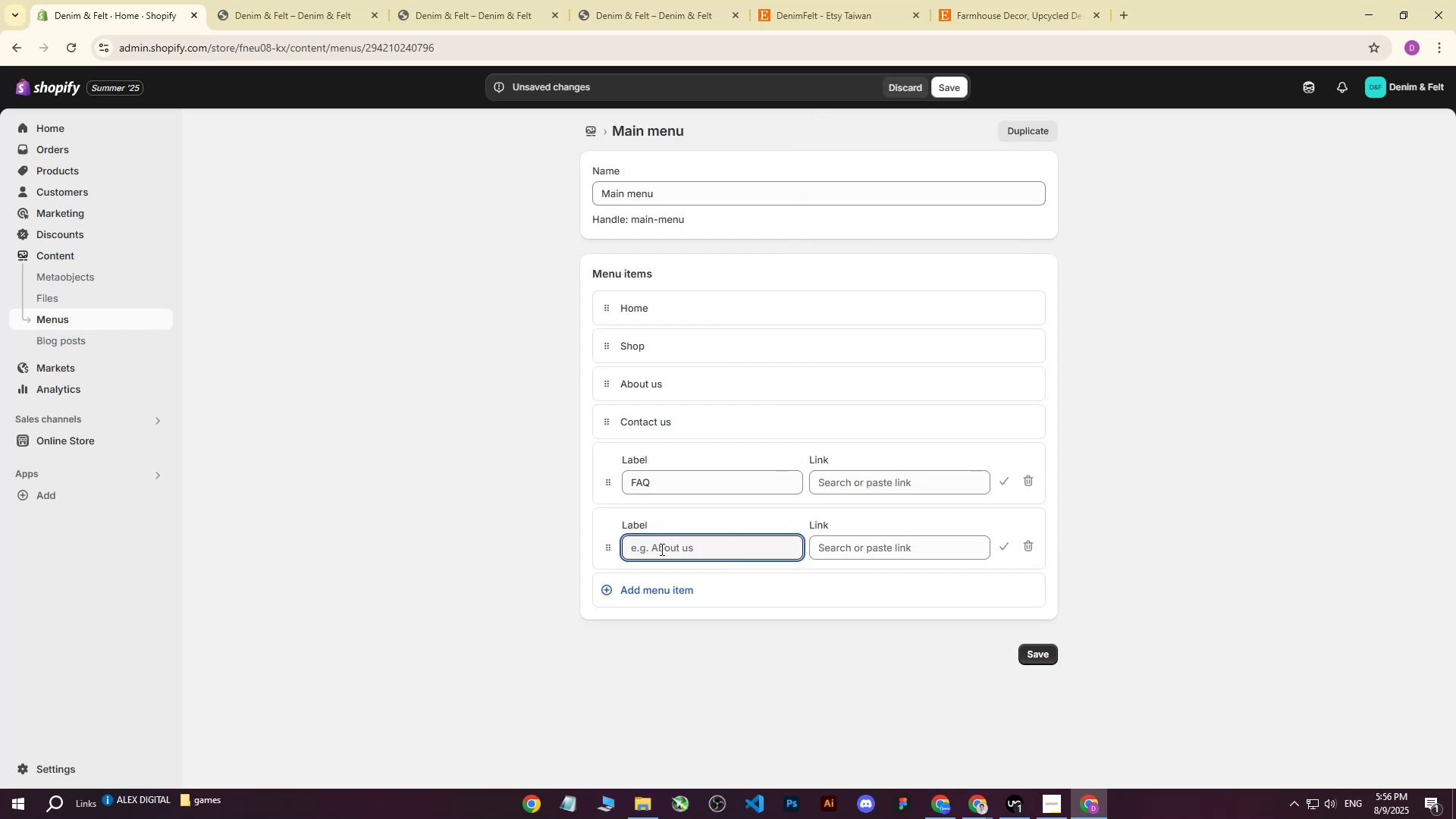 
key(CapsLock)
 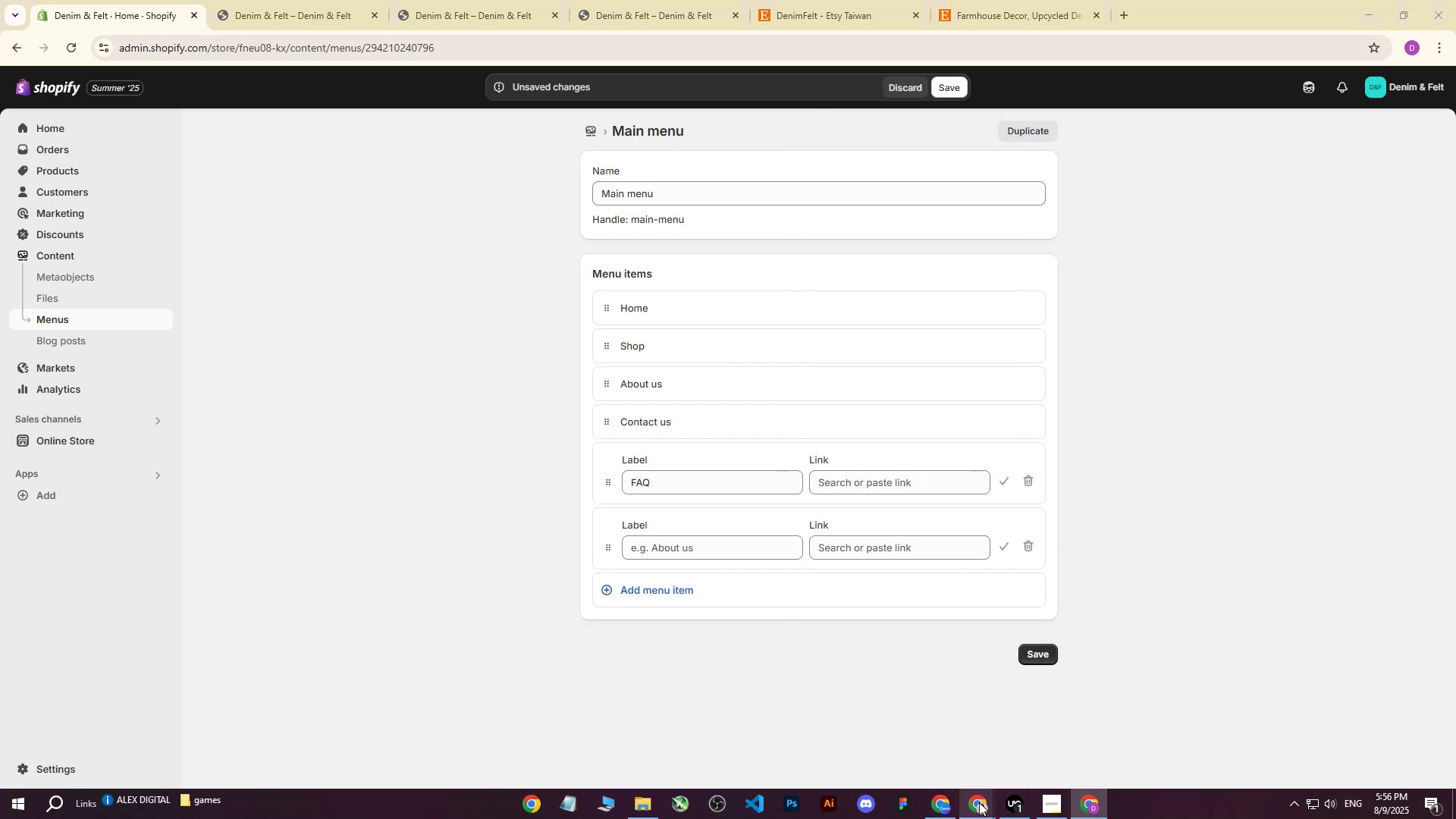 
double_click([868, 720])
 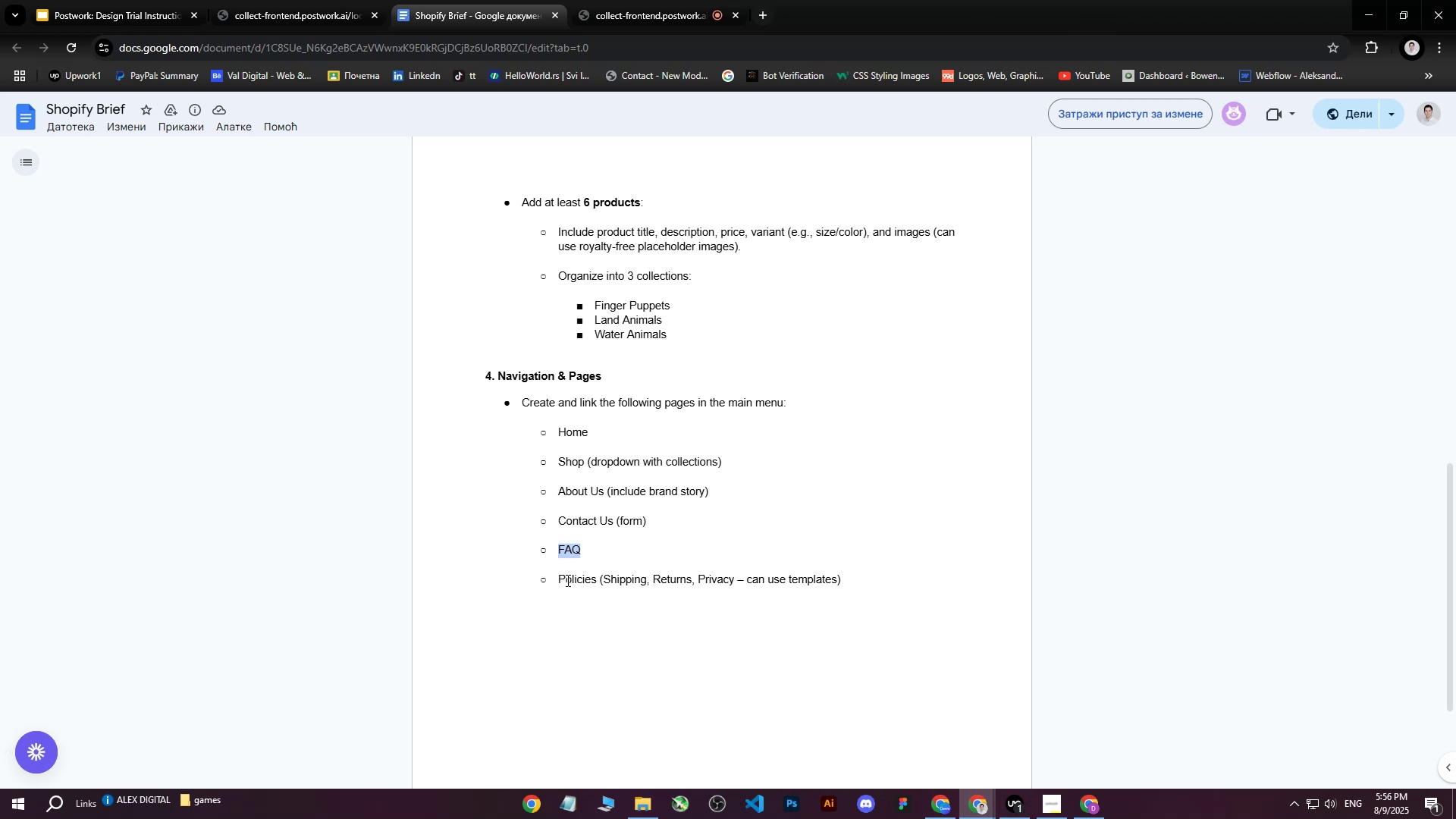 
left_click_drag(start_coordinate=[557, 582], to_coordinate=[596, 586])
 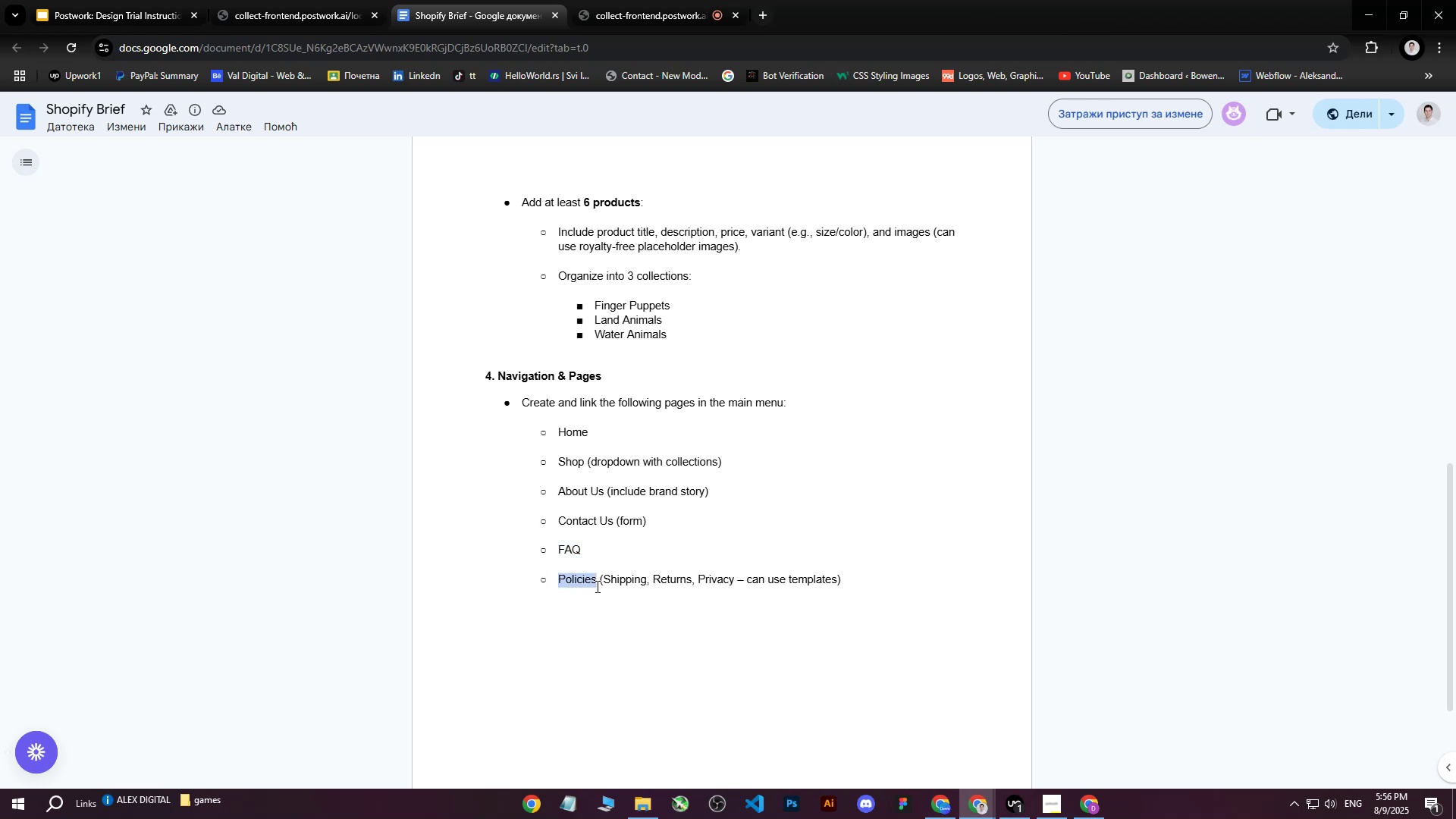 
key(Control+ControlLeft)
 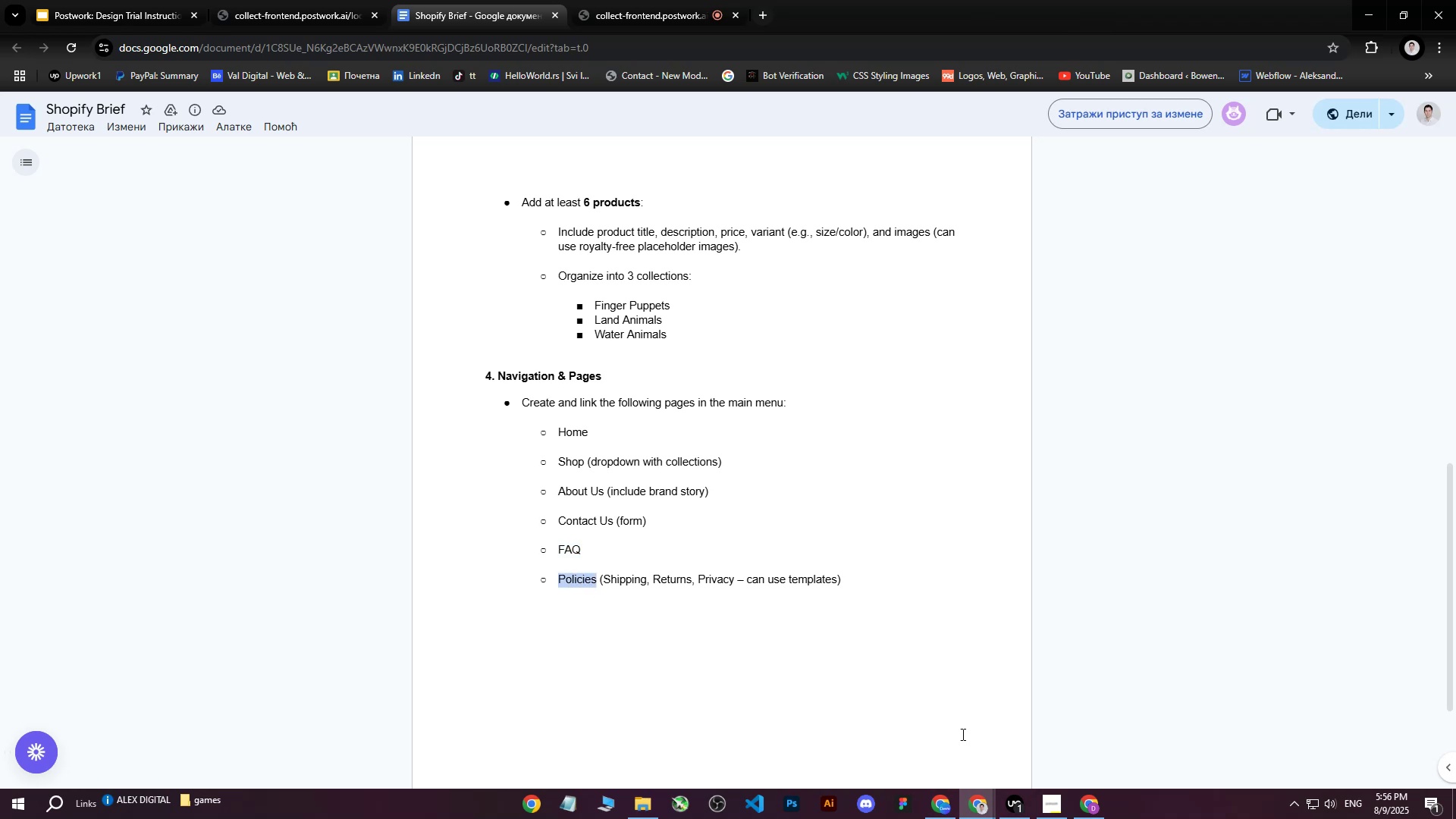 
key(Control+C)
 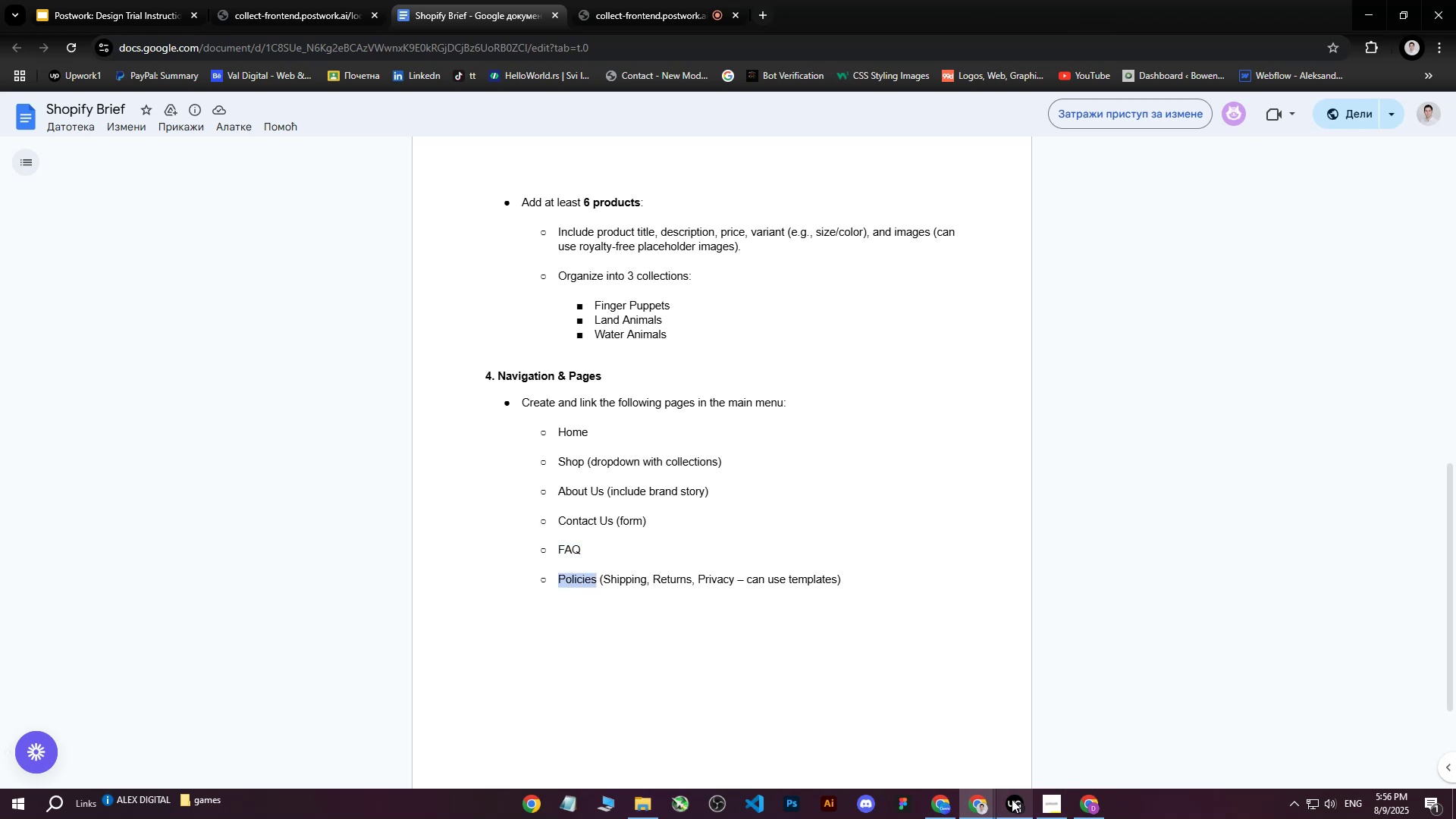 
left_click([1011, 801])
 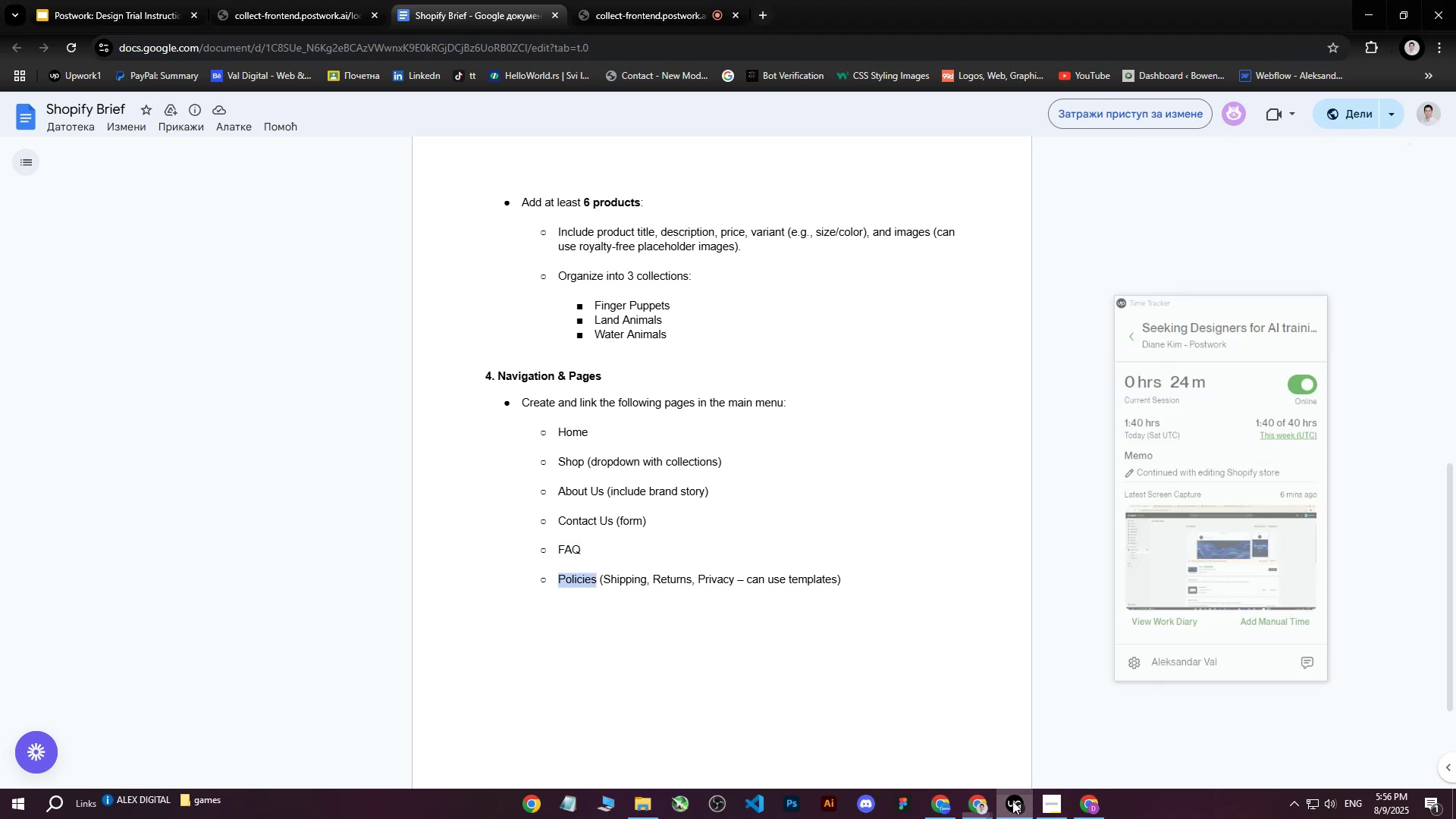 
double_click([1059, 805])
 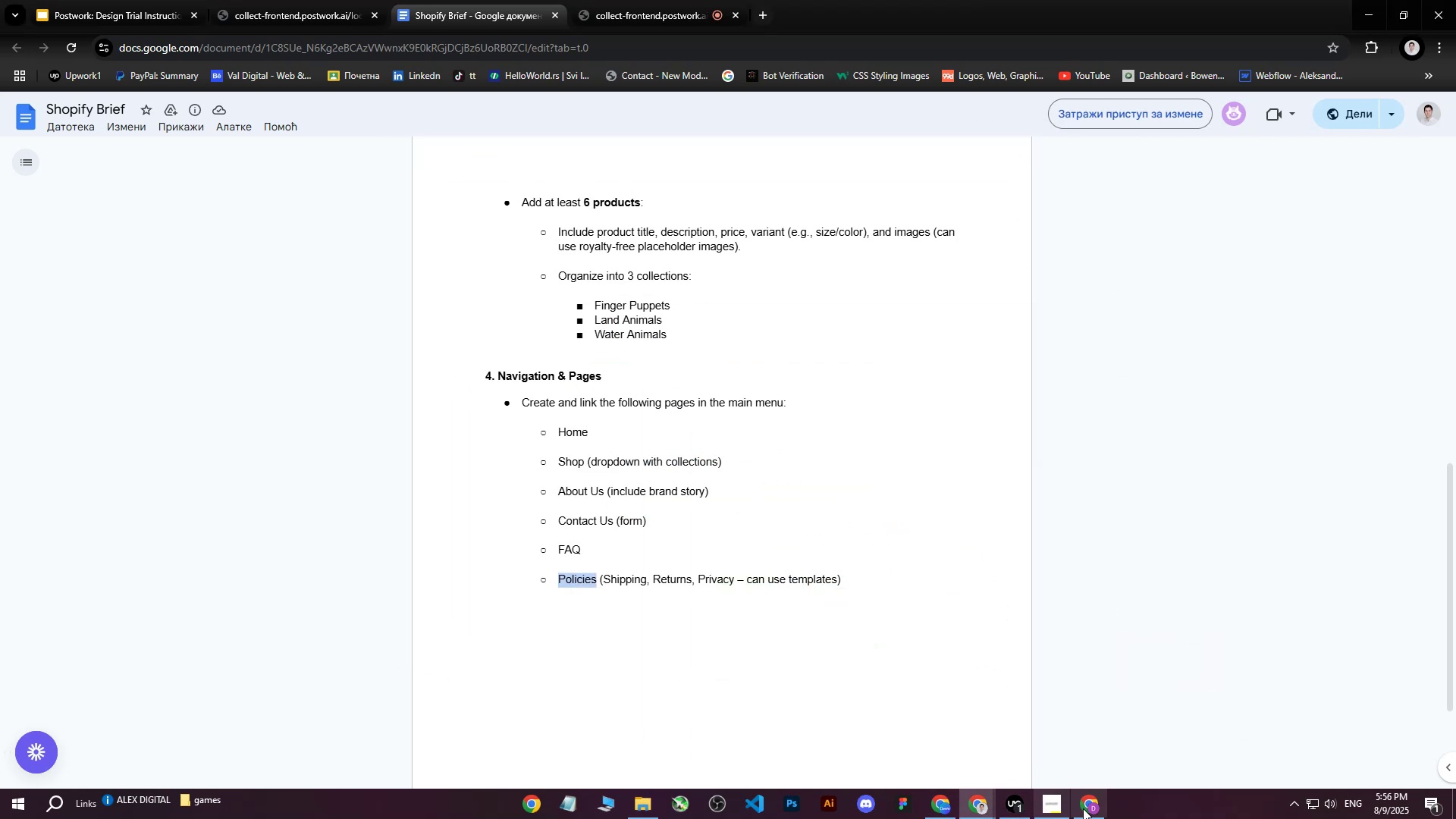 
triple_click([1102, 808])
 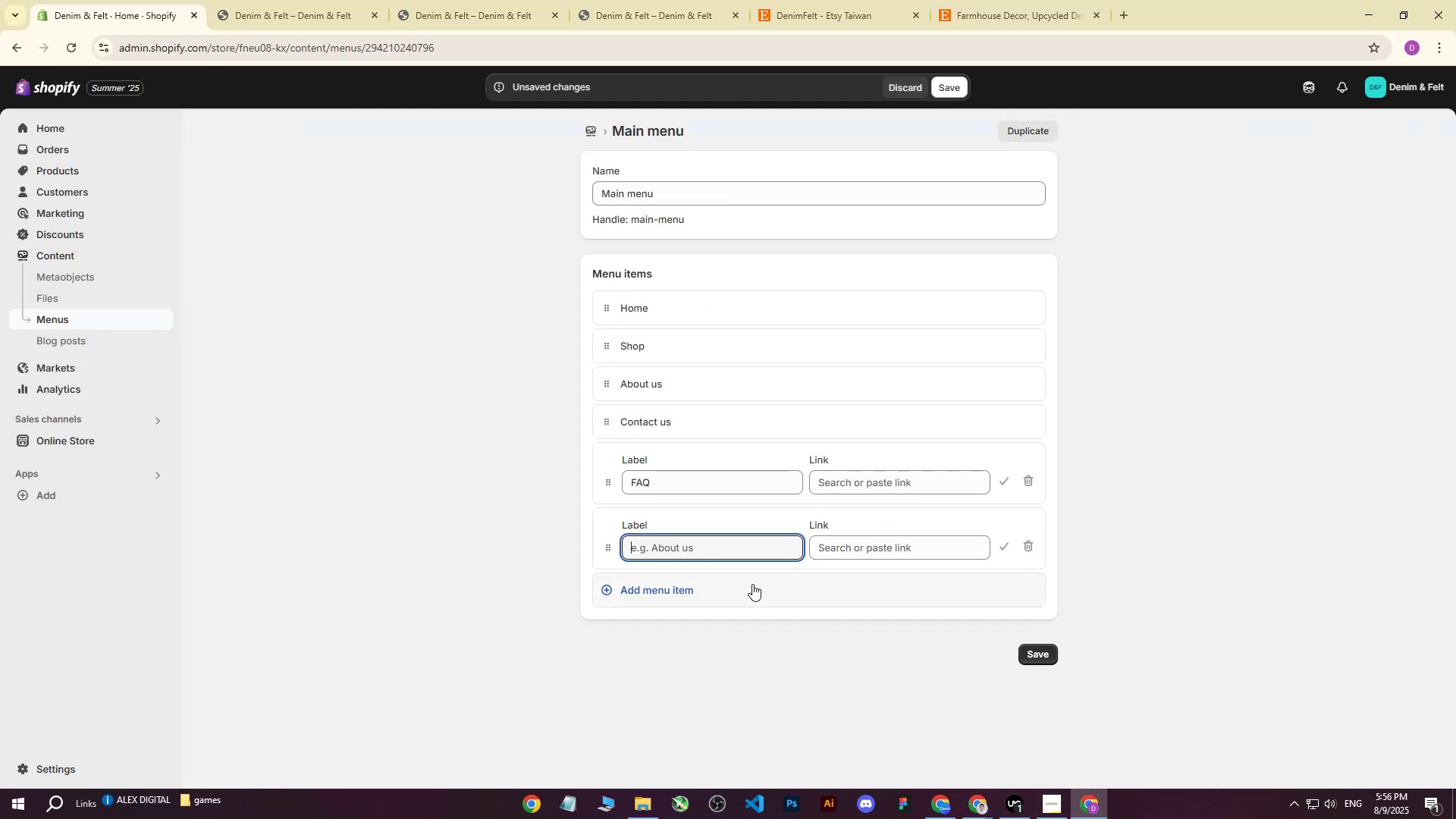 
key(Control+ControlLeft)
 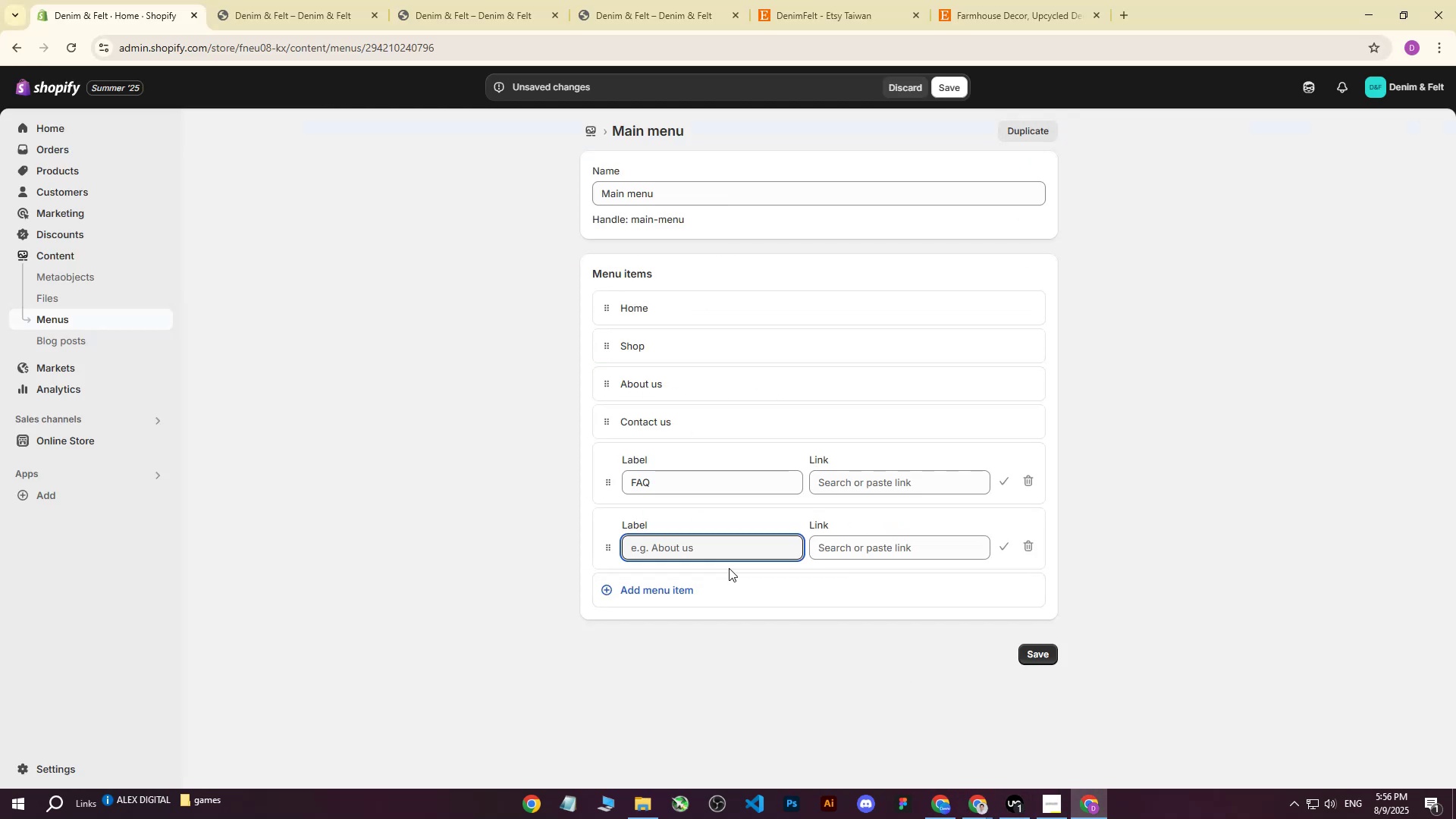 
key(Control+V)
 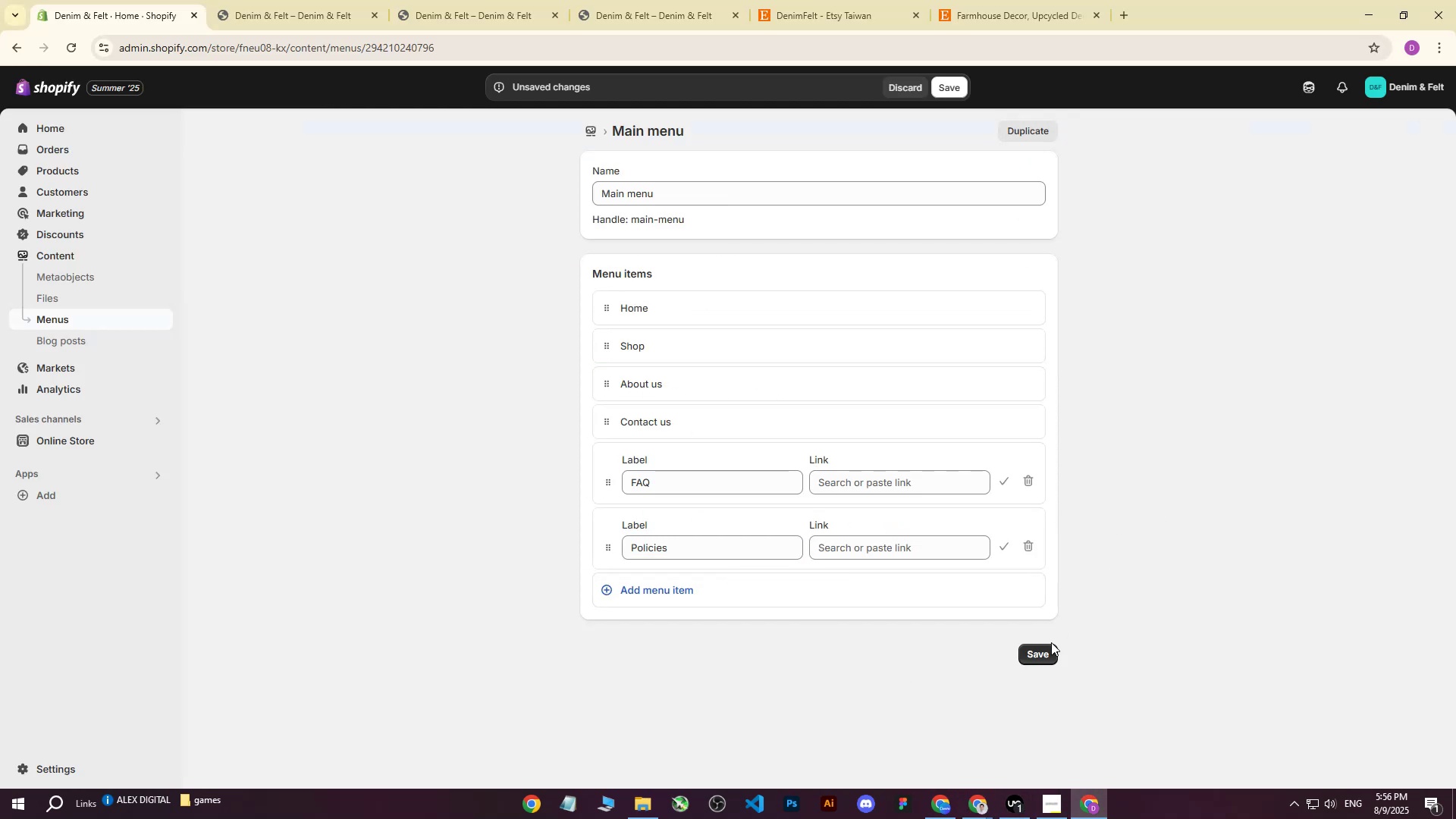 
double_click([1032, 660])
 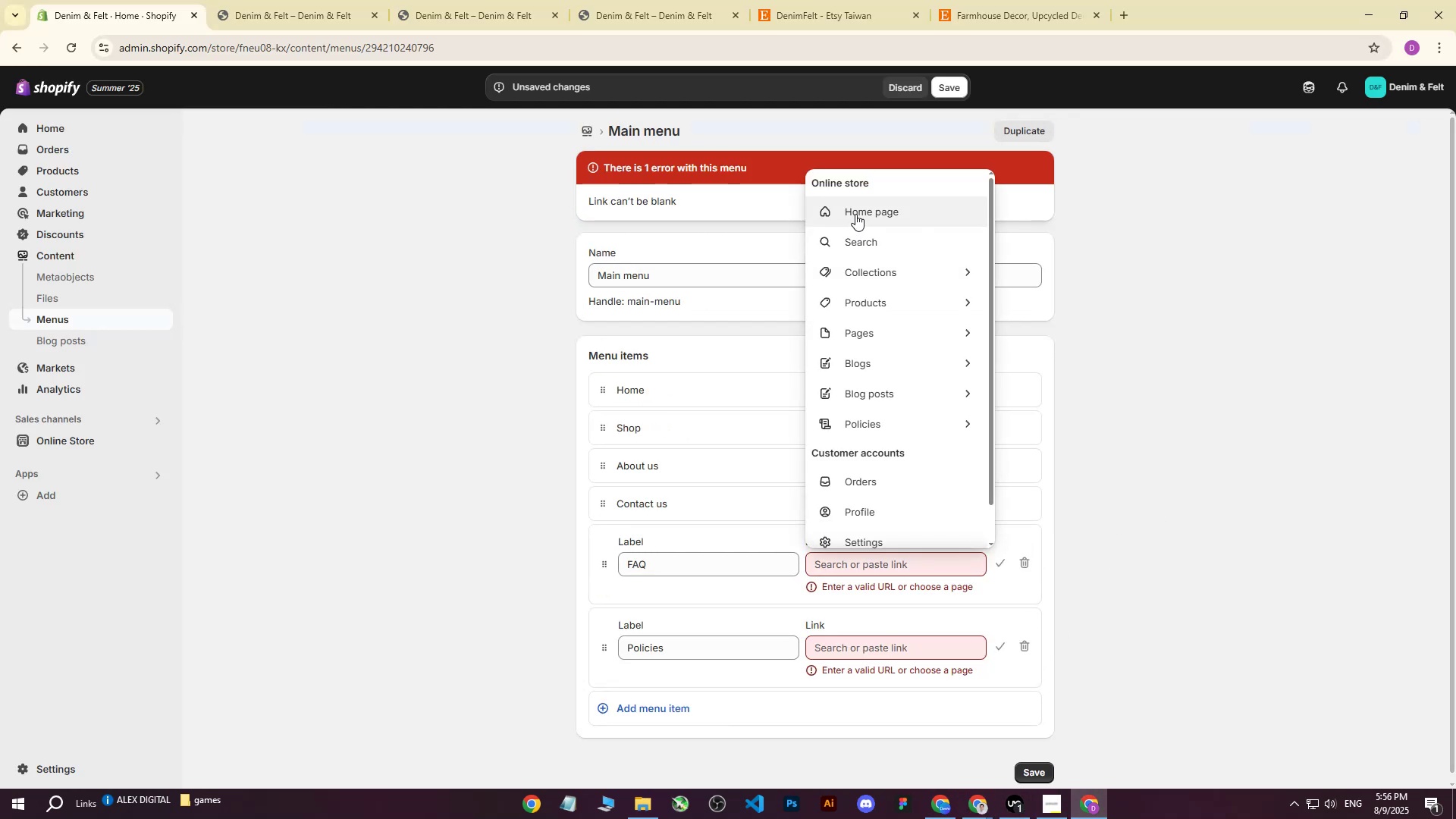 
double_click([882, 624])
 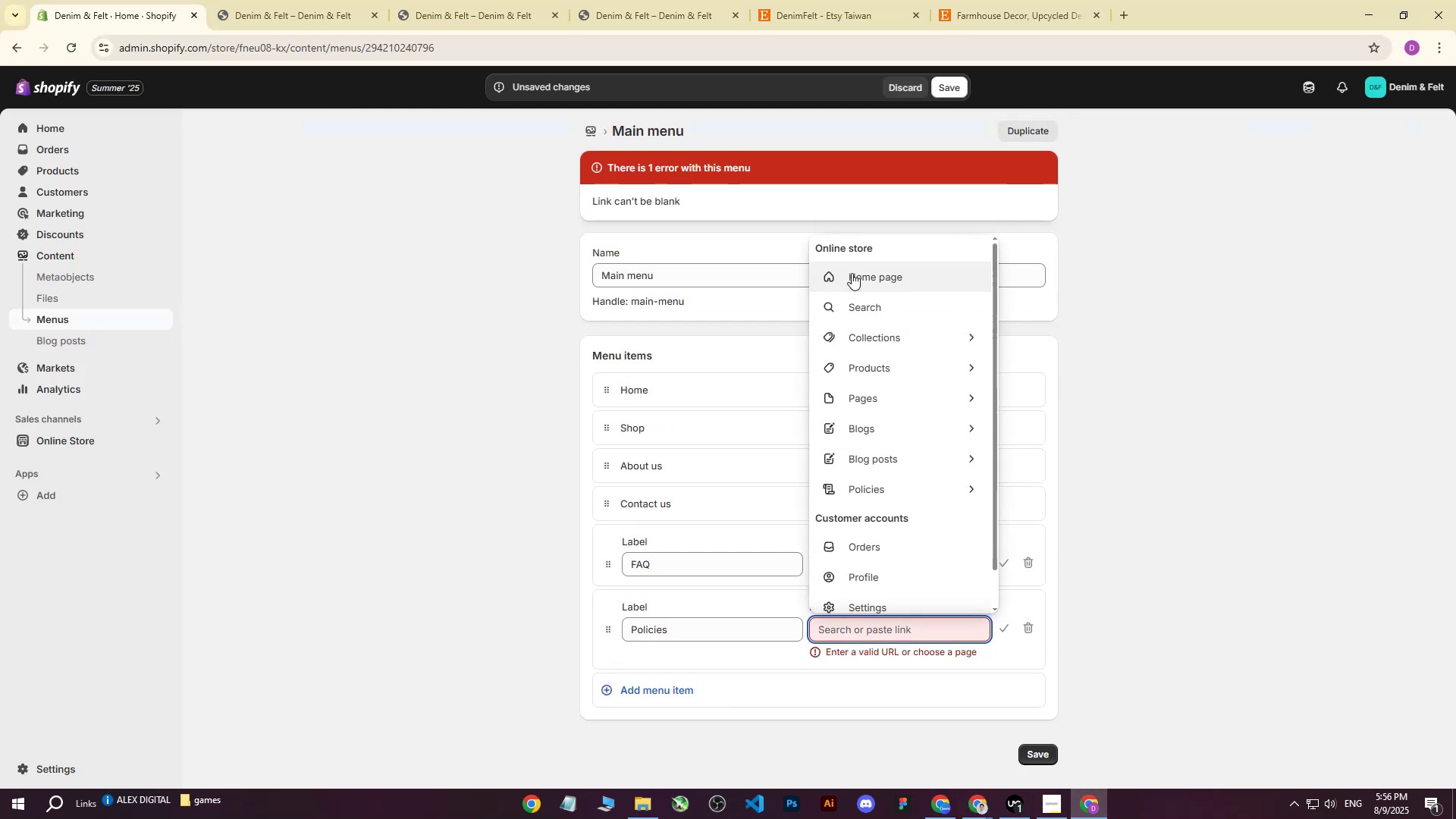 
left_click([851, 276])
 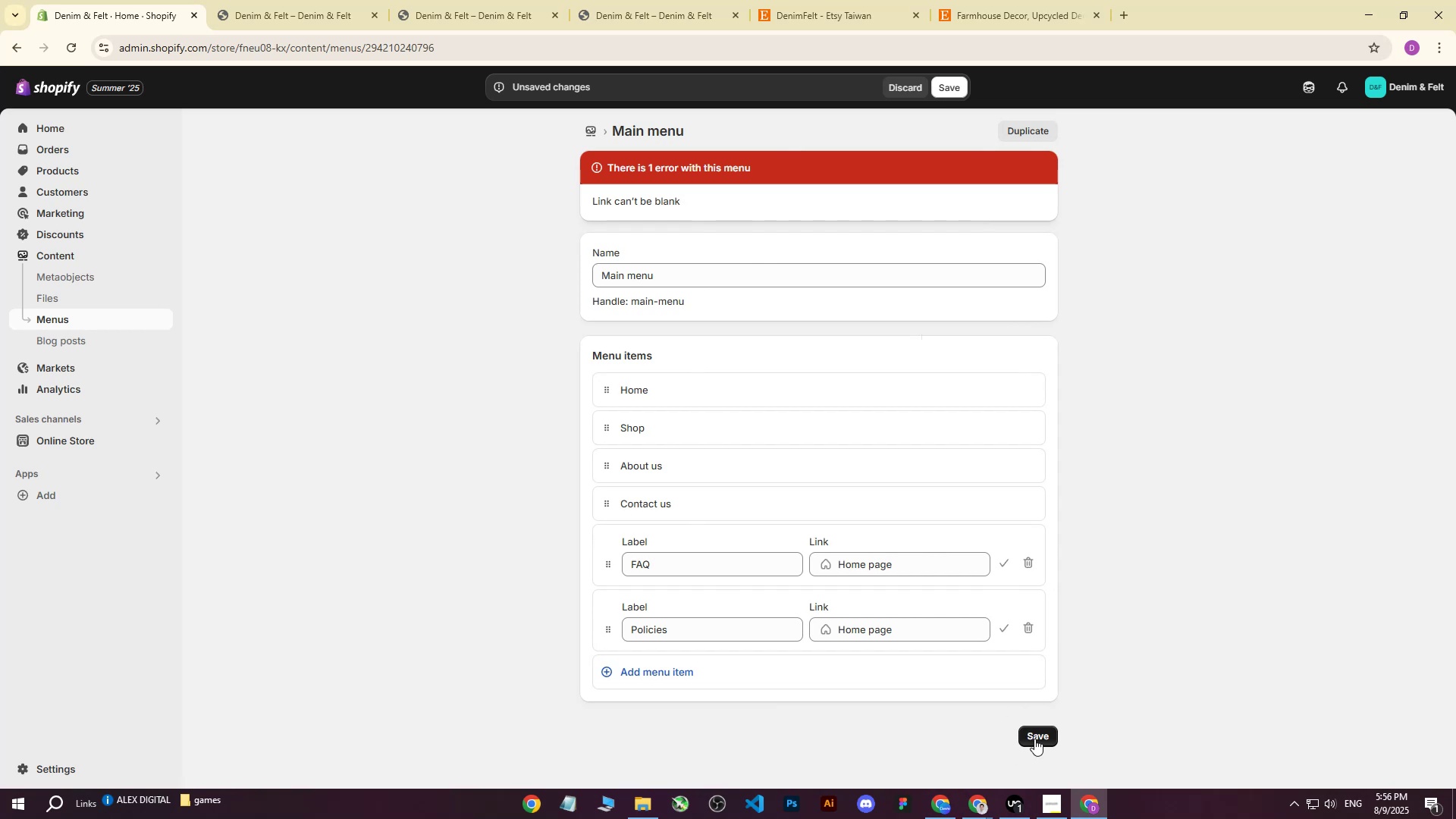 
wait(6.7)
 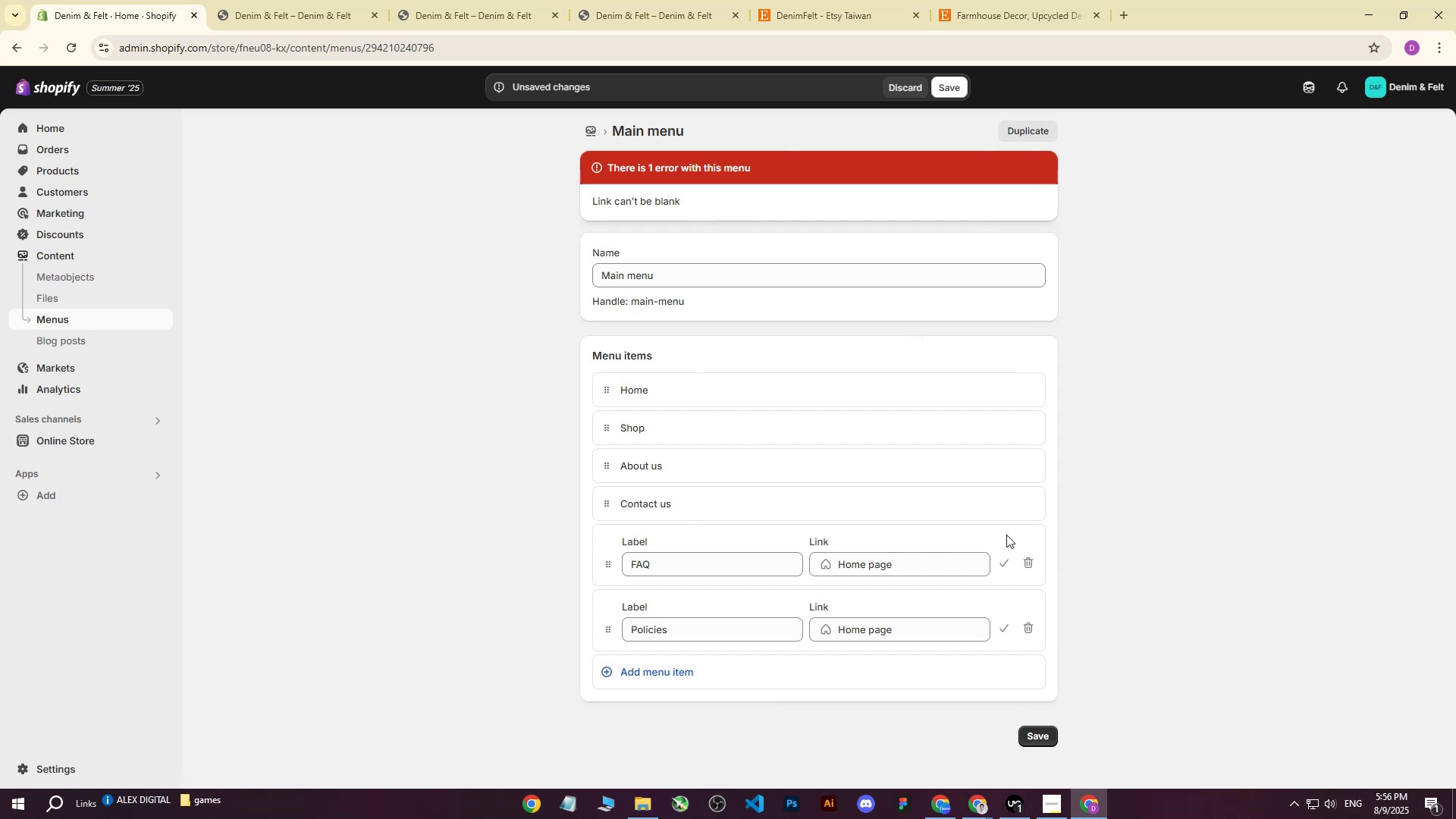 
left_click([1034, 738])
 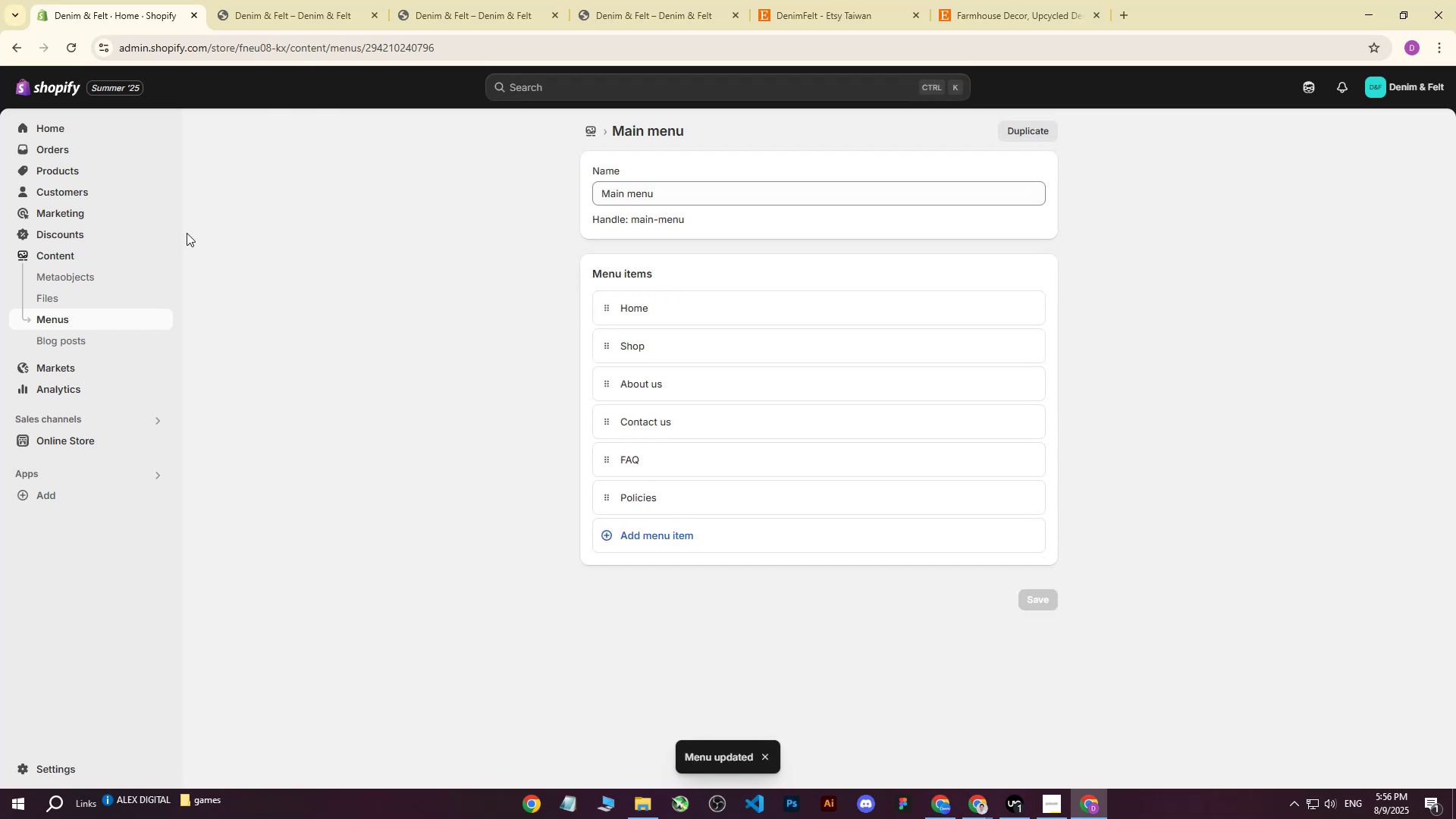 
left_click([72, 439])
 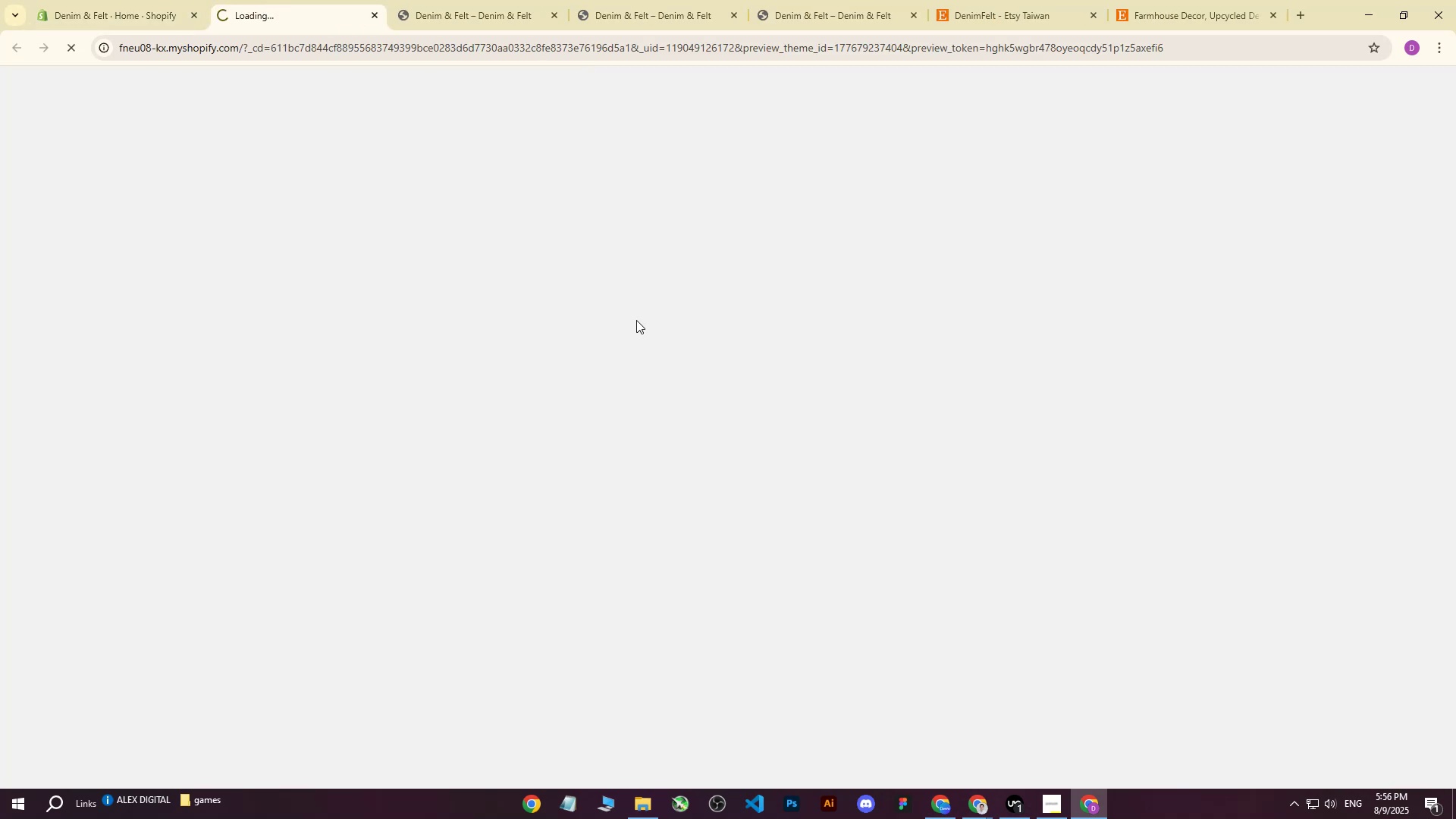 
left_click([490, 0])
 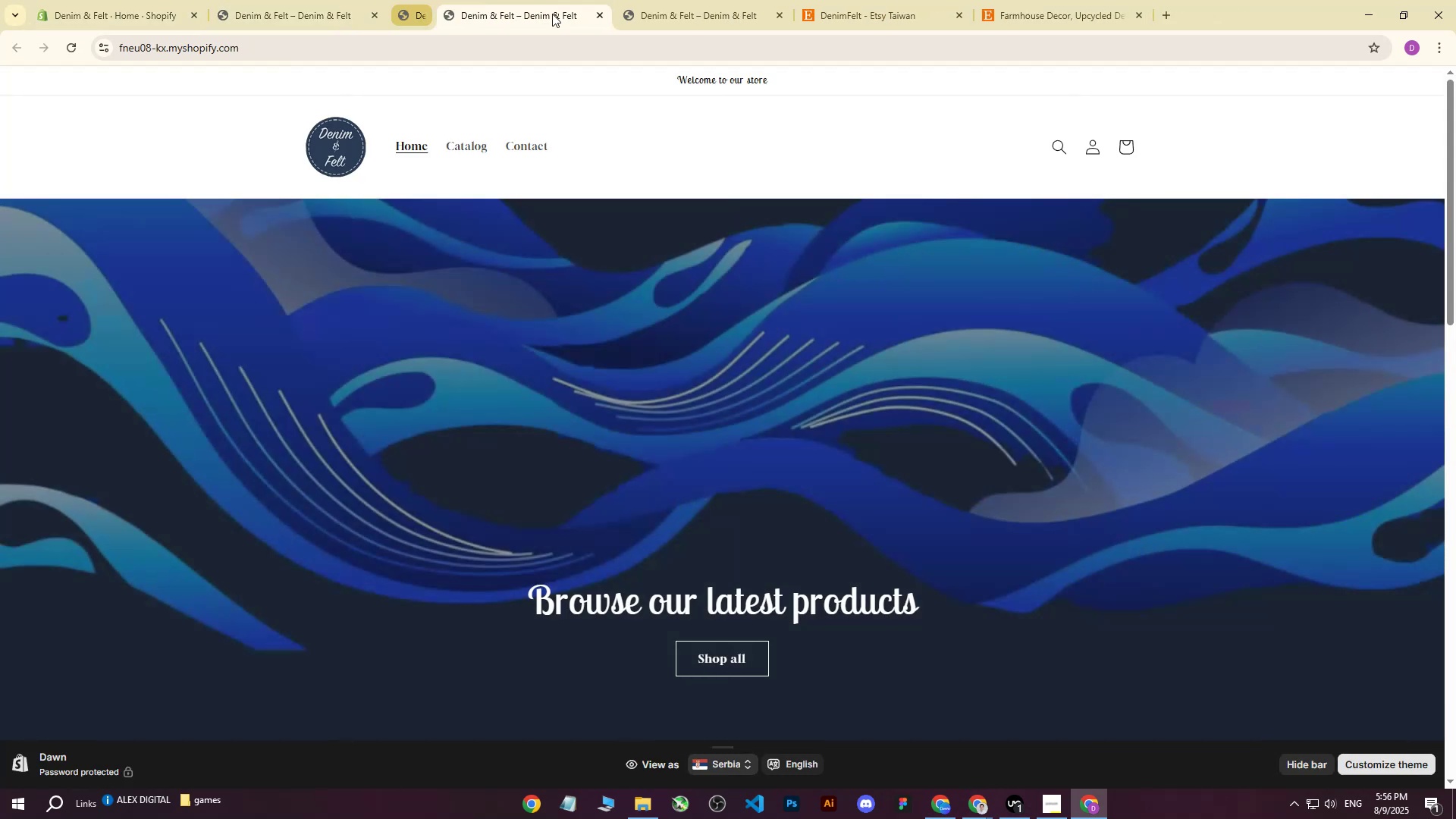 
triple_click([552, 14])
 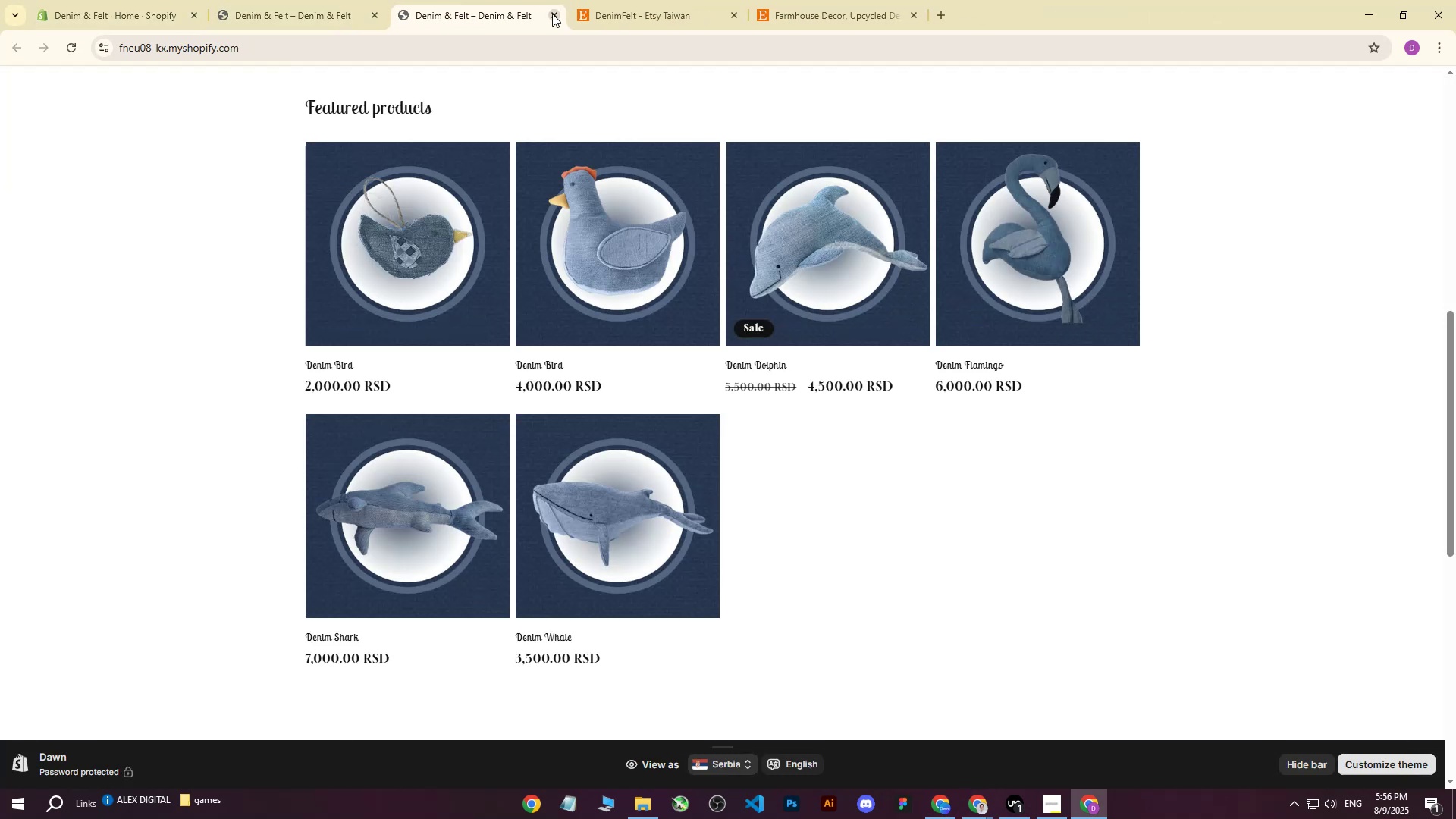 
triple_click([552, 14])
 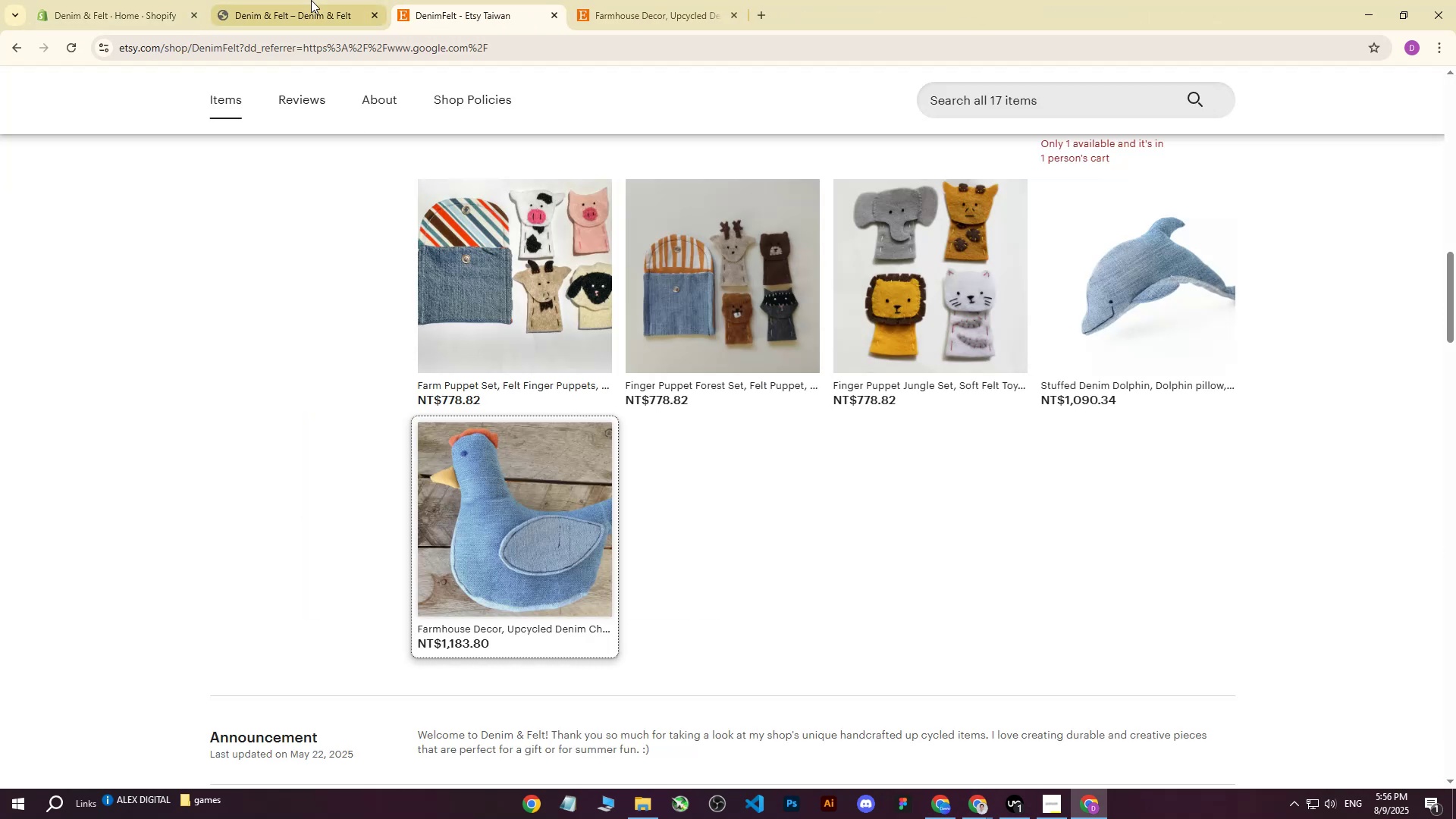 
triple_click([311, 0])
 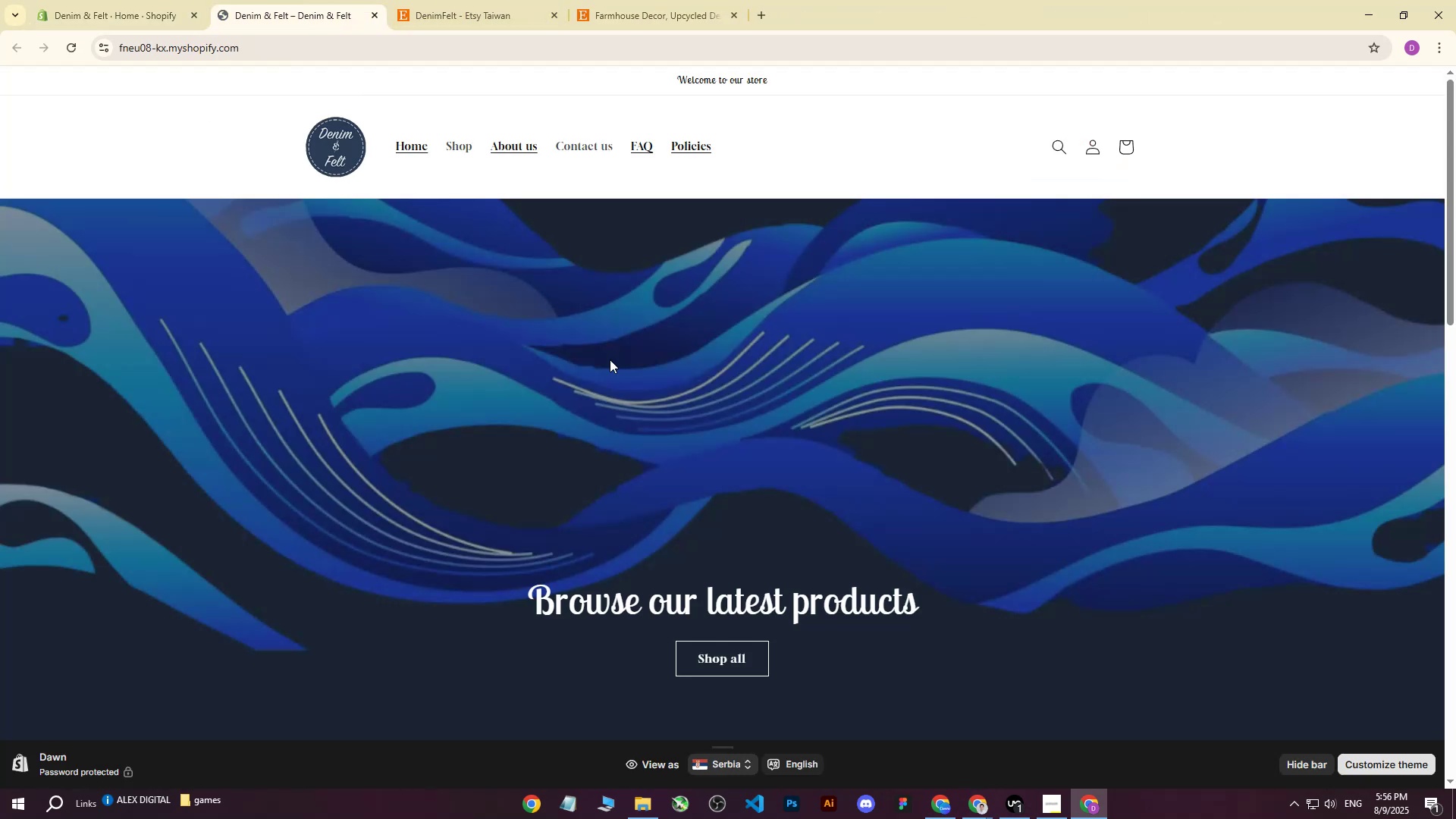 
scroll: coordinate [669, 397], scroll_direction: down, amount: 6.0
 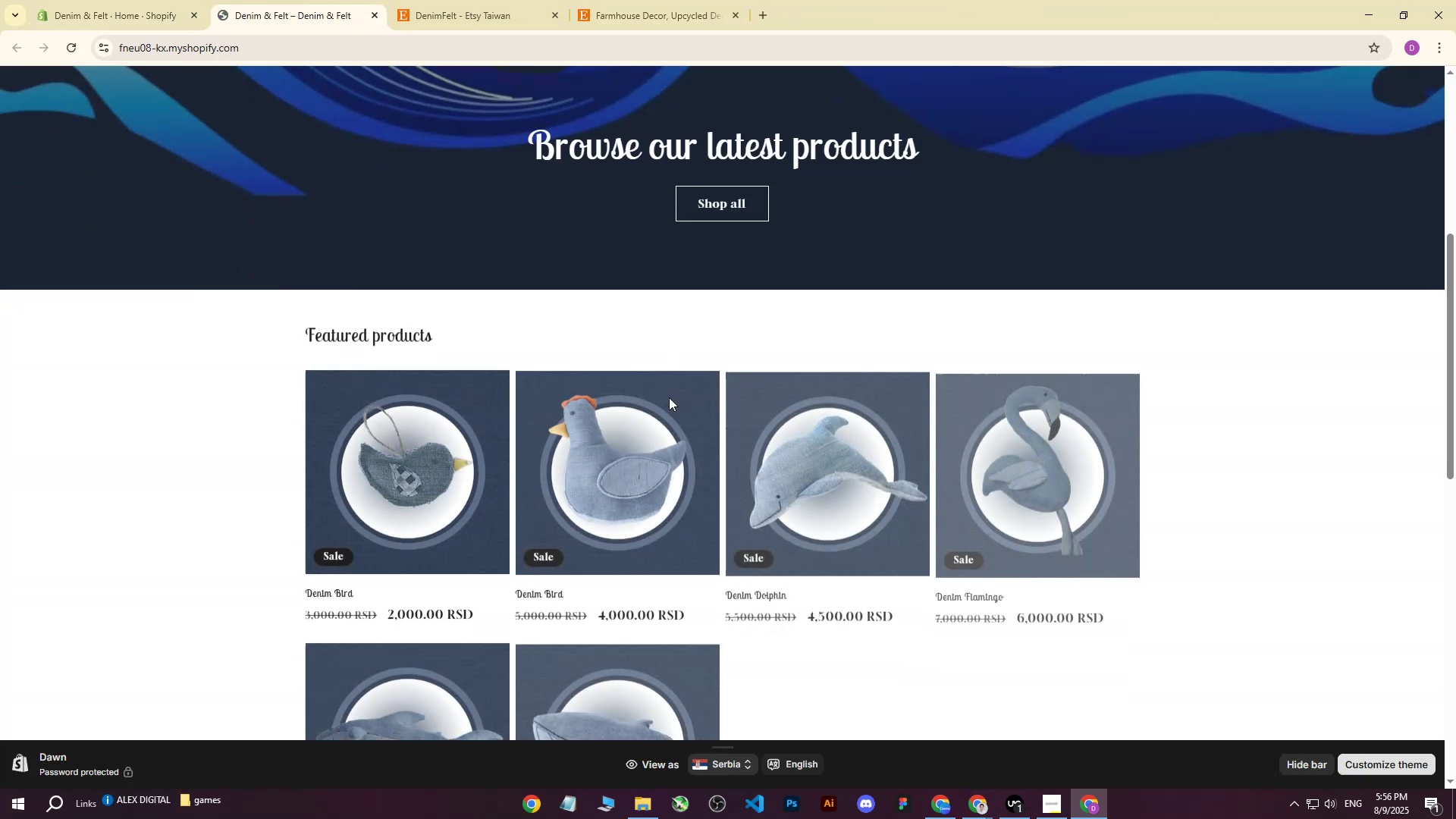 
scroll: coordinate [668, 397], scroll_direction: up, amount: 10.0
 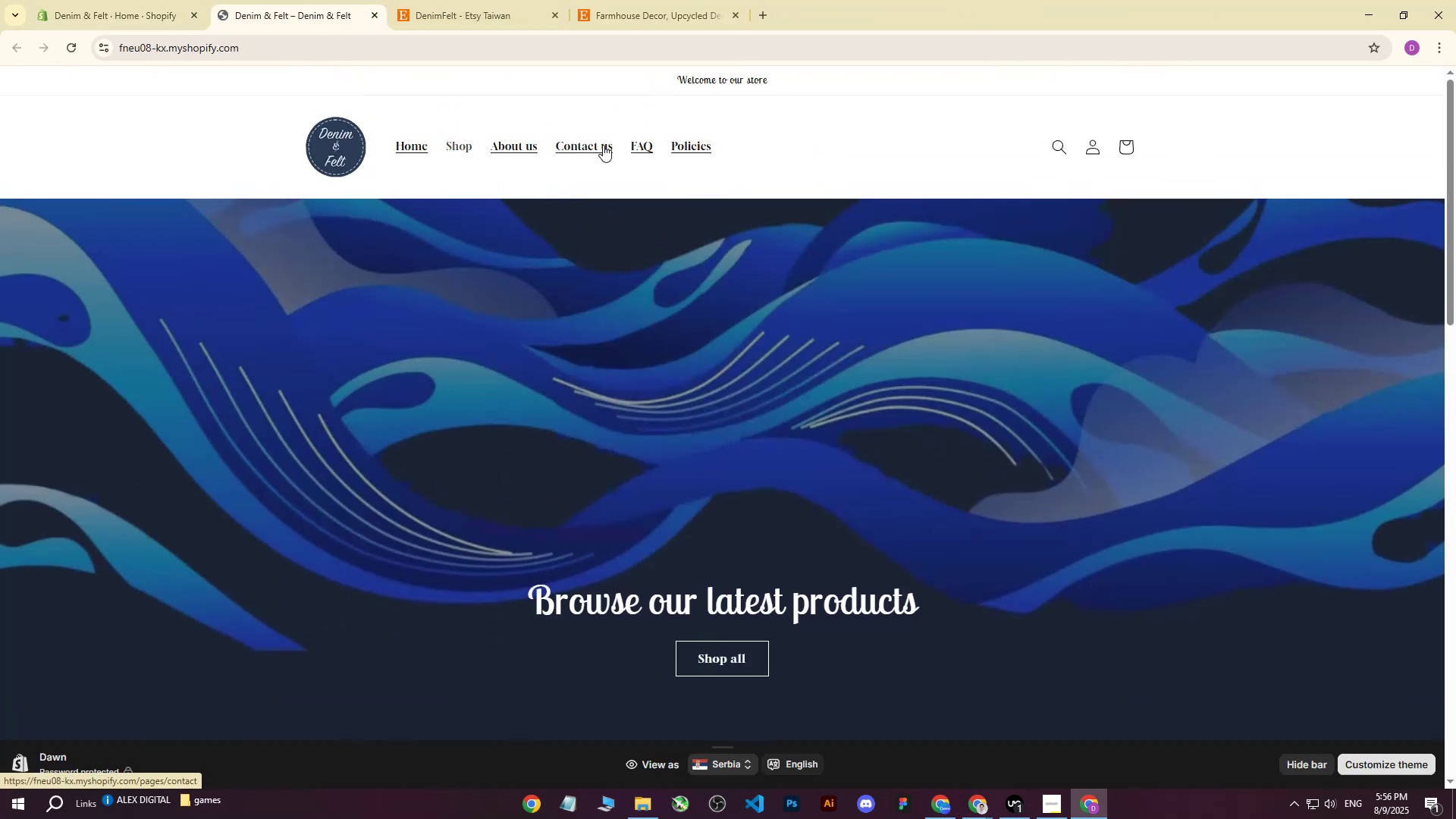 
left_click([692, 145])
 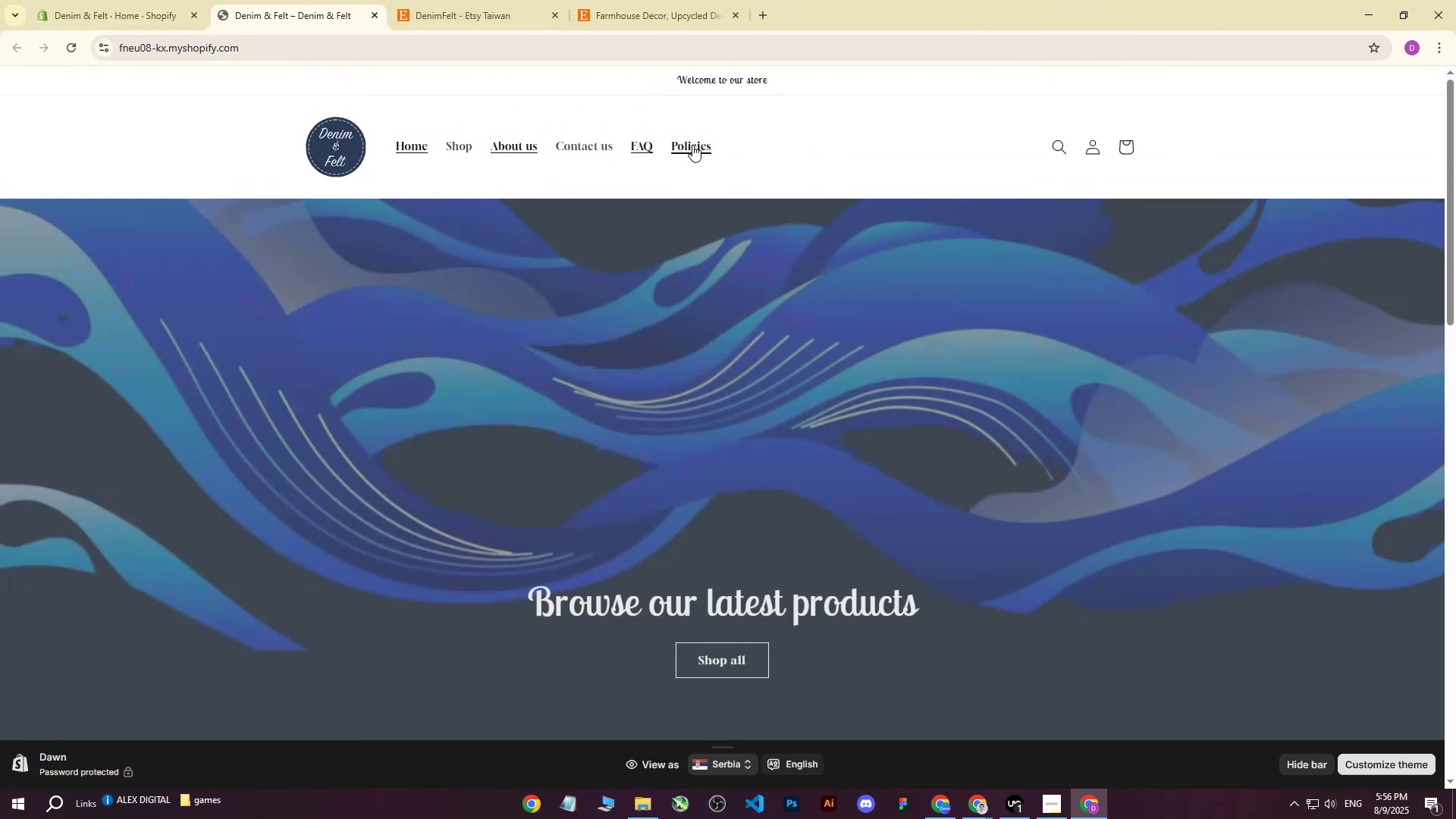 
left_click([651, 146])
 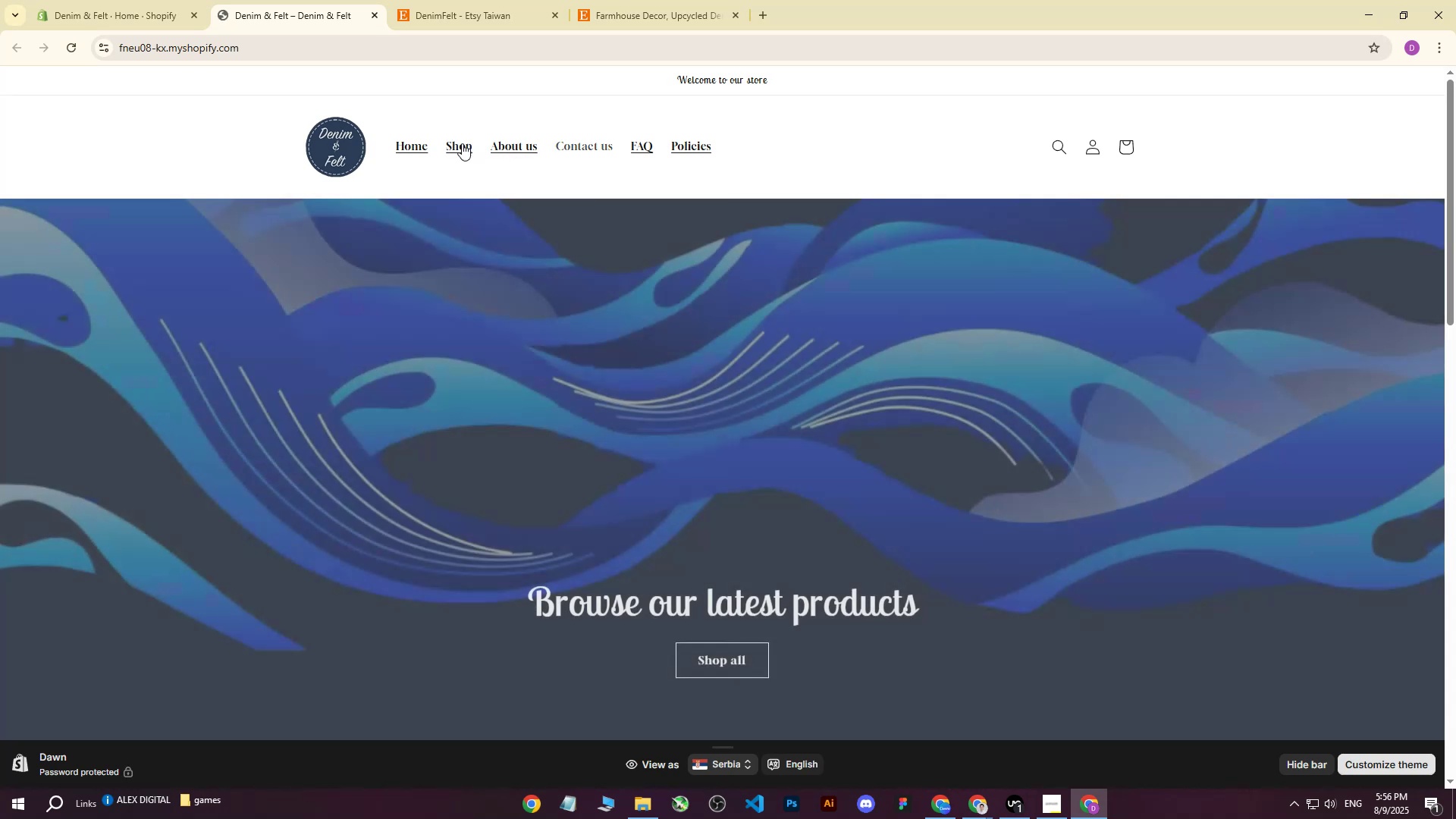 
left_click([417, 146])
 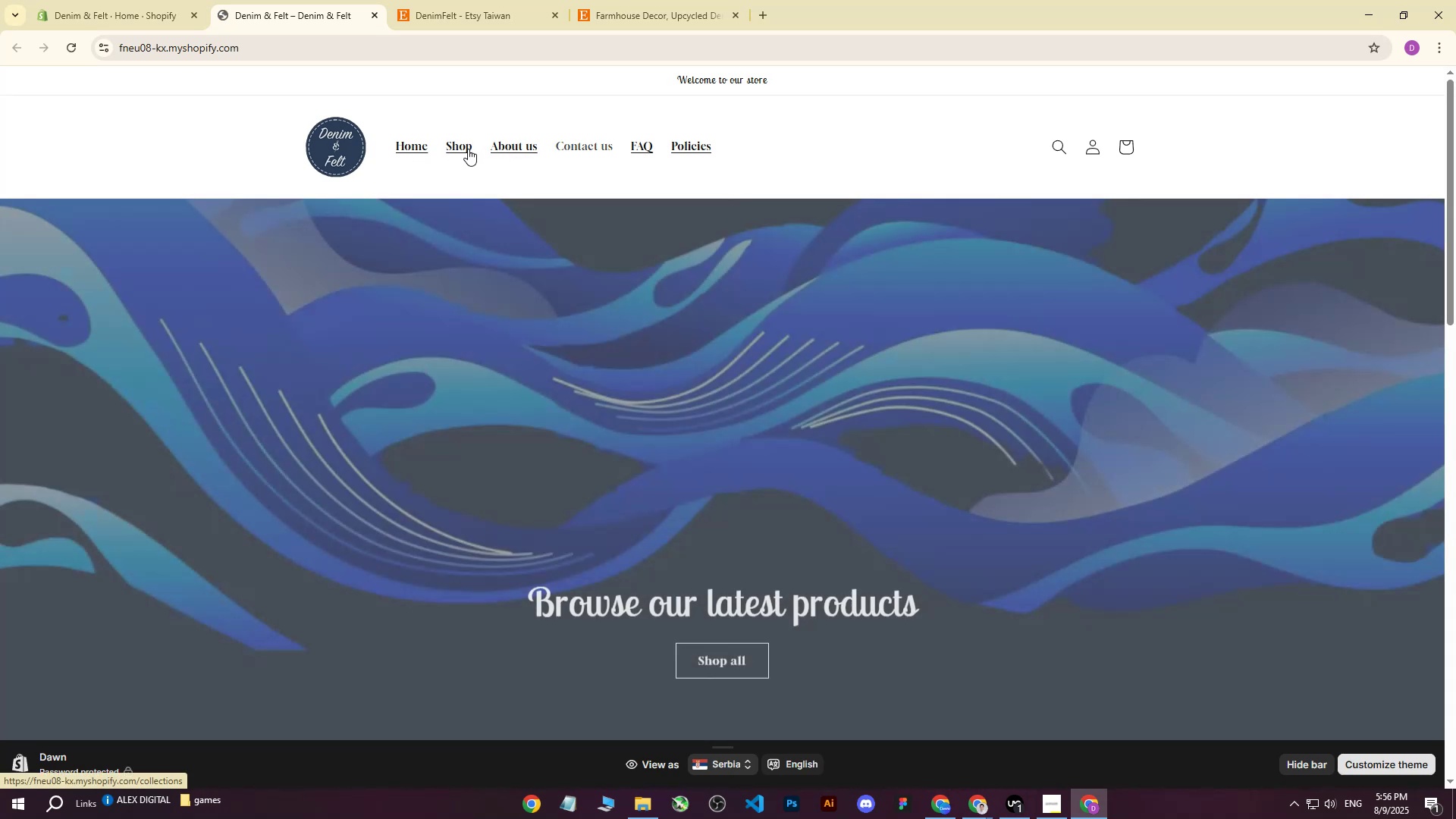 
left_click([468, 149])
 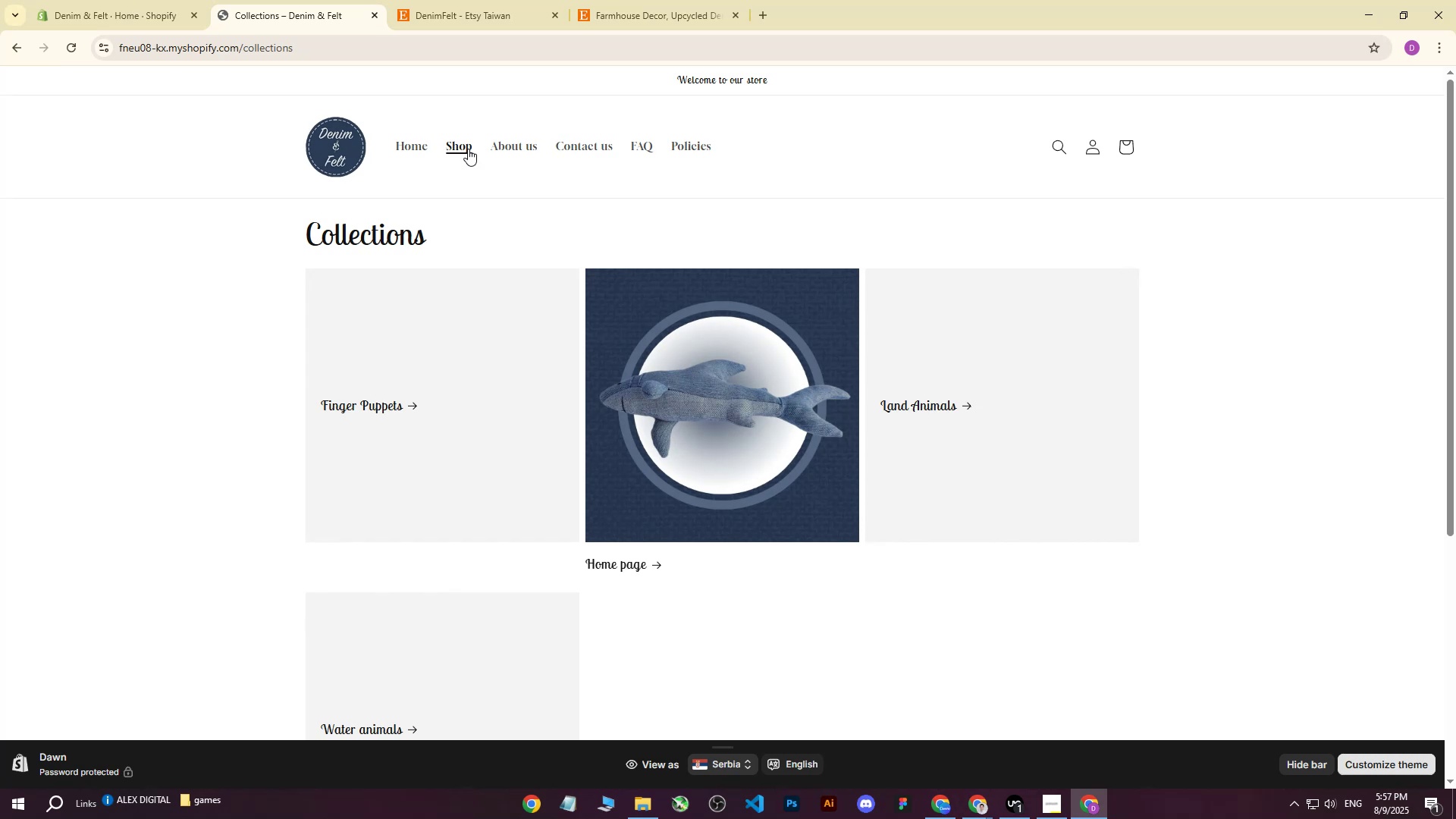 
wait(16.53)
 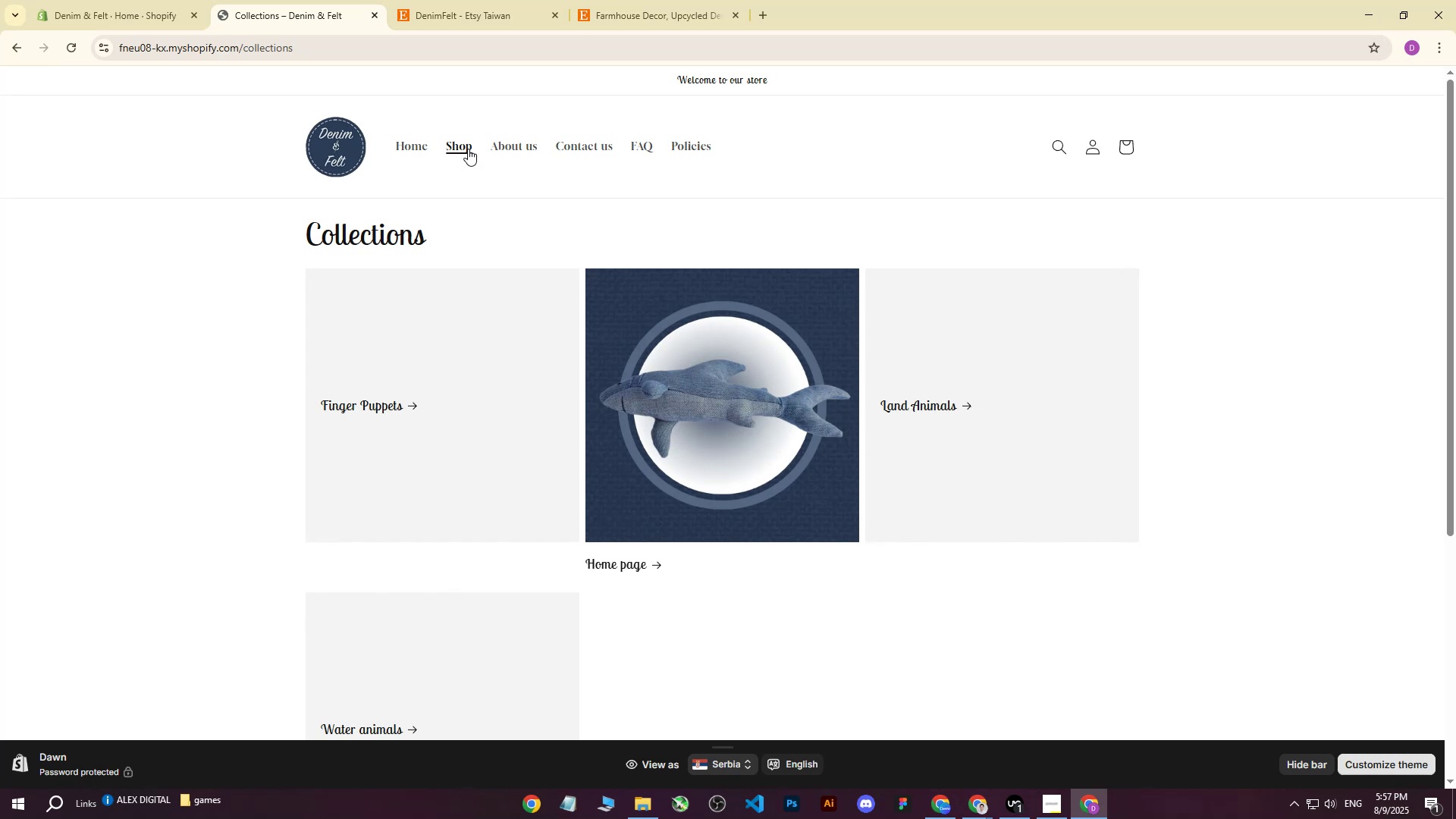 
left_click([150, 0])
 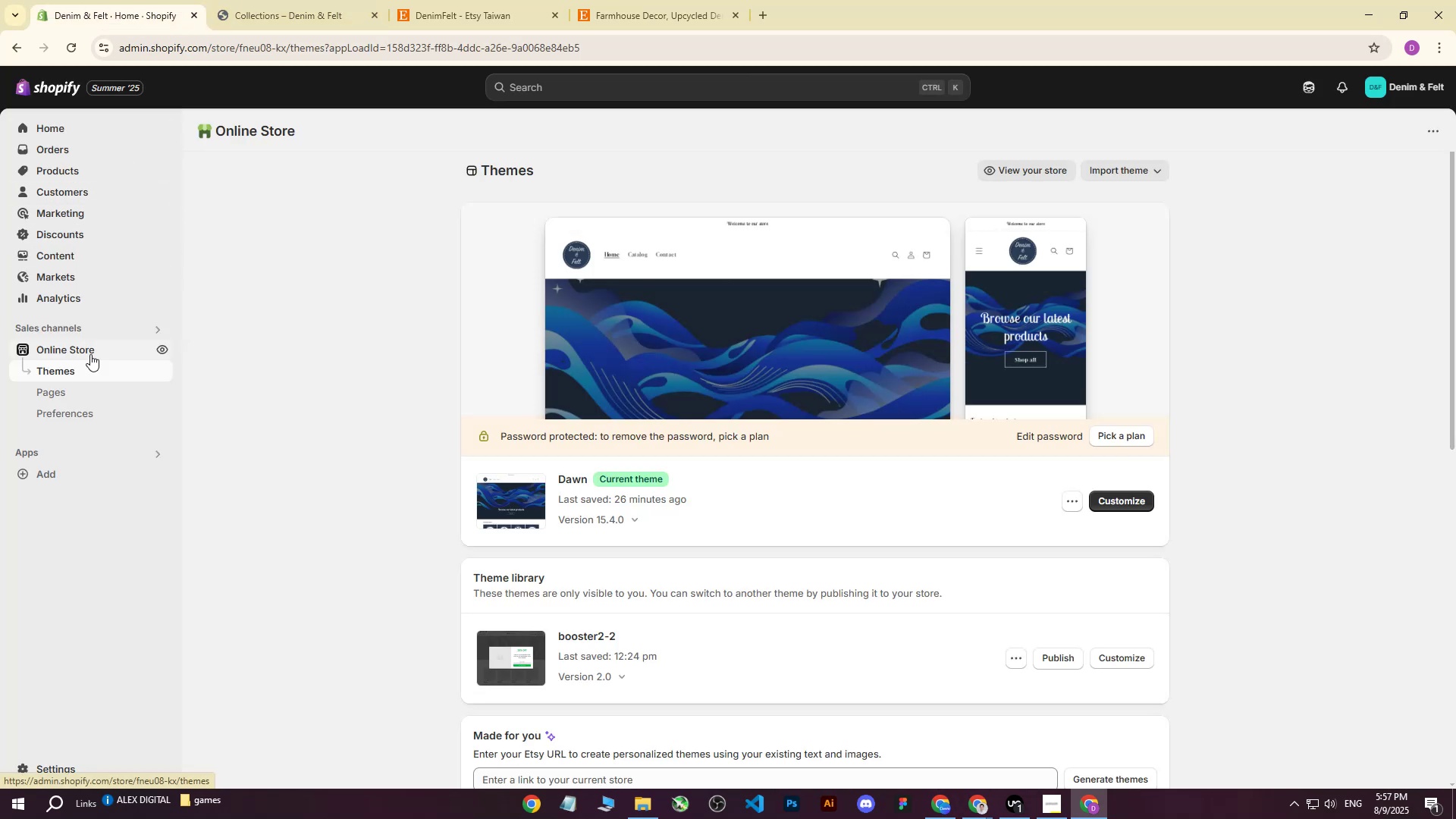 
left_click([52, 399])
 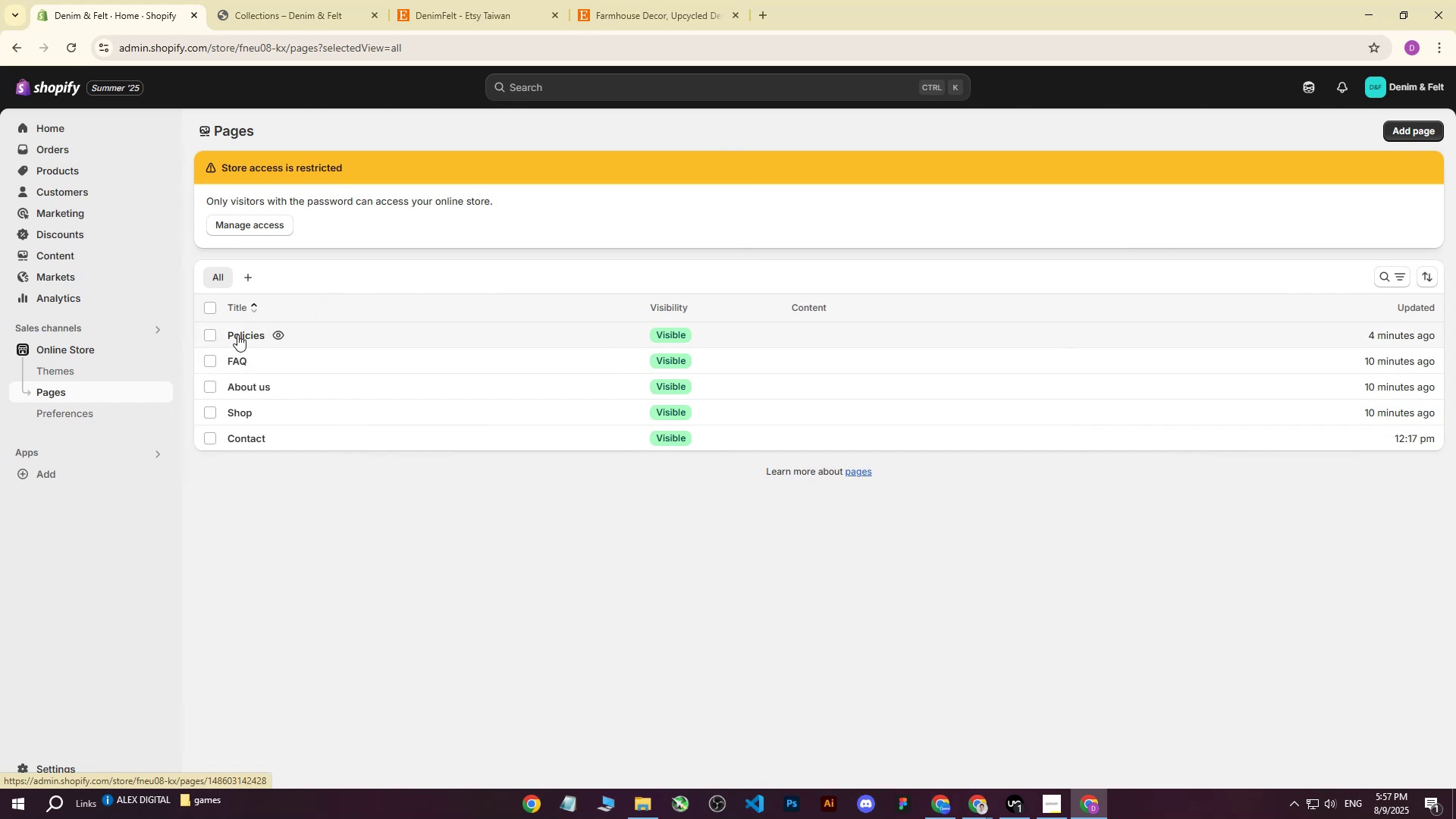 
left_click([237, 334])
 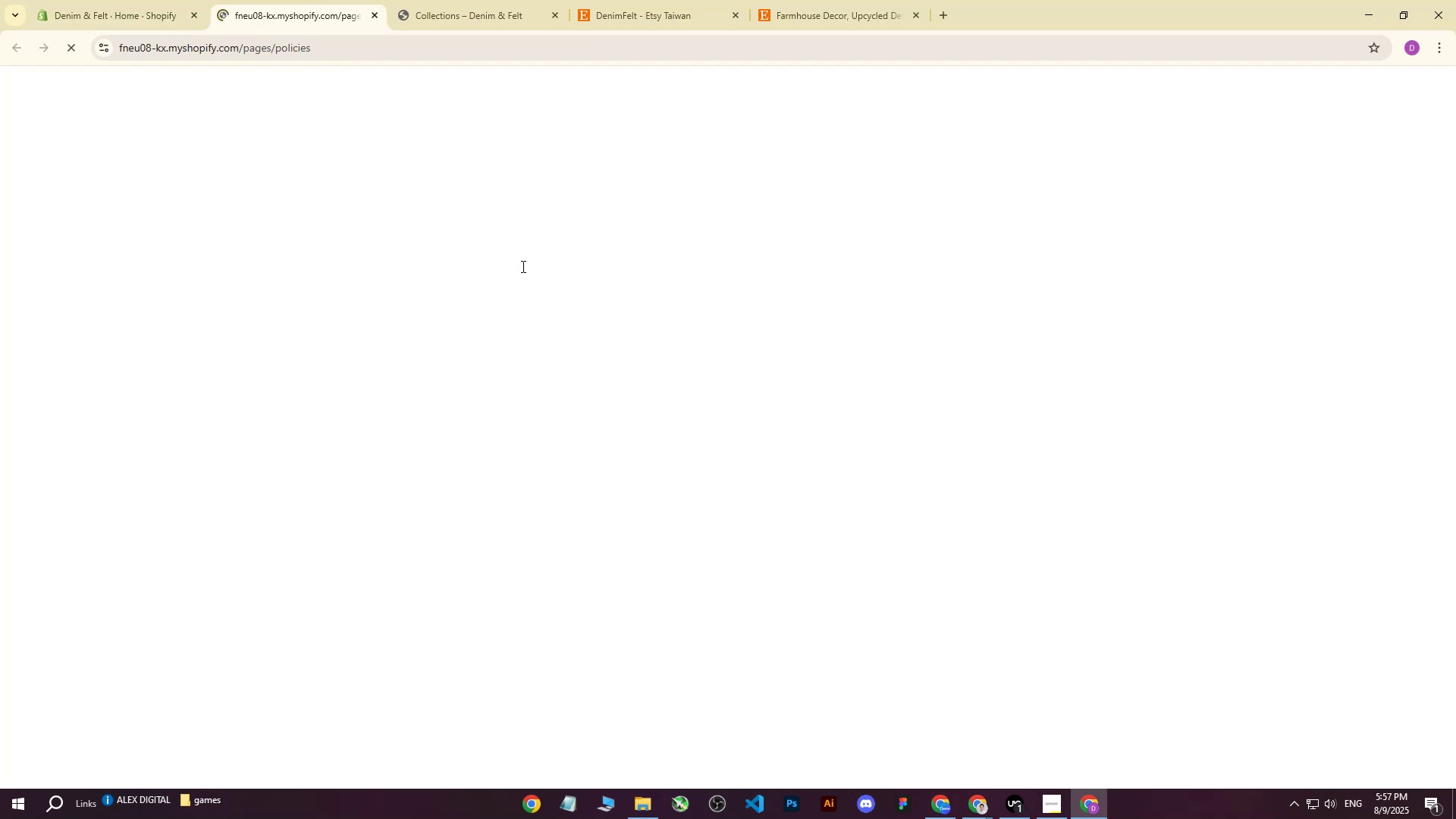 
wait(5.09)
 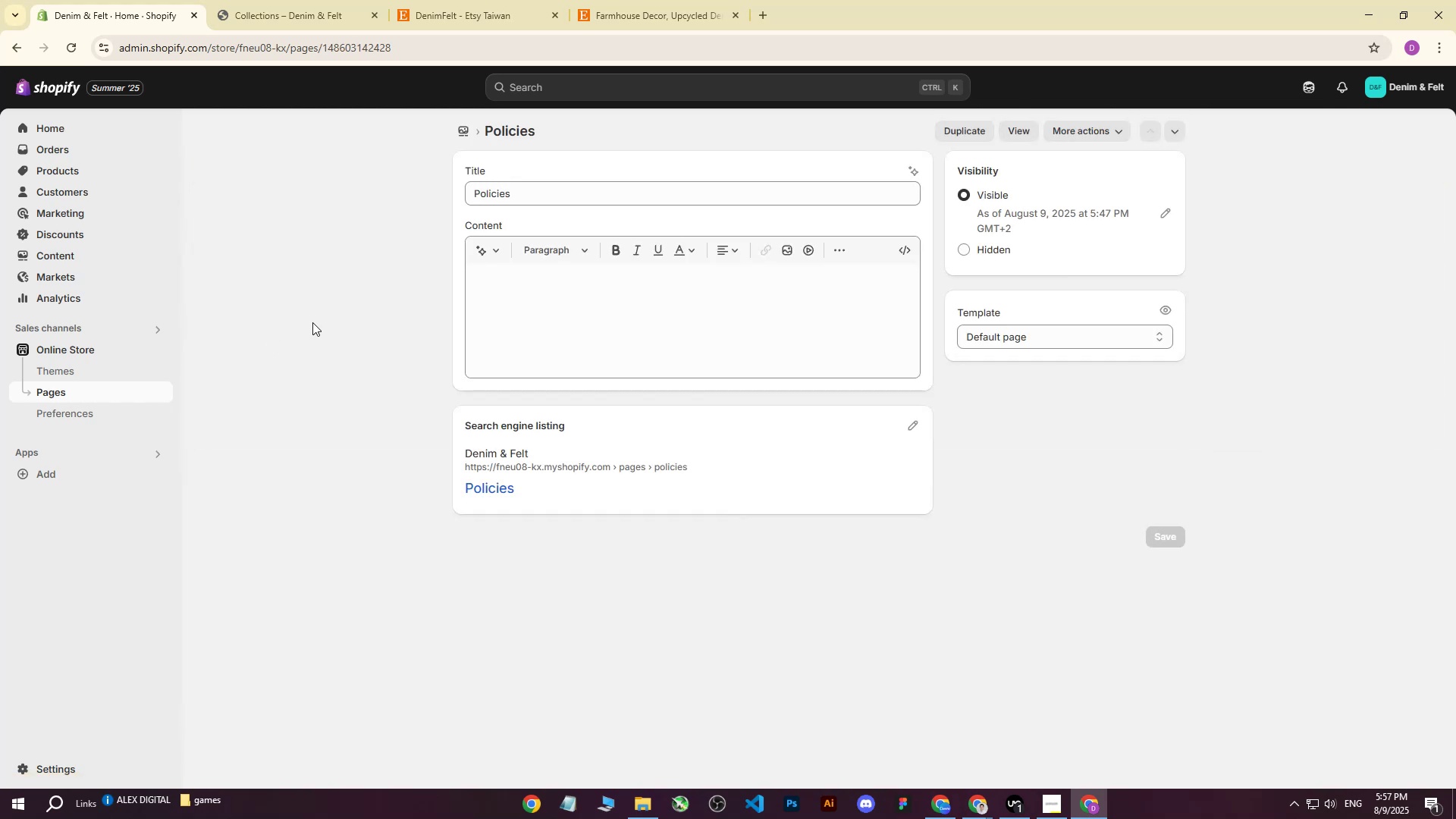 
scroll: coordinate [453, 267], scroll_direction: up, amount: 2.0
 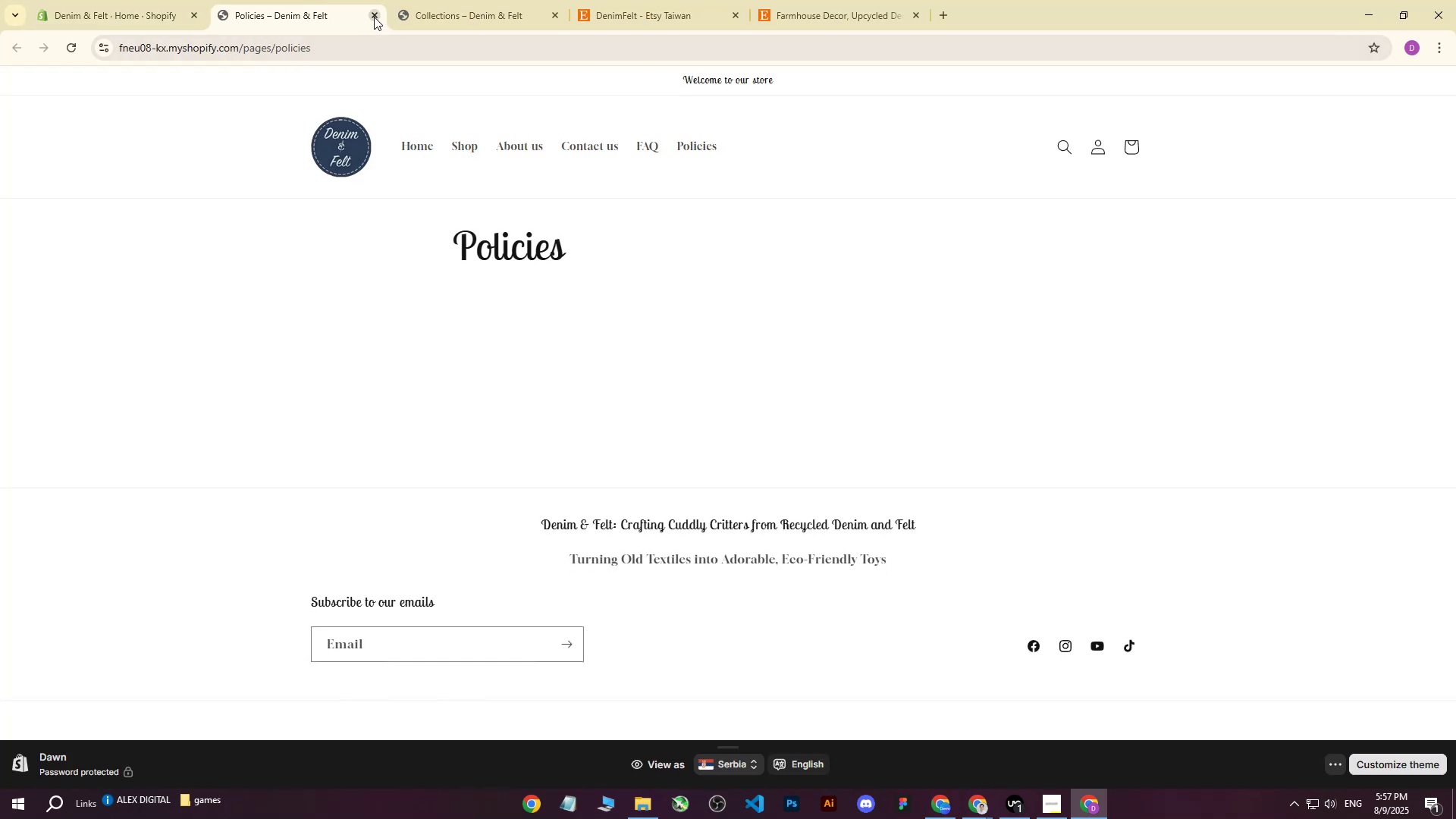 
left_click([374, 17])
 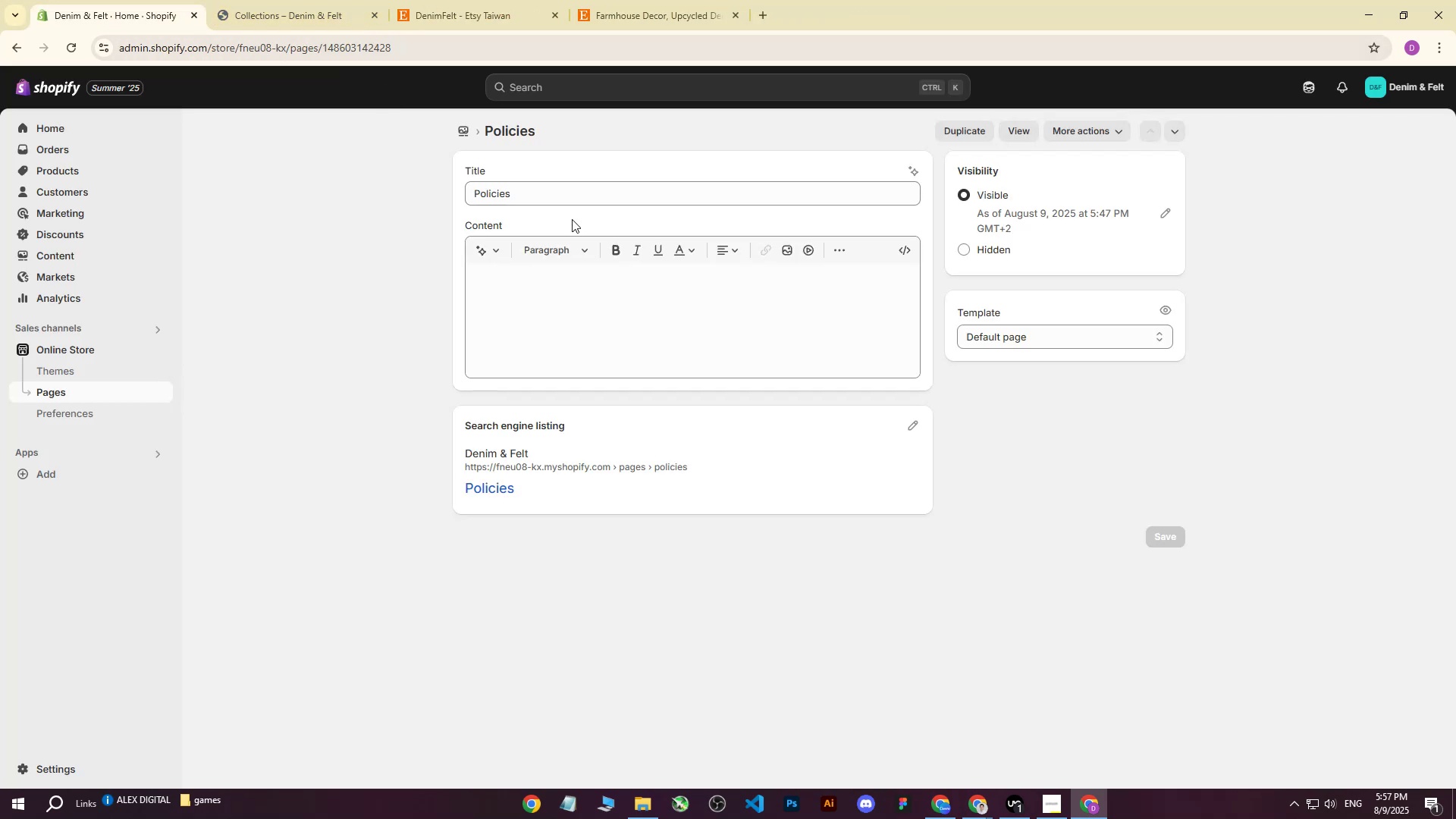 
left_click([968, 332])
 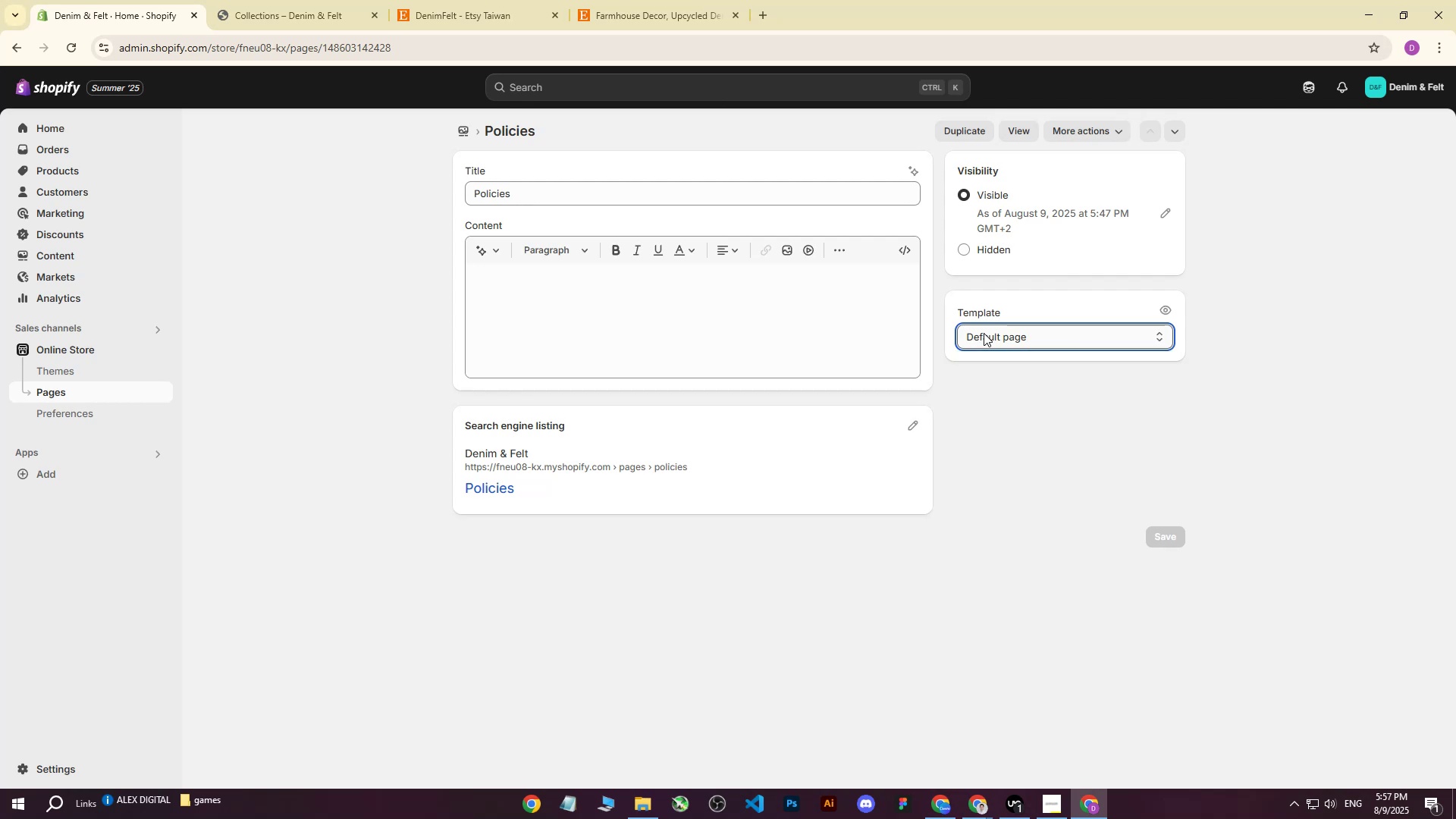 
left_click([984, 333])
 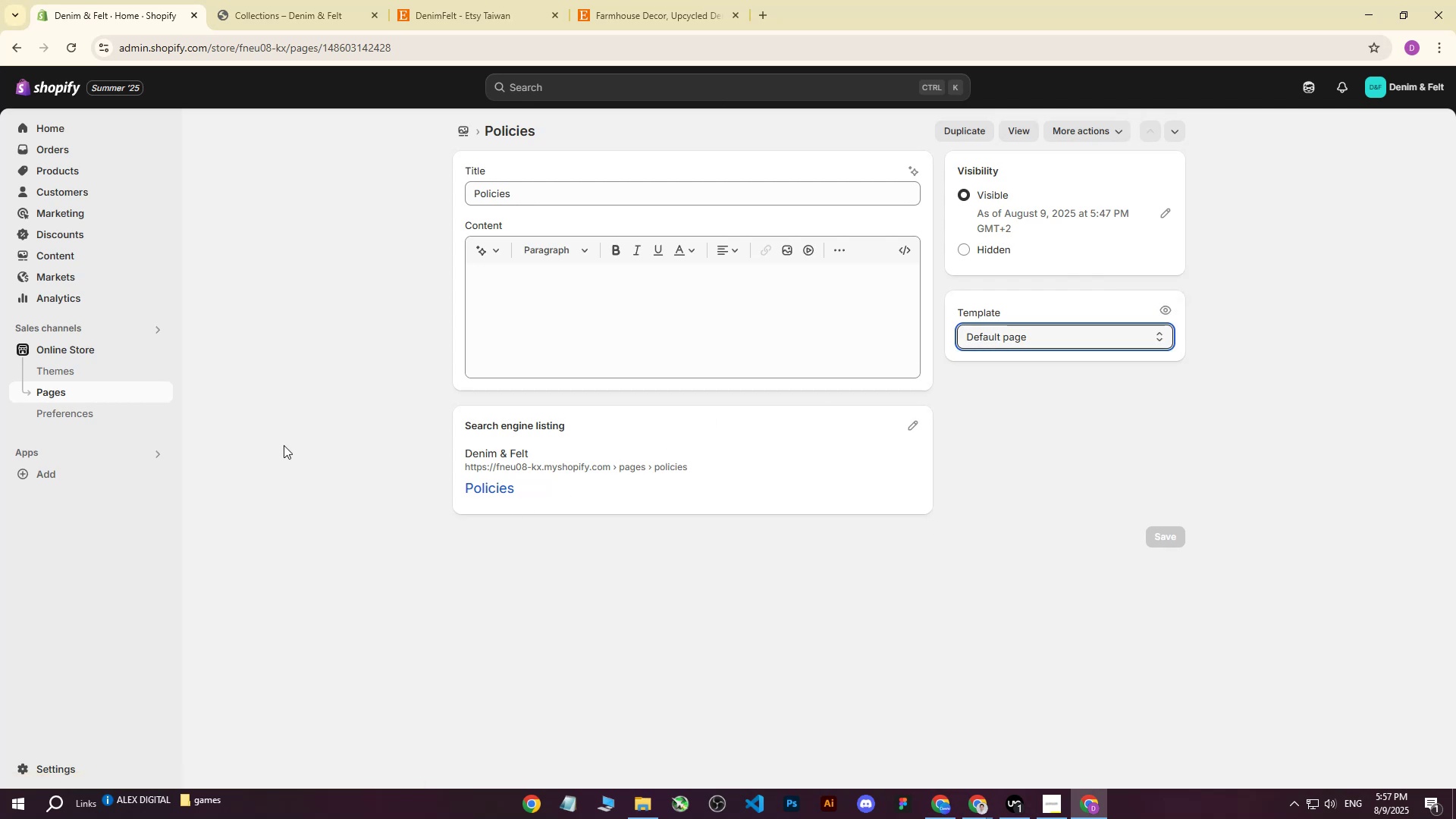 
left_click([59, 390])
 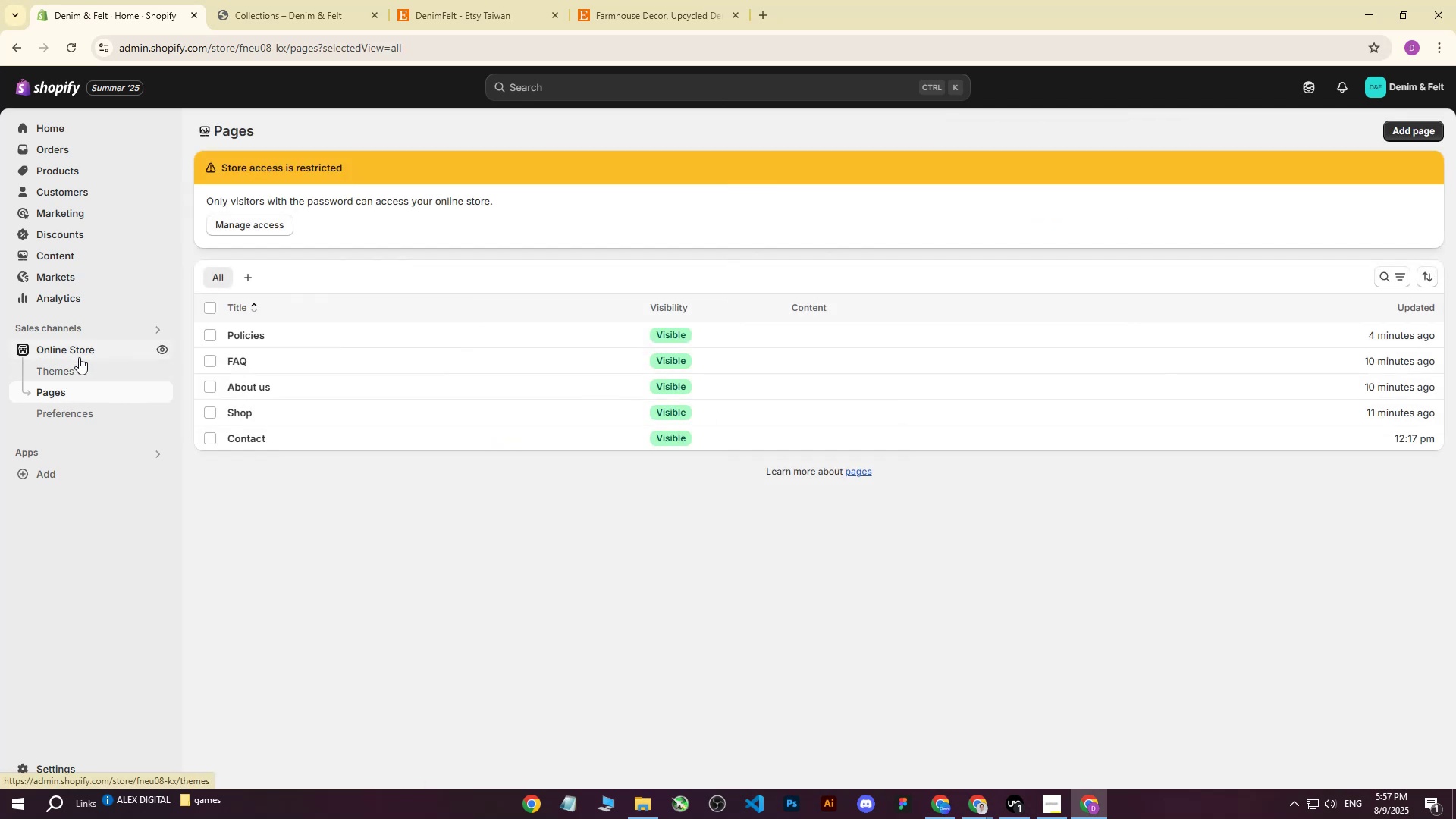 
left_click([80, 354])
 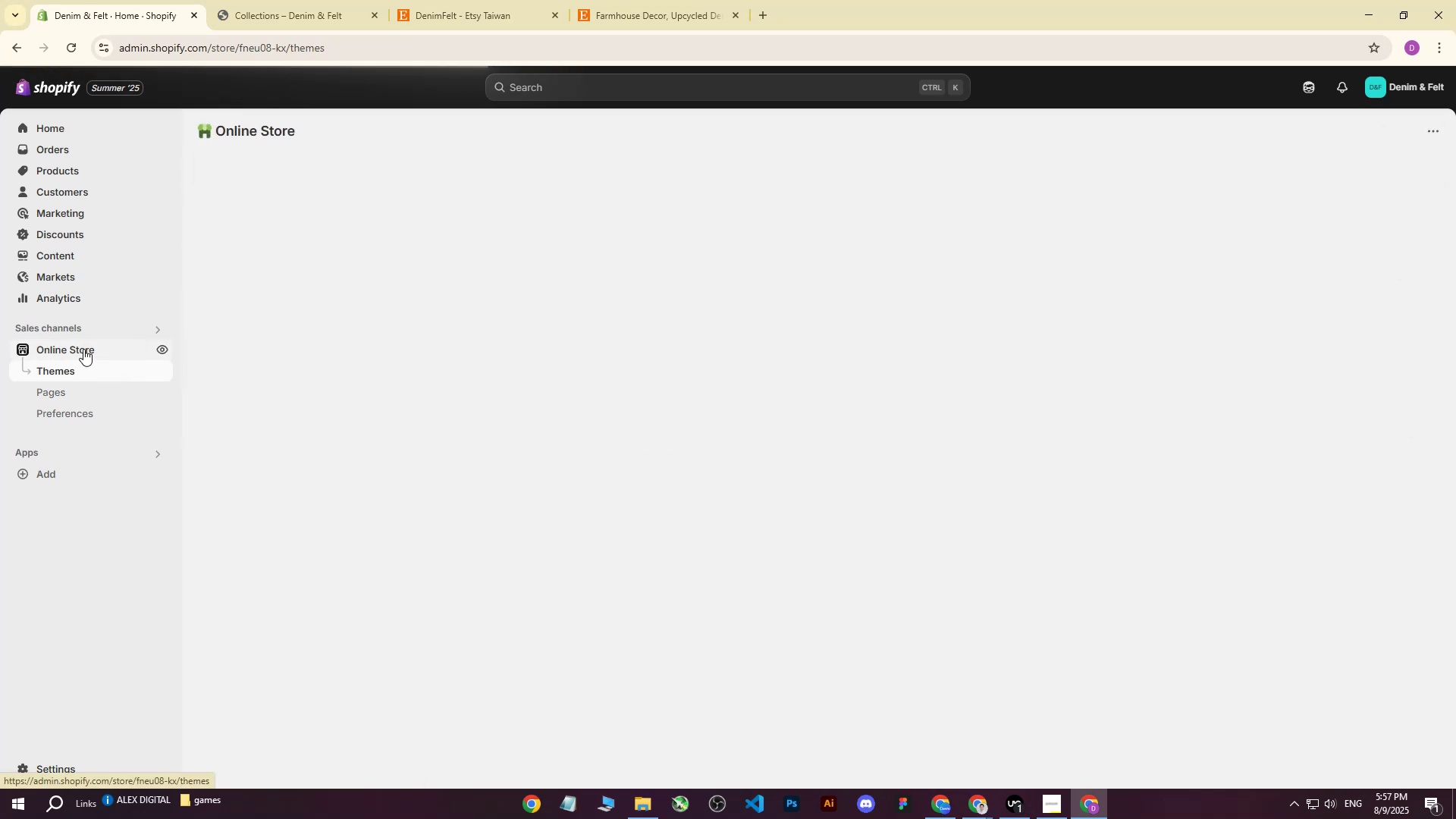 
left_click([84, 347])
 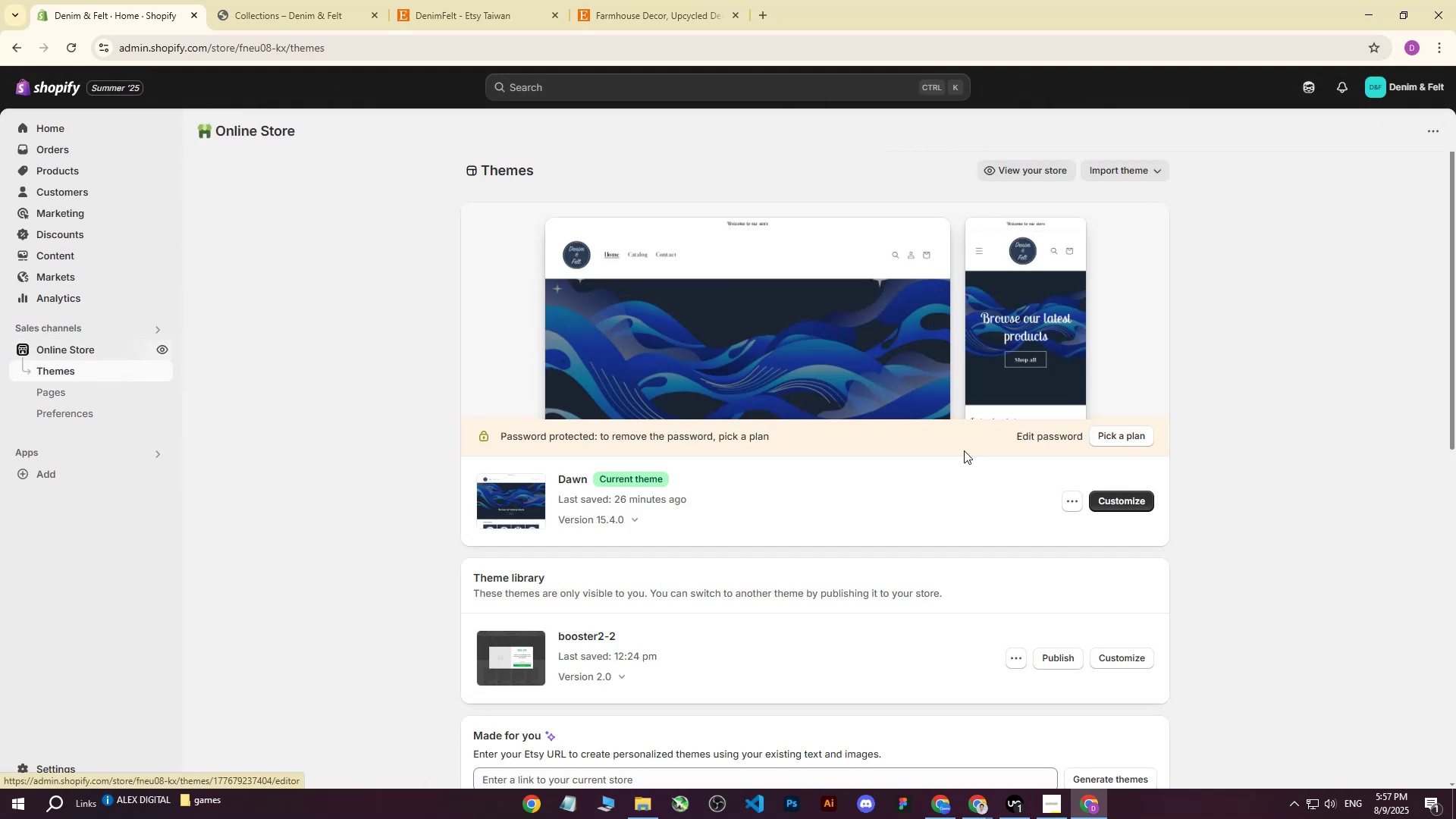 
left_click([1144, 504])
 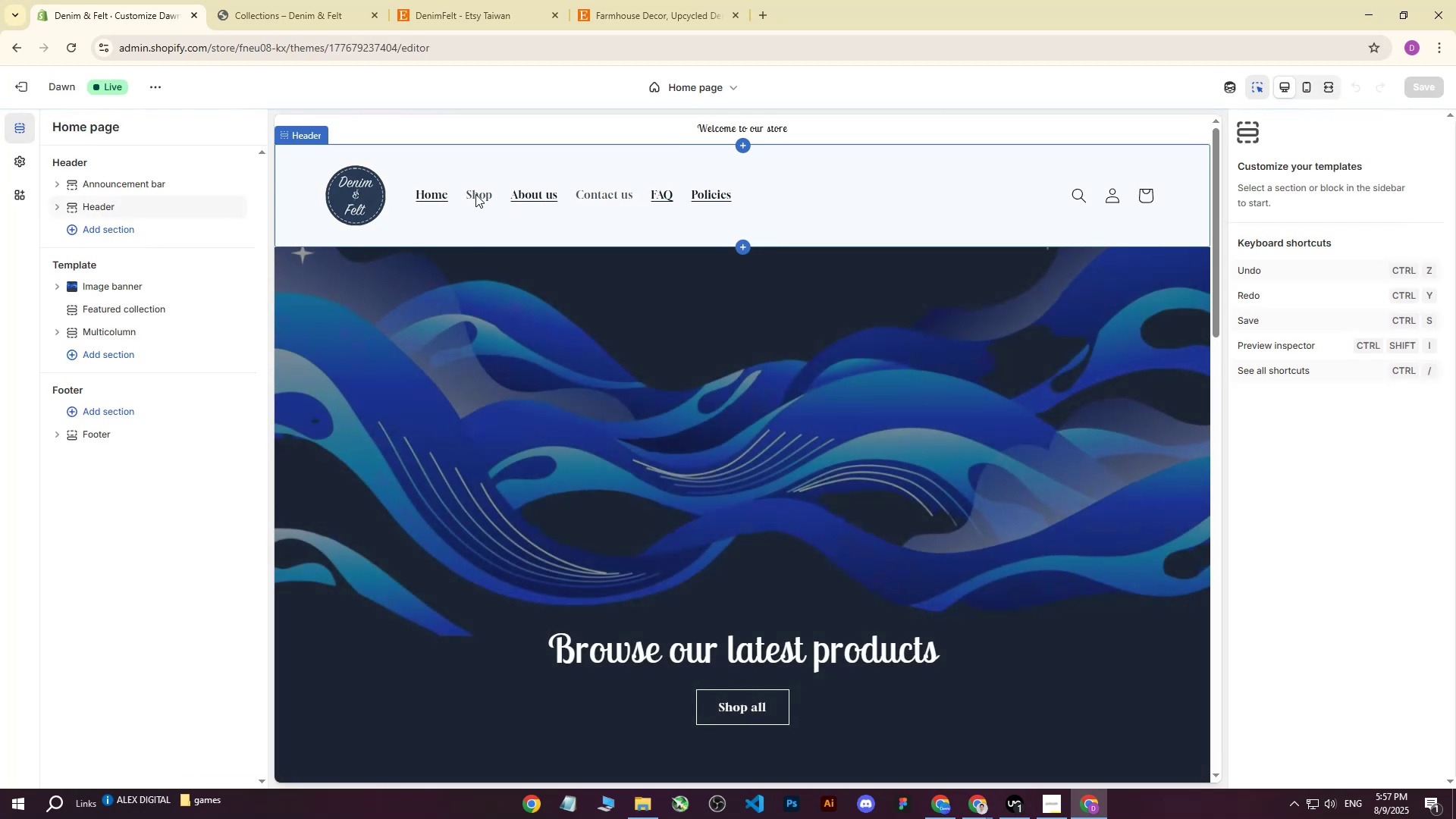 
double_click([479, 193])
 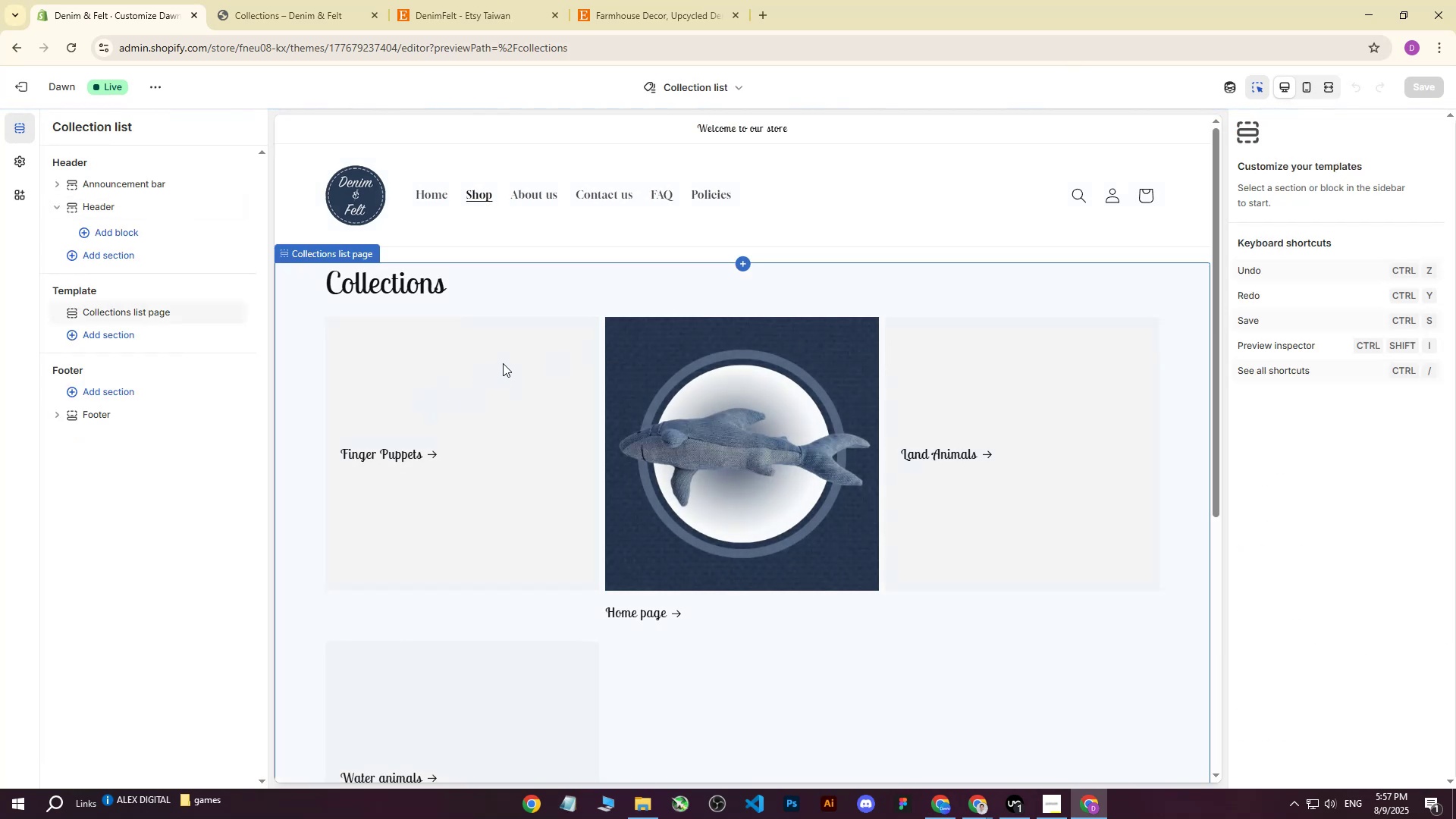 
scroll: coordinate [695, 435], scroll_direction: down, amount: 9.0
 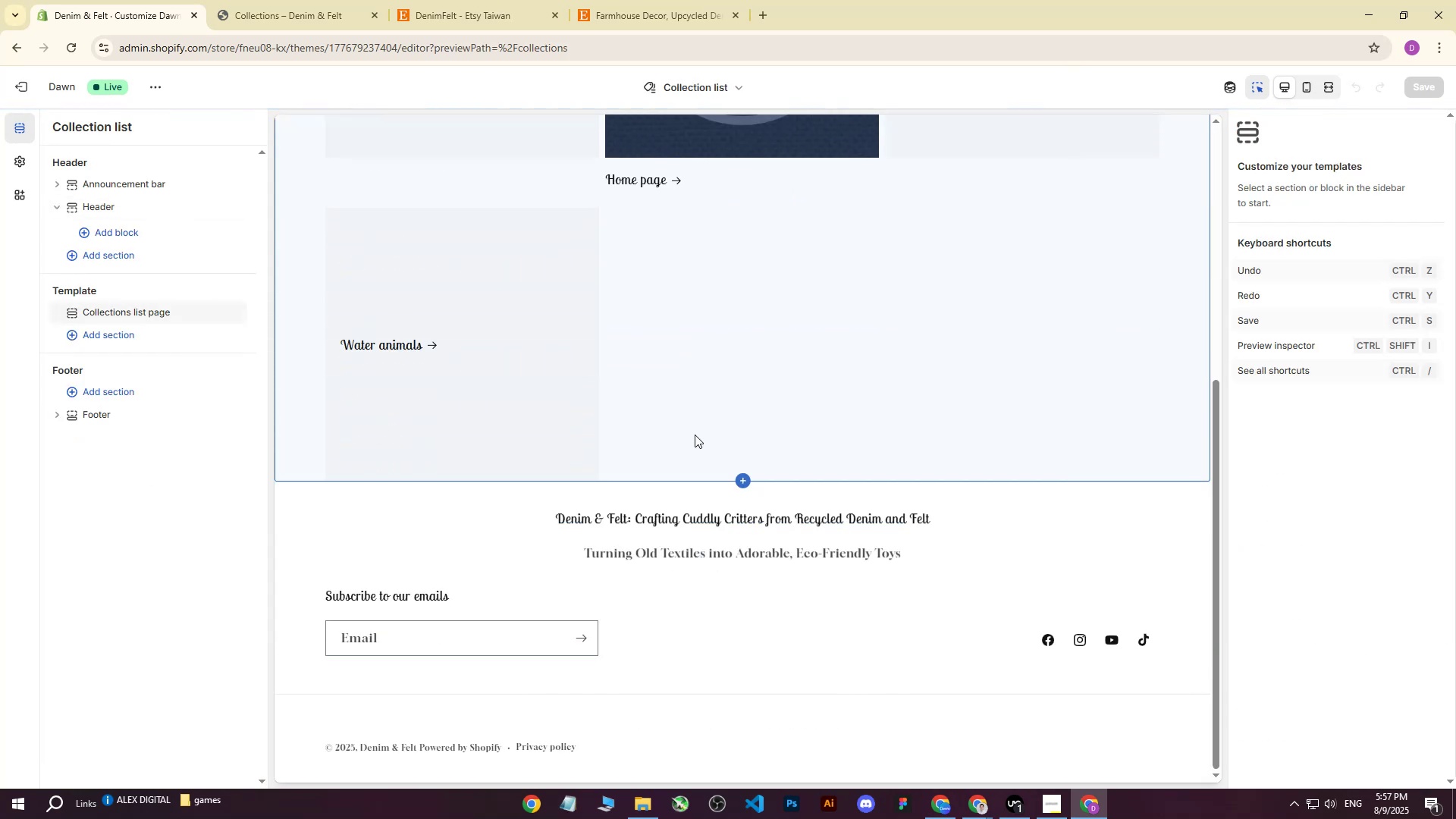 
scroll: coordinate [706, 425], scroll_direction: up, amount: 11.0
 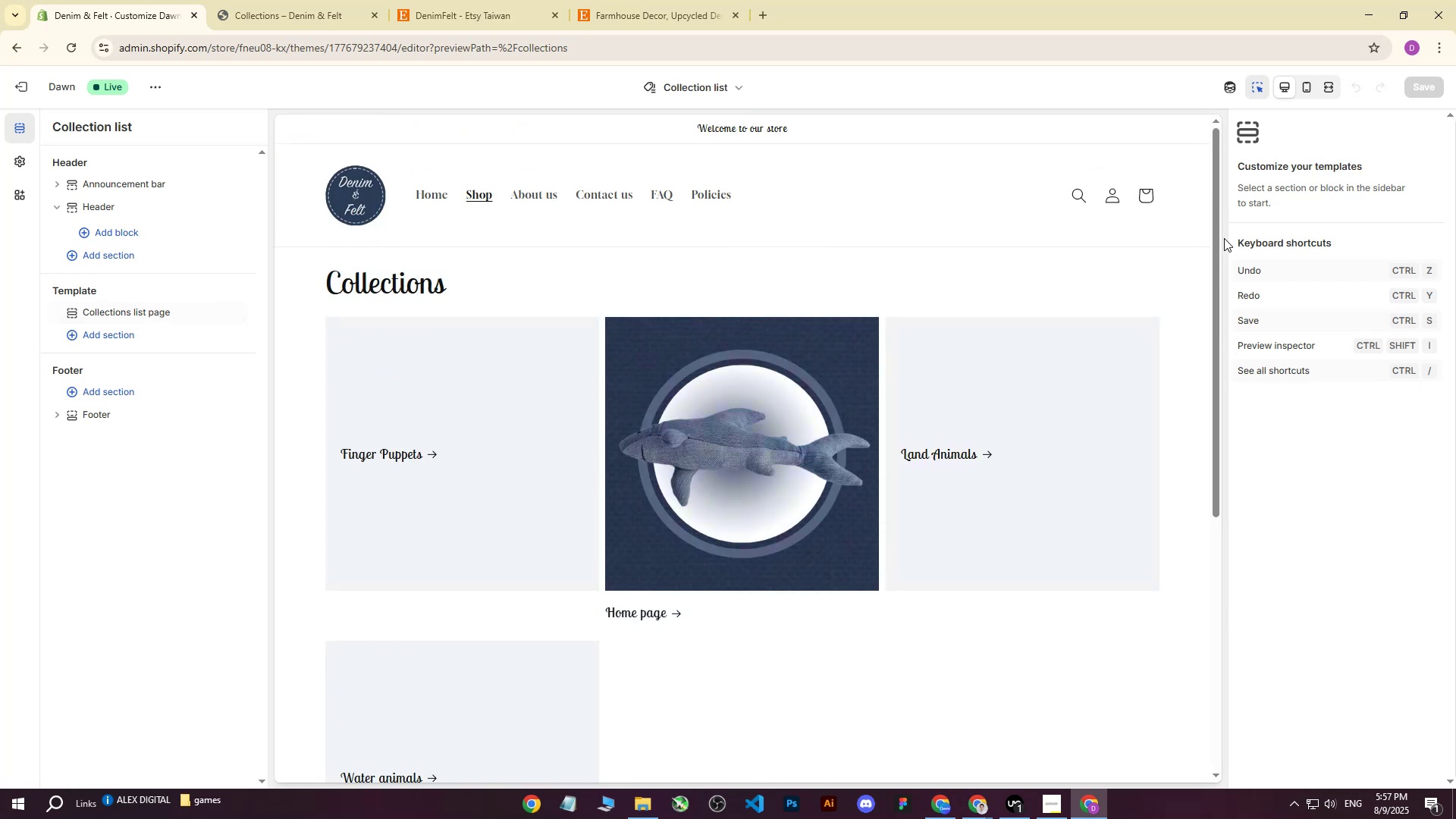 
left_click_drag(start_coordinate=[1216, 239], to_coordinate=[1216, 228])
 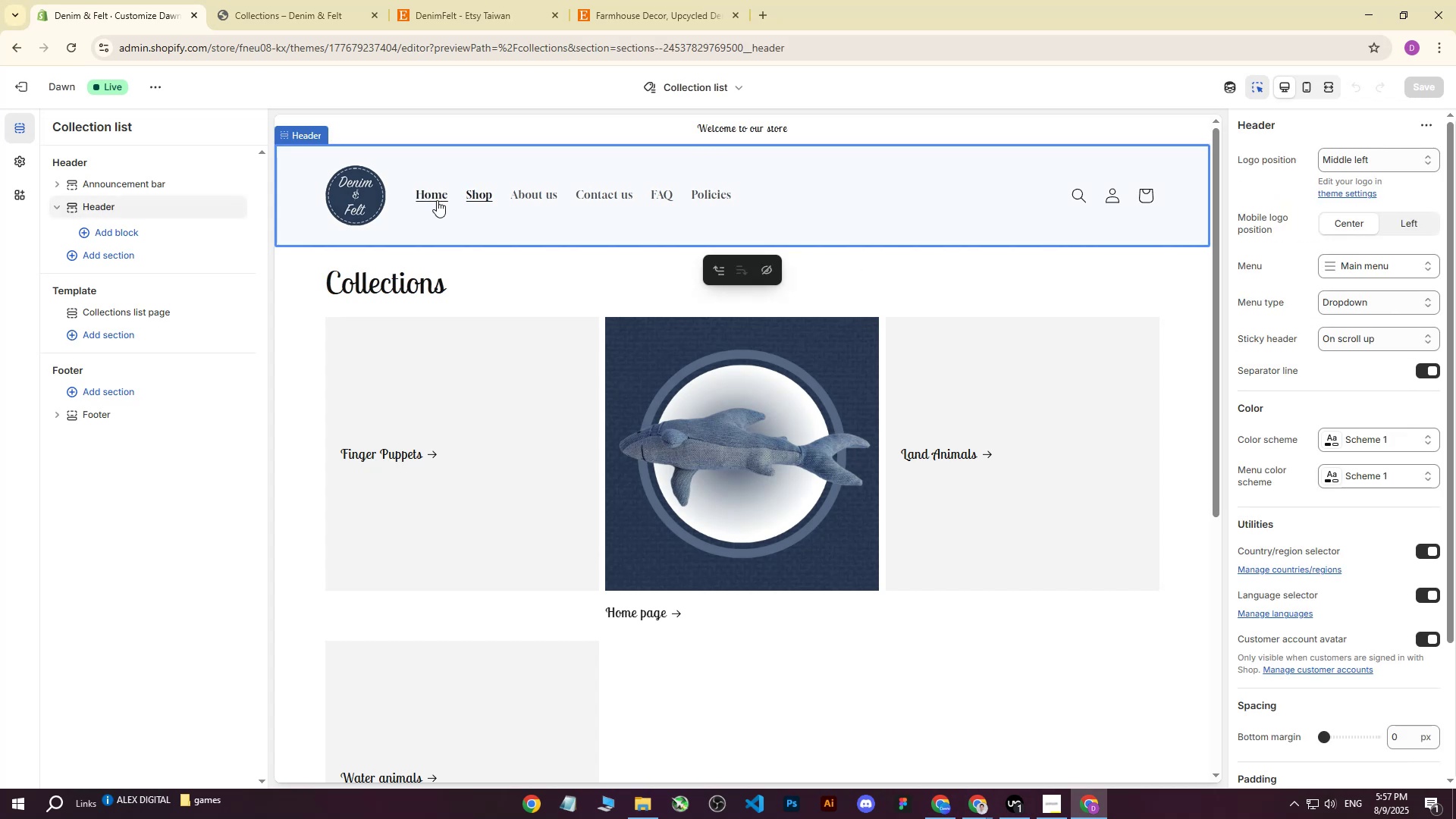 
double_click([432, 197])
 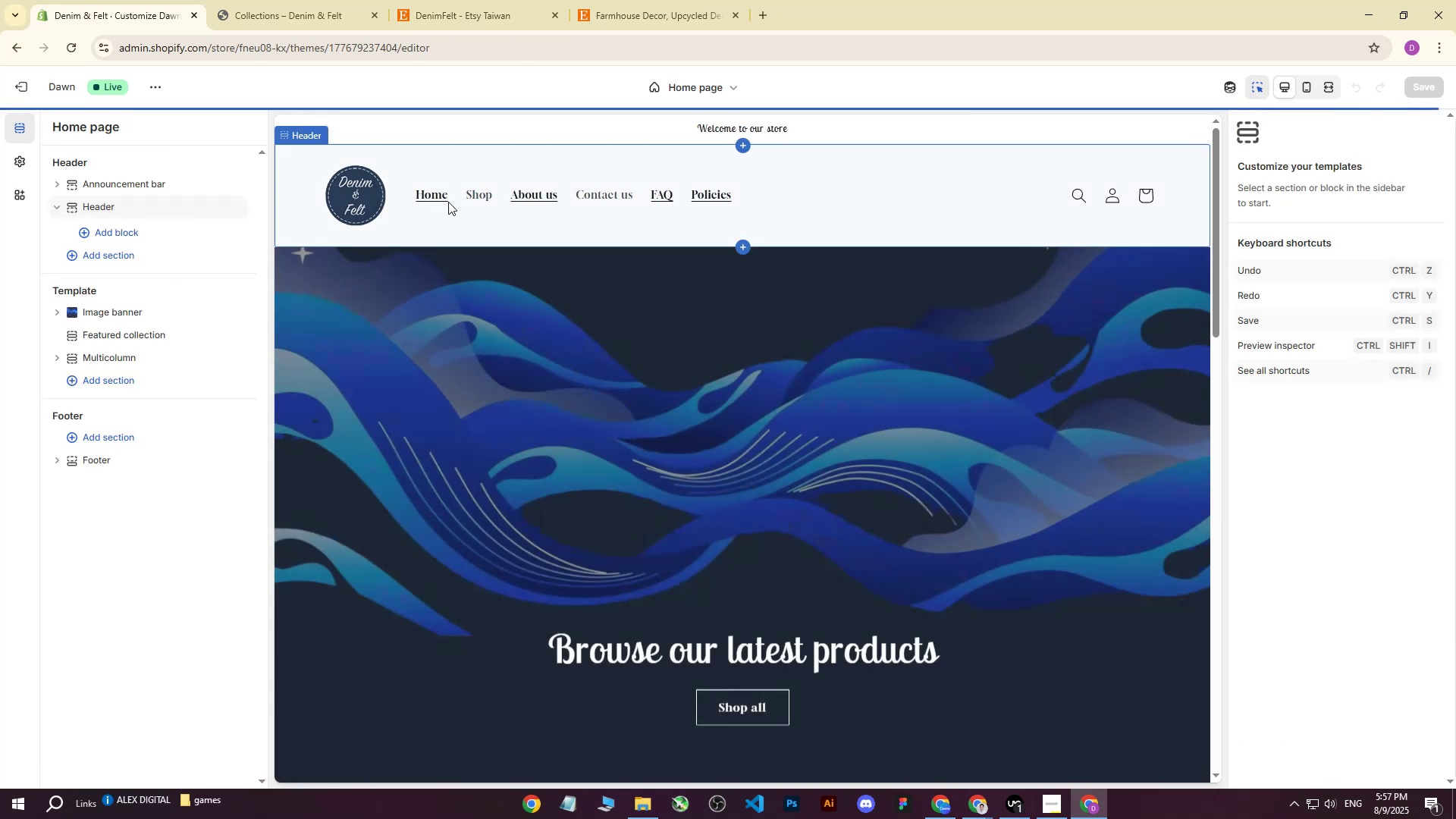 
scroll: coordinate [555, 367], scroll_direction: down, amount: 12.0
 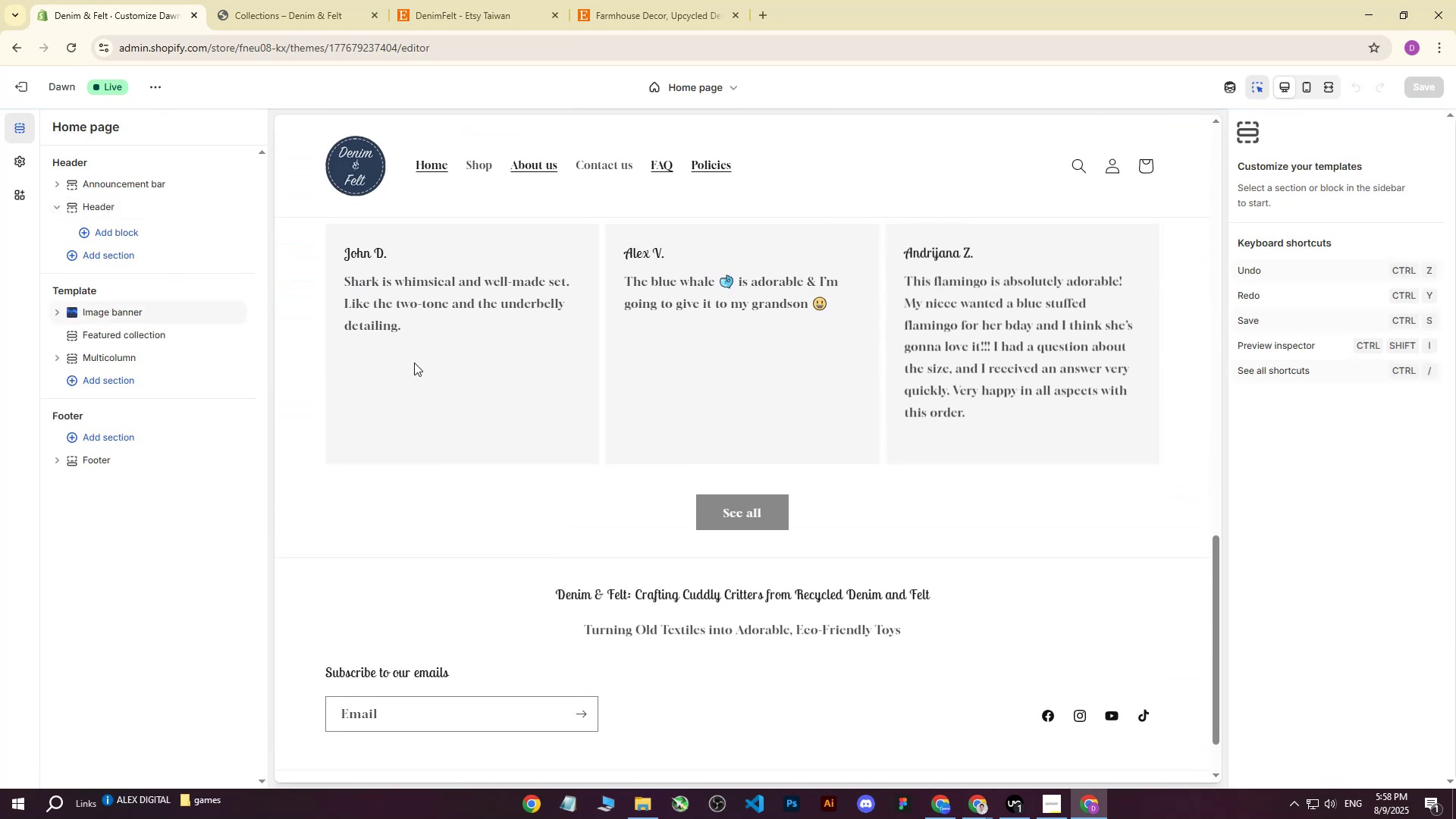 
scroll: coordinate [359, 349], scroll_direction: up, amount: 18.0
 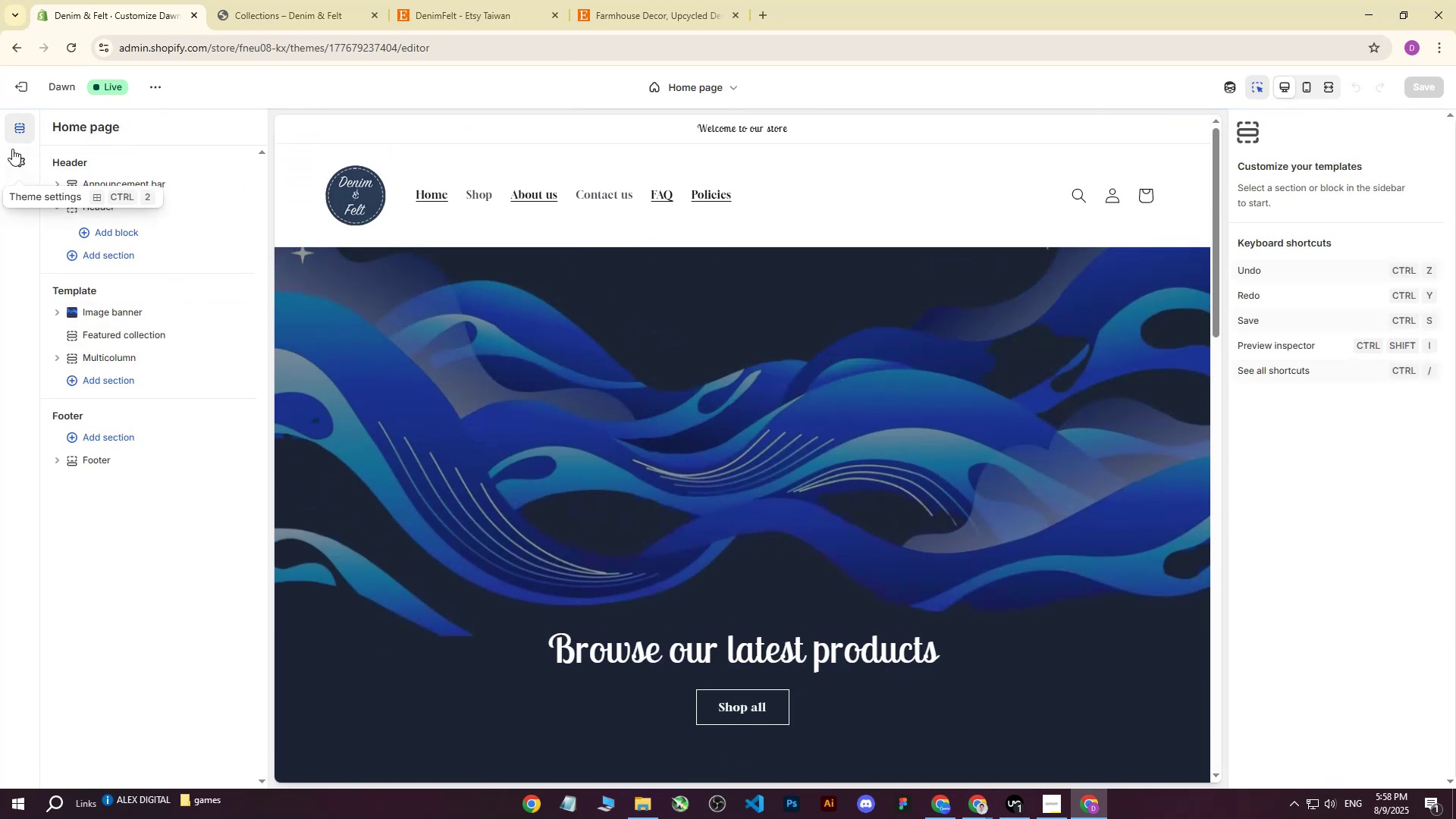 
left_click([18, 154])
 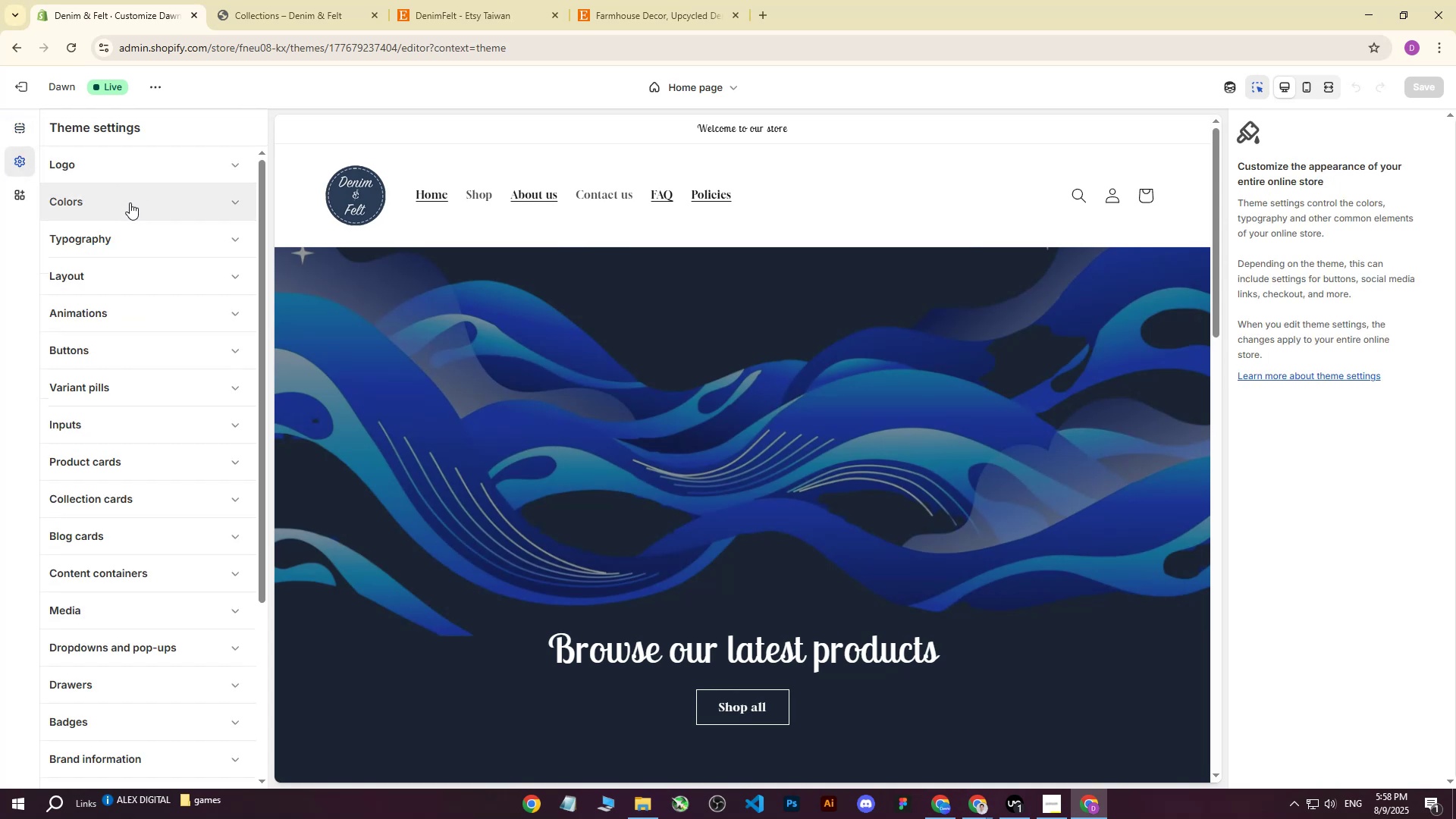 
left_click([143, 239])
 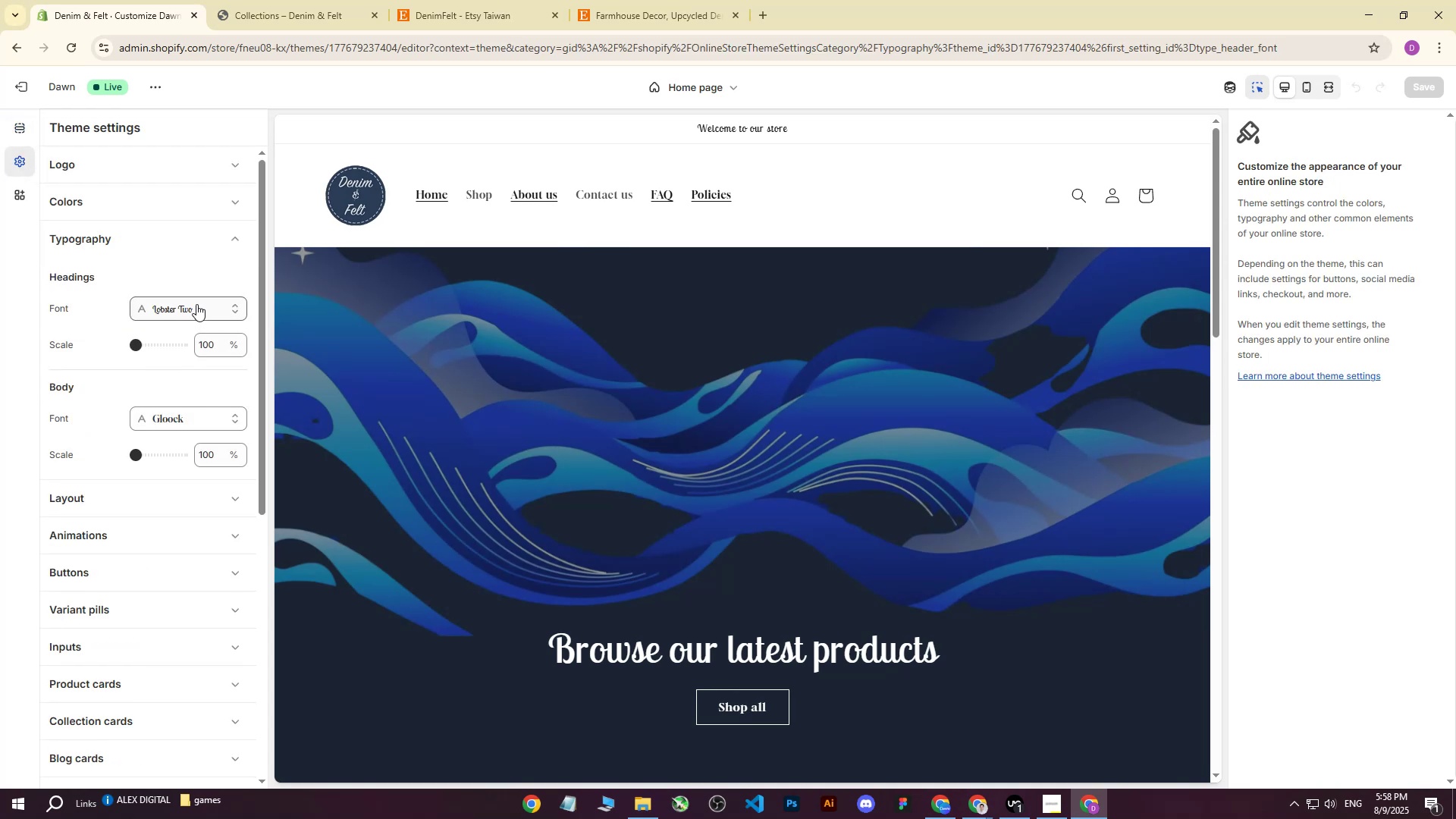 
wait(5.49)
 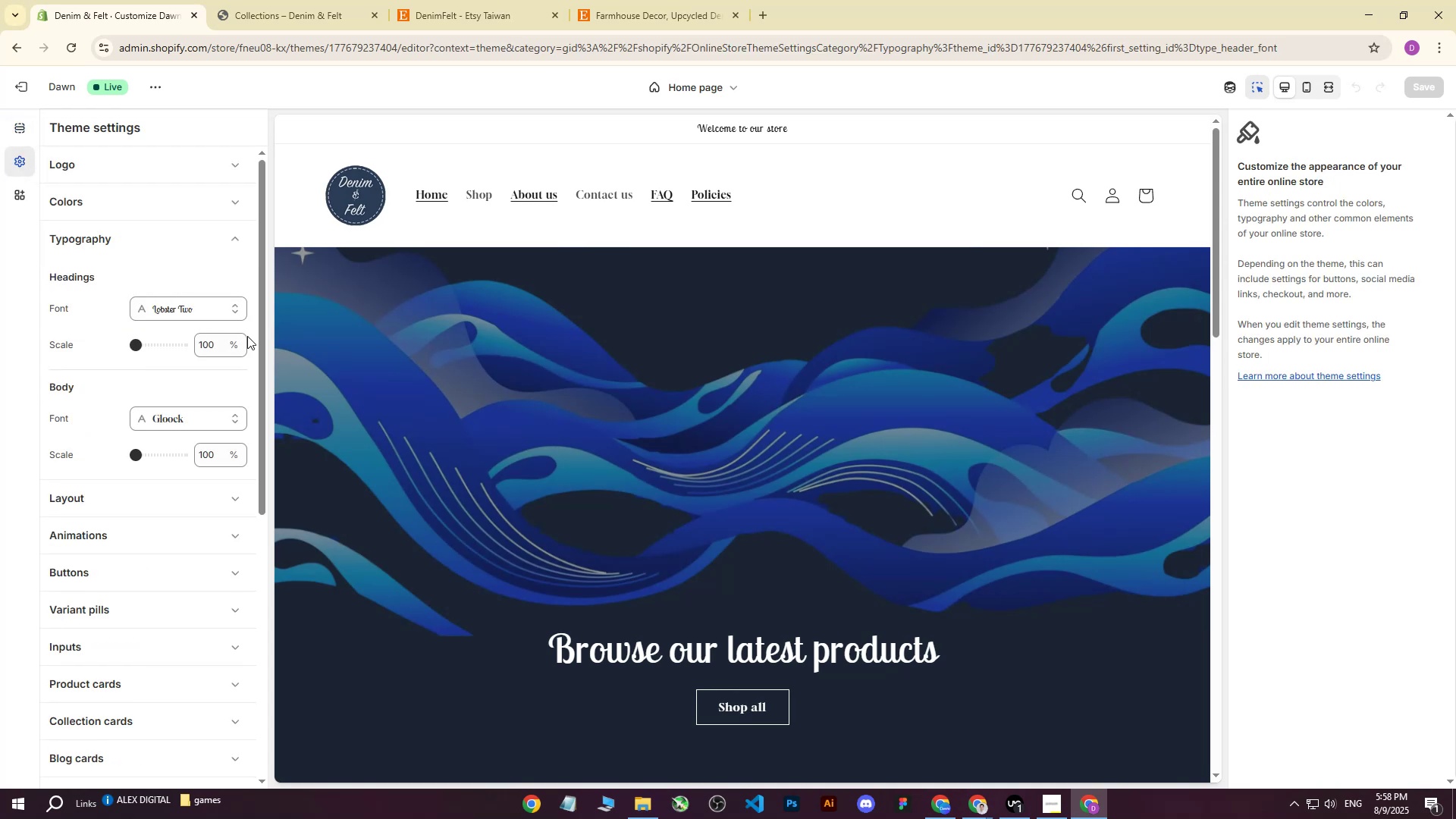 
scroll: coordinate [613, 364], scroll_direction: down, amount: 2.0
 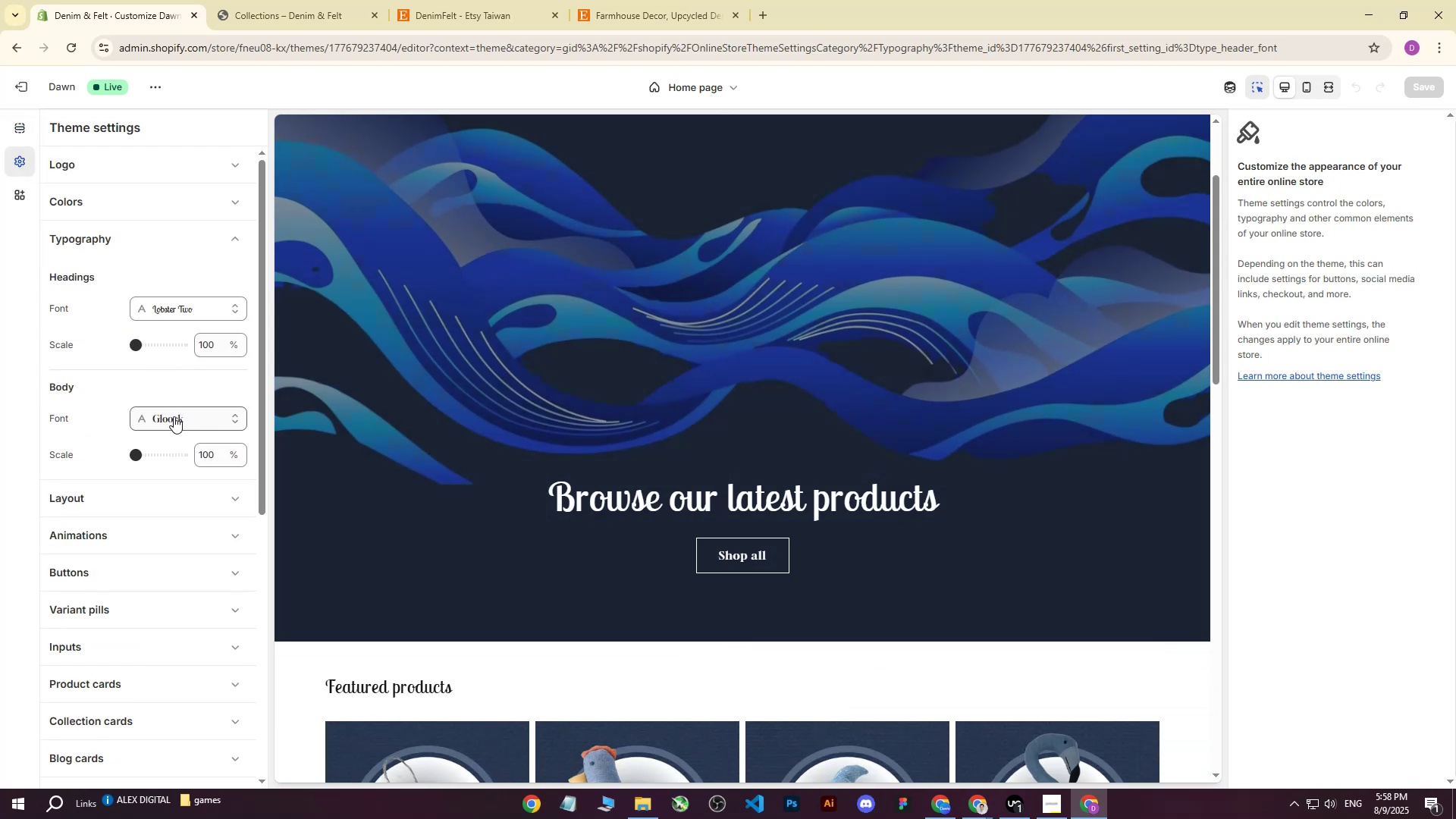 
left_click([171, 308])
 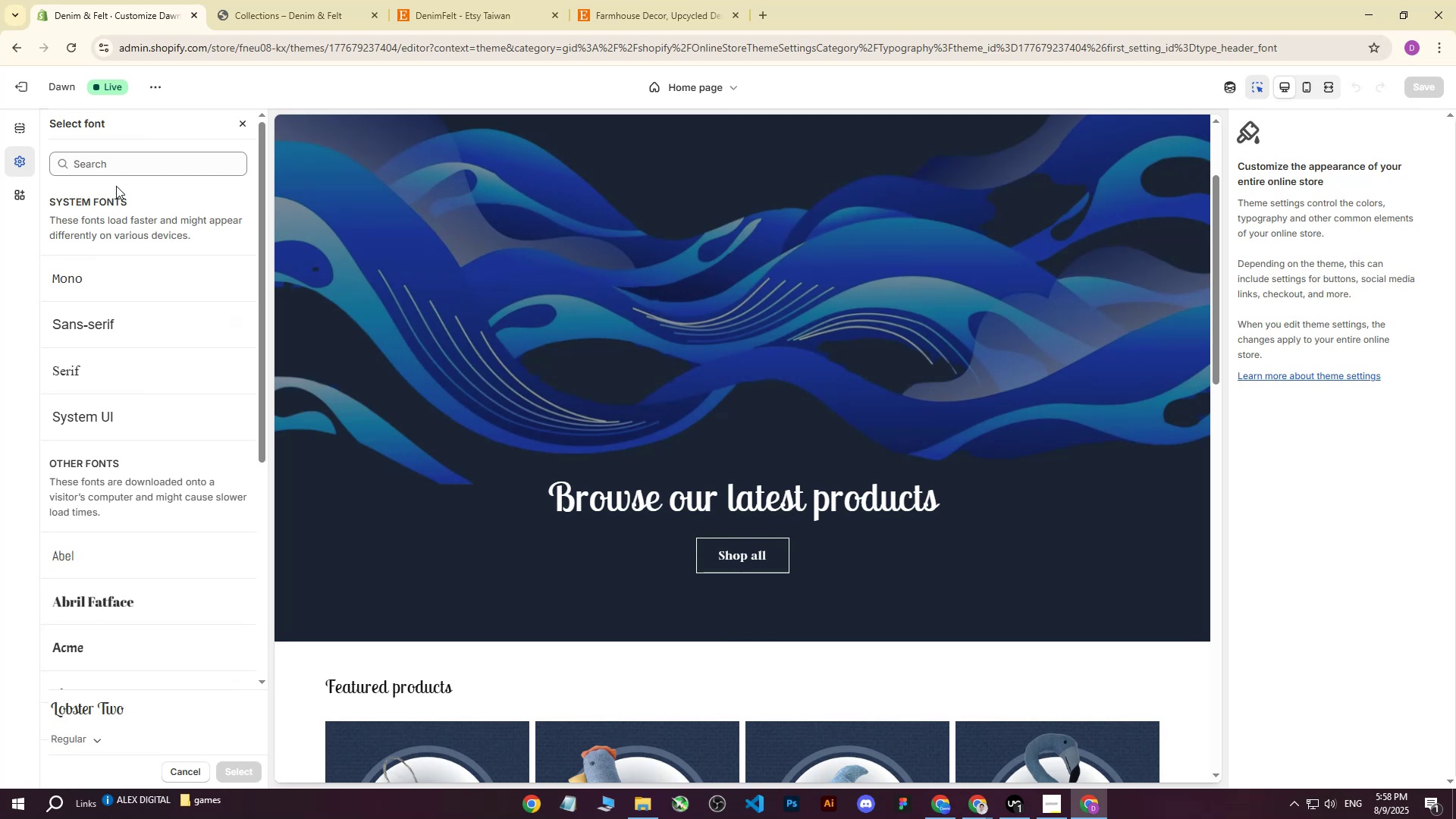 
left_click([127, 165])
 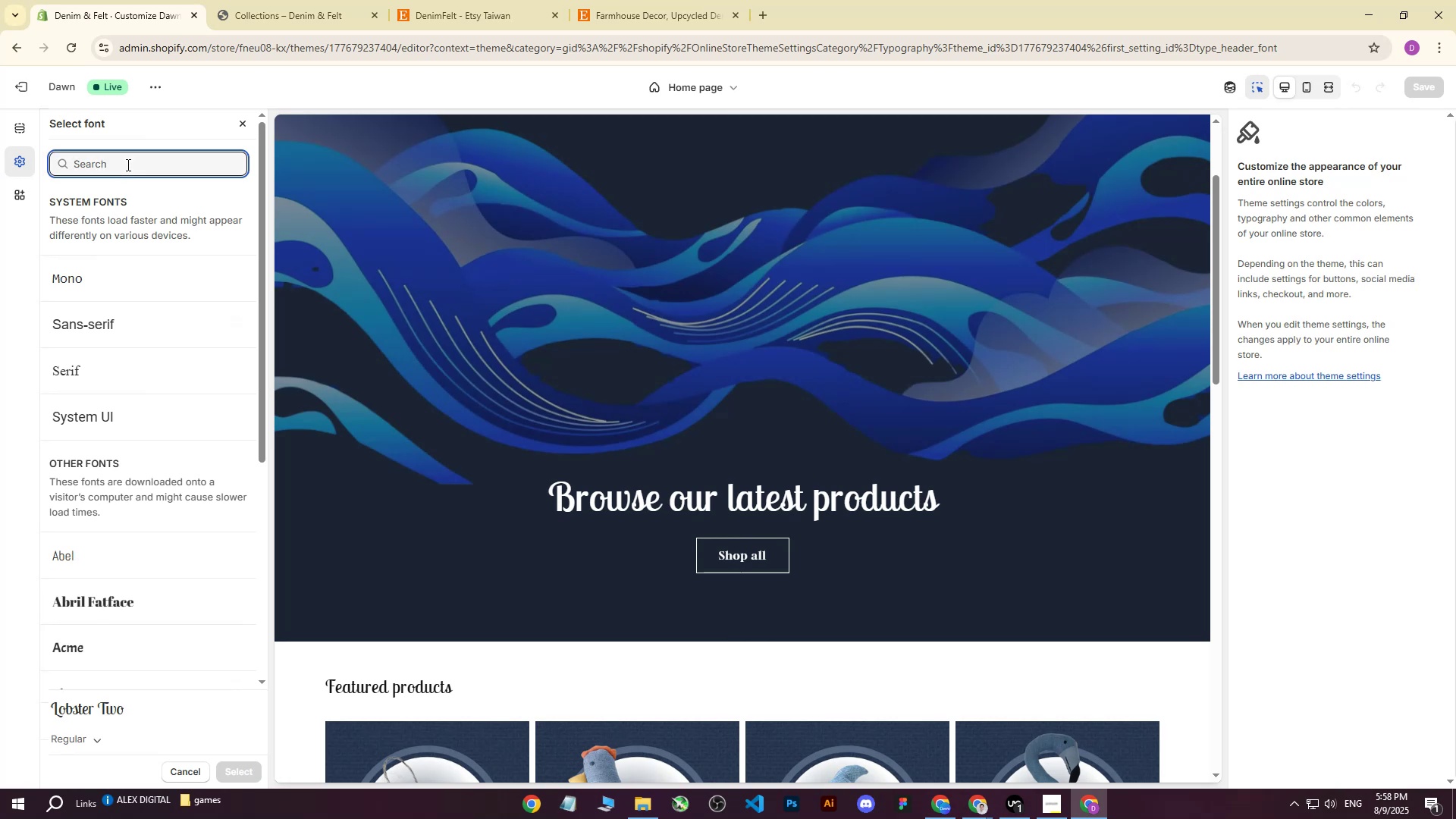 
type(GLO)
 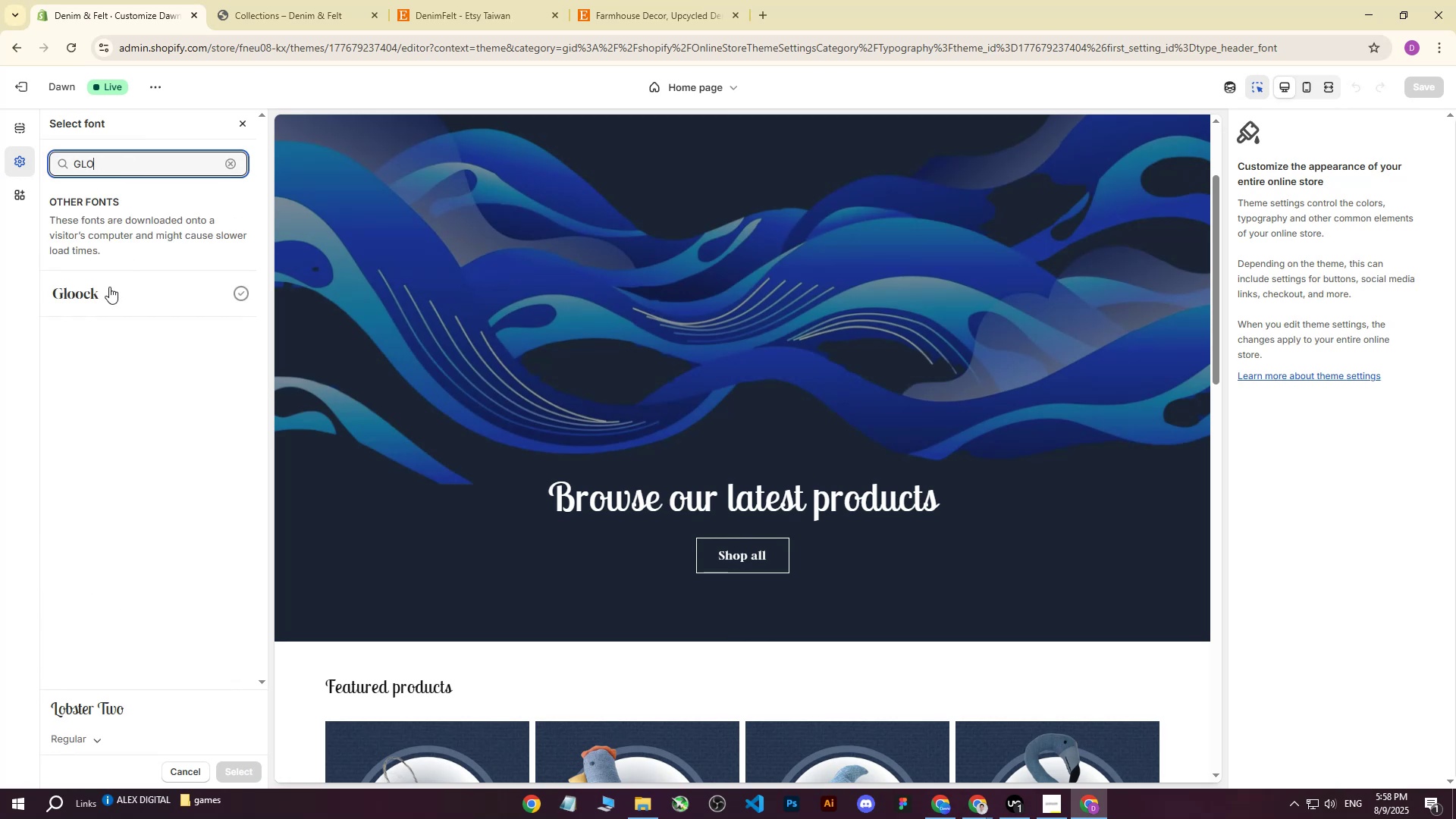 
left_click([109, 287])
 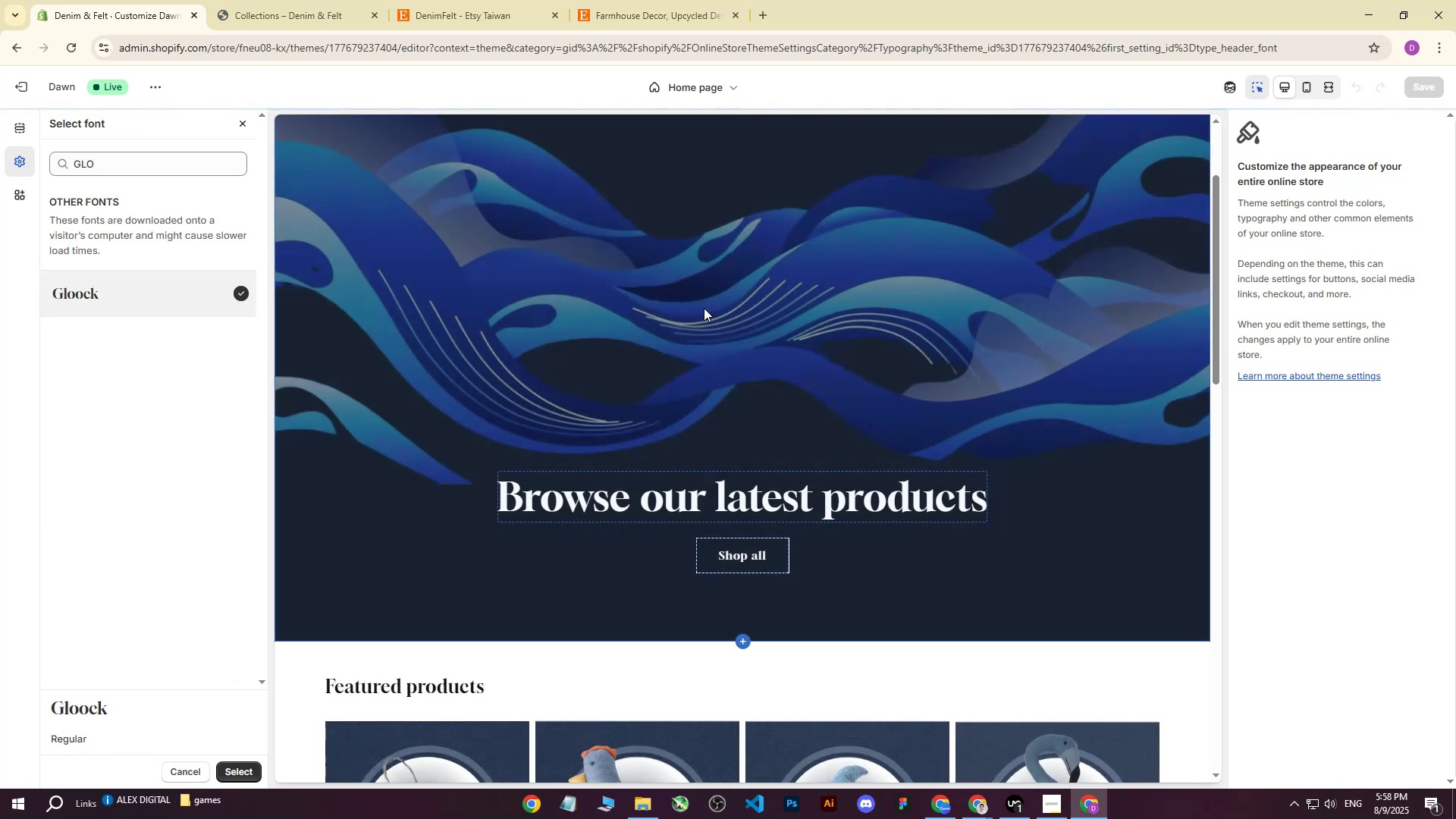 
scroll: coordinate [704, 309], scroll_direction: down, amount: 3.0
 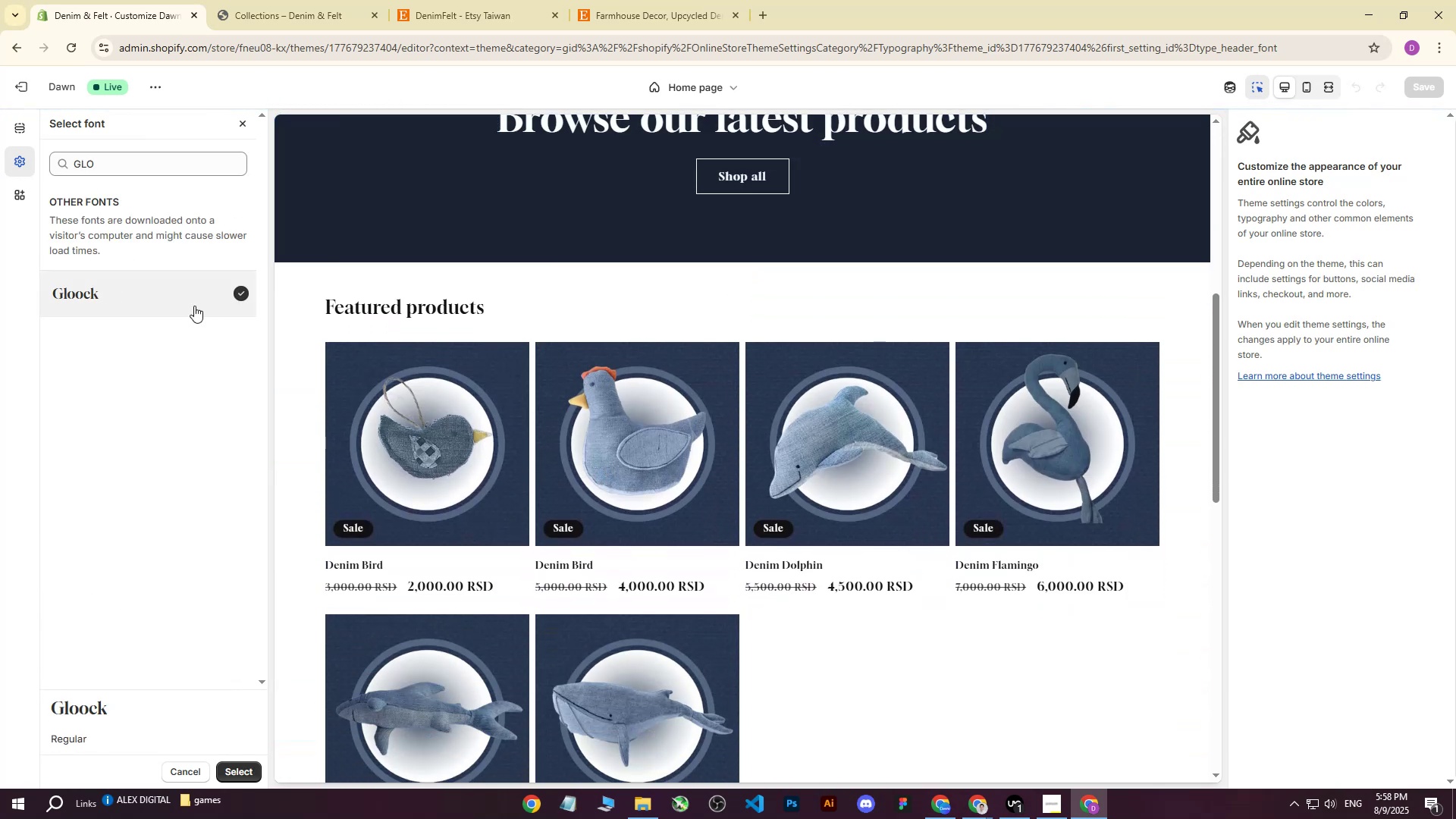 
scroll: coordinate [765, 436], scroll_direction: up, amount: 10.0
 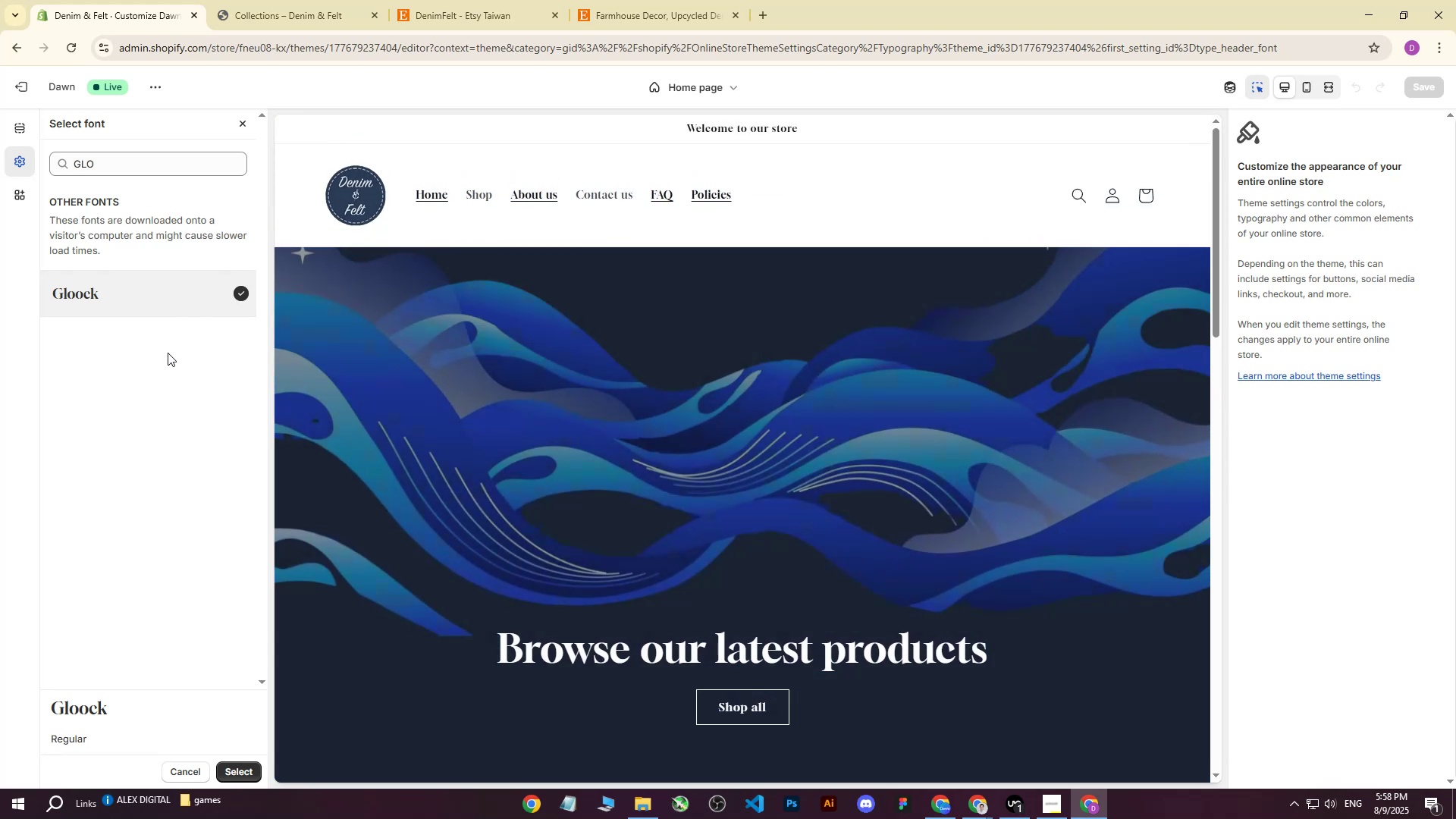 
scroll: coordinate [755, 497], scroll_direction: down, amount: 9.0
 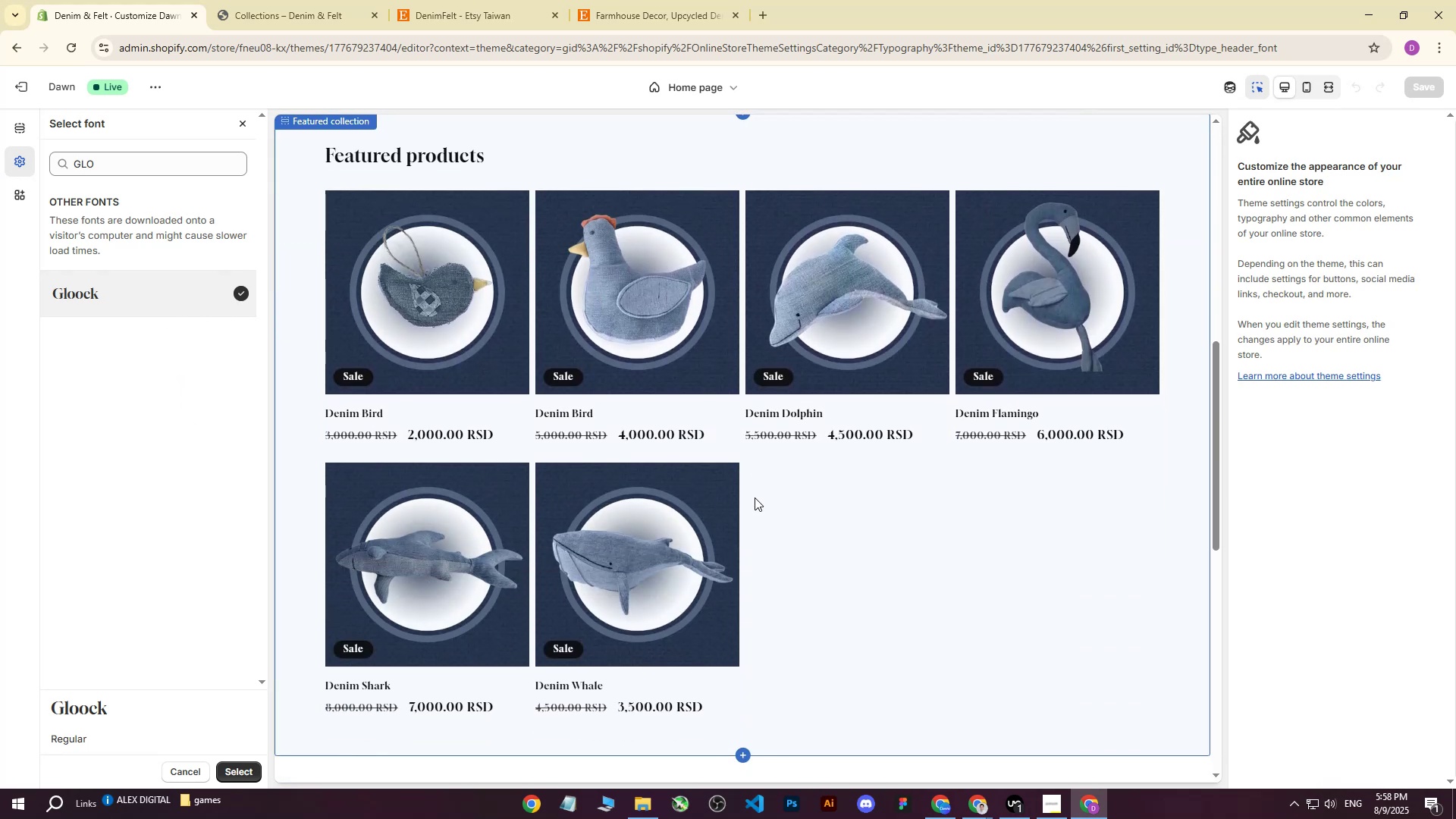 
scroll: coordinate [611, 415], scroll_direction: up, amount: 9.0
 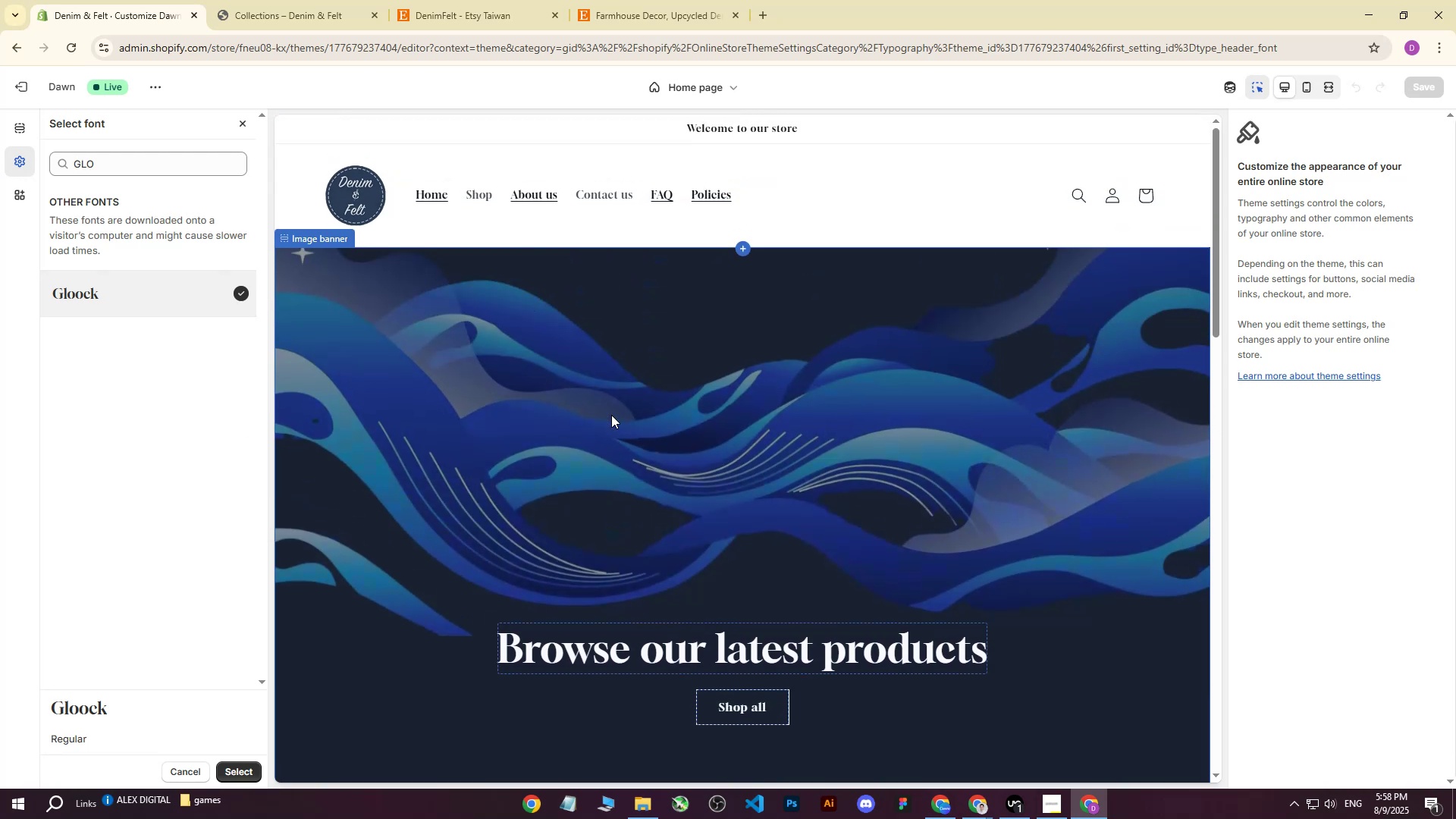 
scroll: coordinate [617, 416], scroll_direction: down, amount: 17.0
 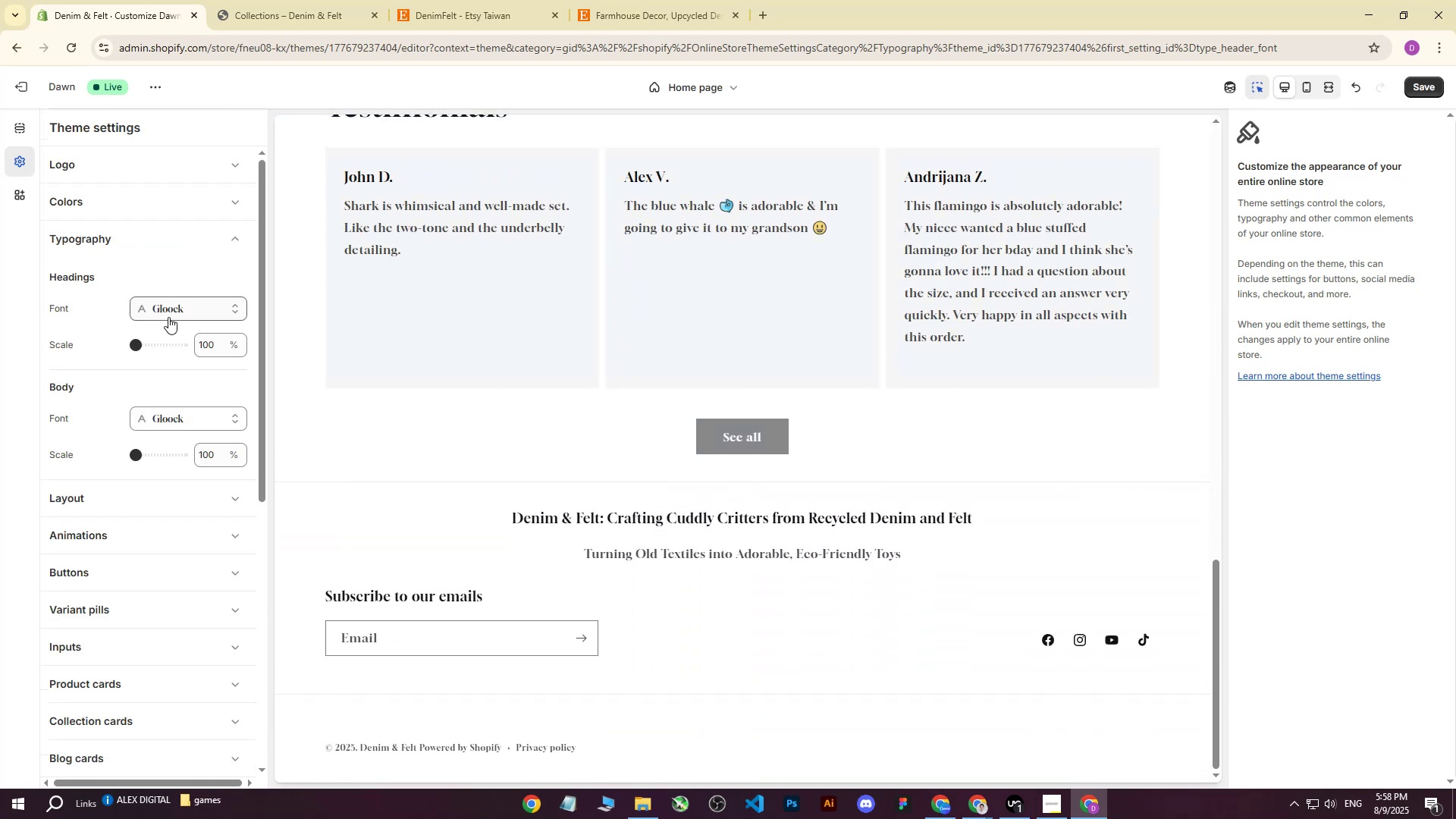 
left_click([172, 415])
 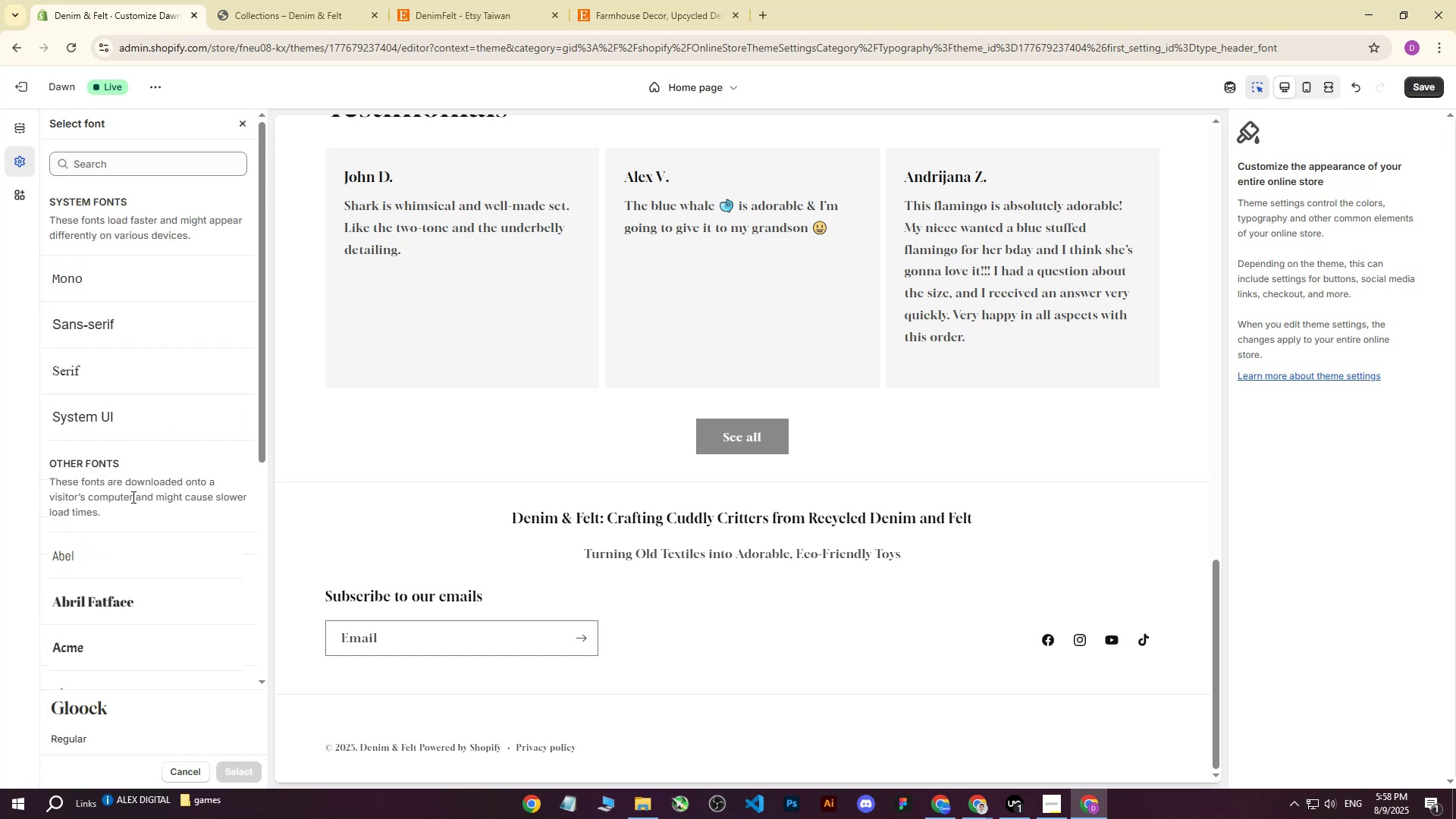 
scroll: coordinate [133, 500], scroll_direction: down, amount: 3.0
 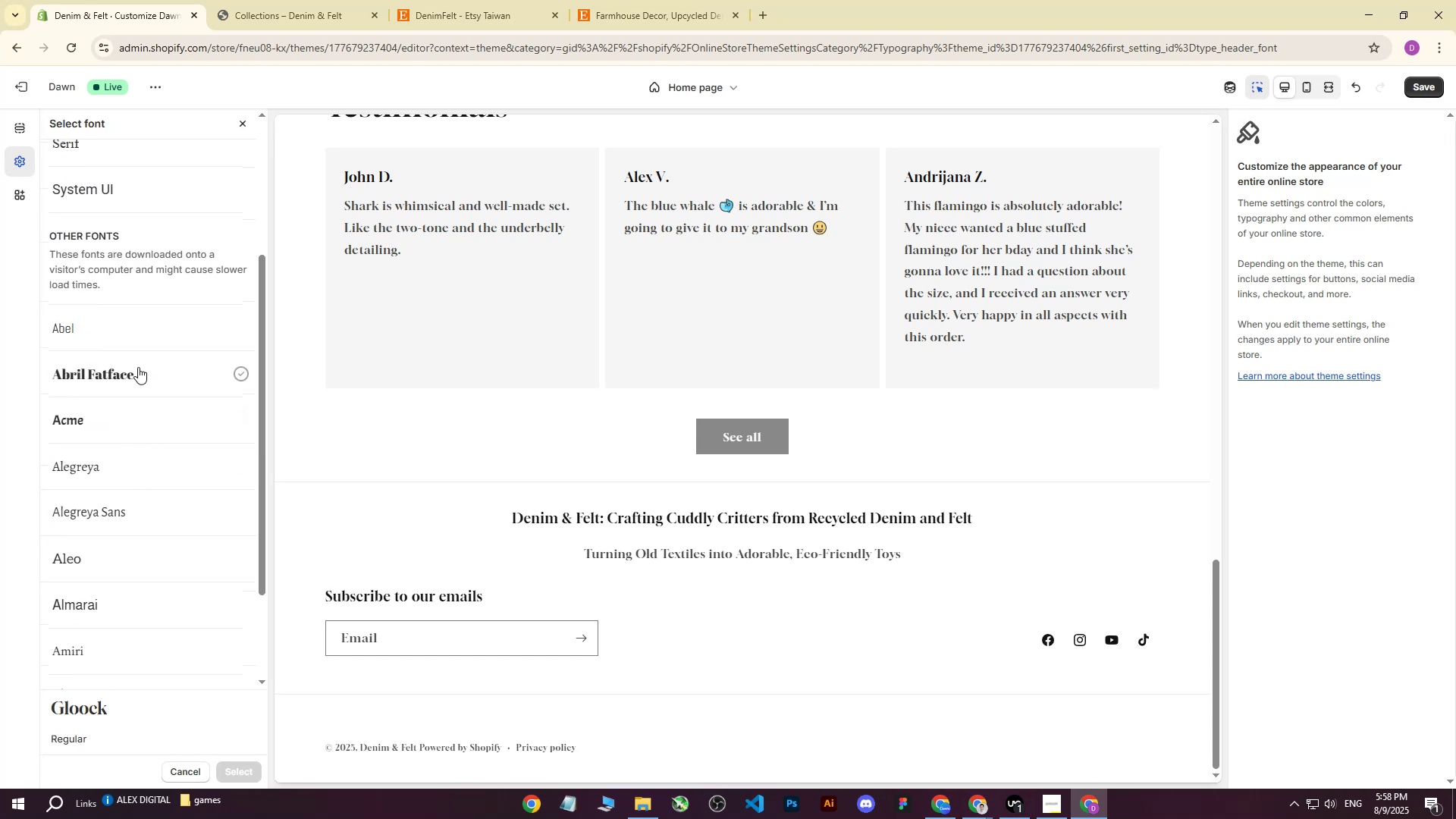 
left_click([138, 367])
 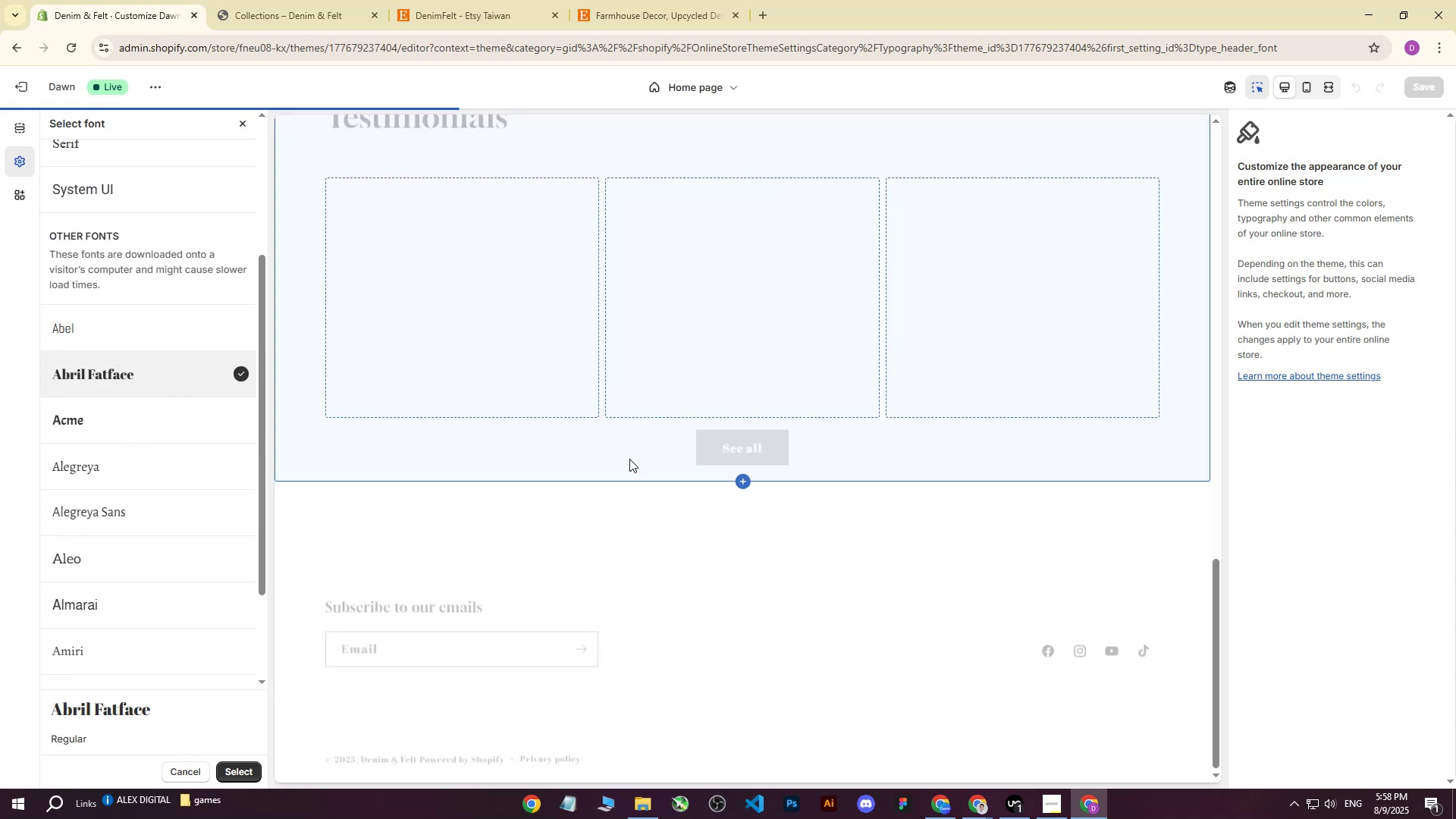 
scroll: coordinate [757, 426], scroll_direction: up, amount: 30.0
 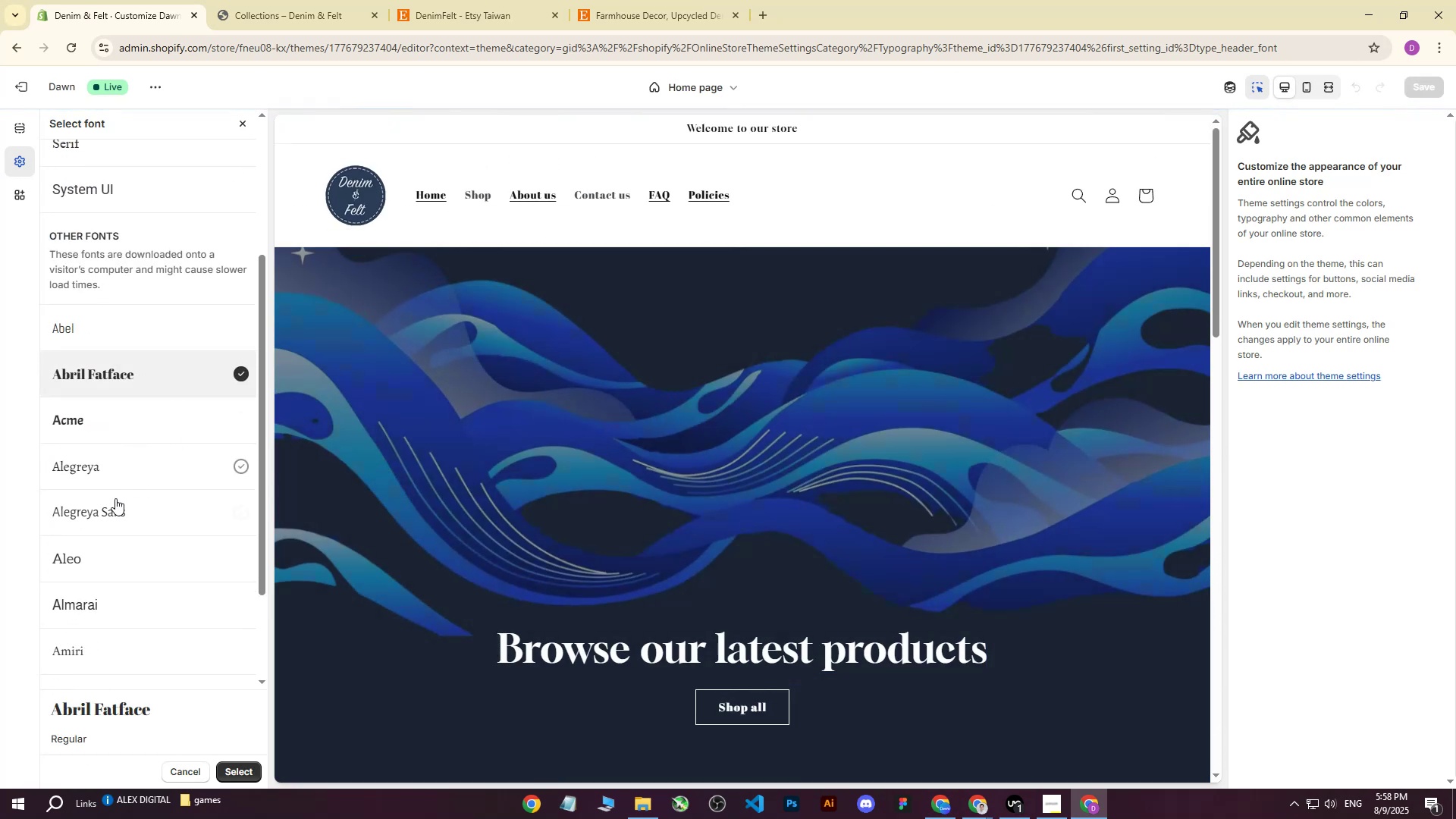 
scroll: coordinate [163, 487], scroll_direction: down, amount: 9.0
 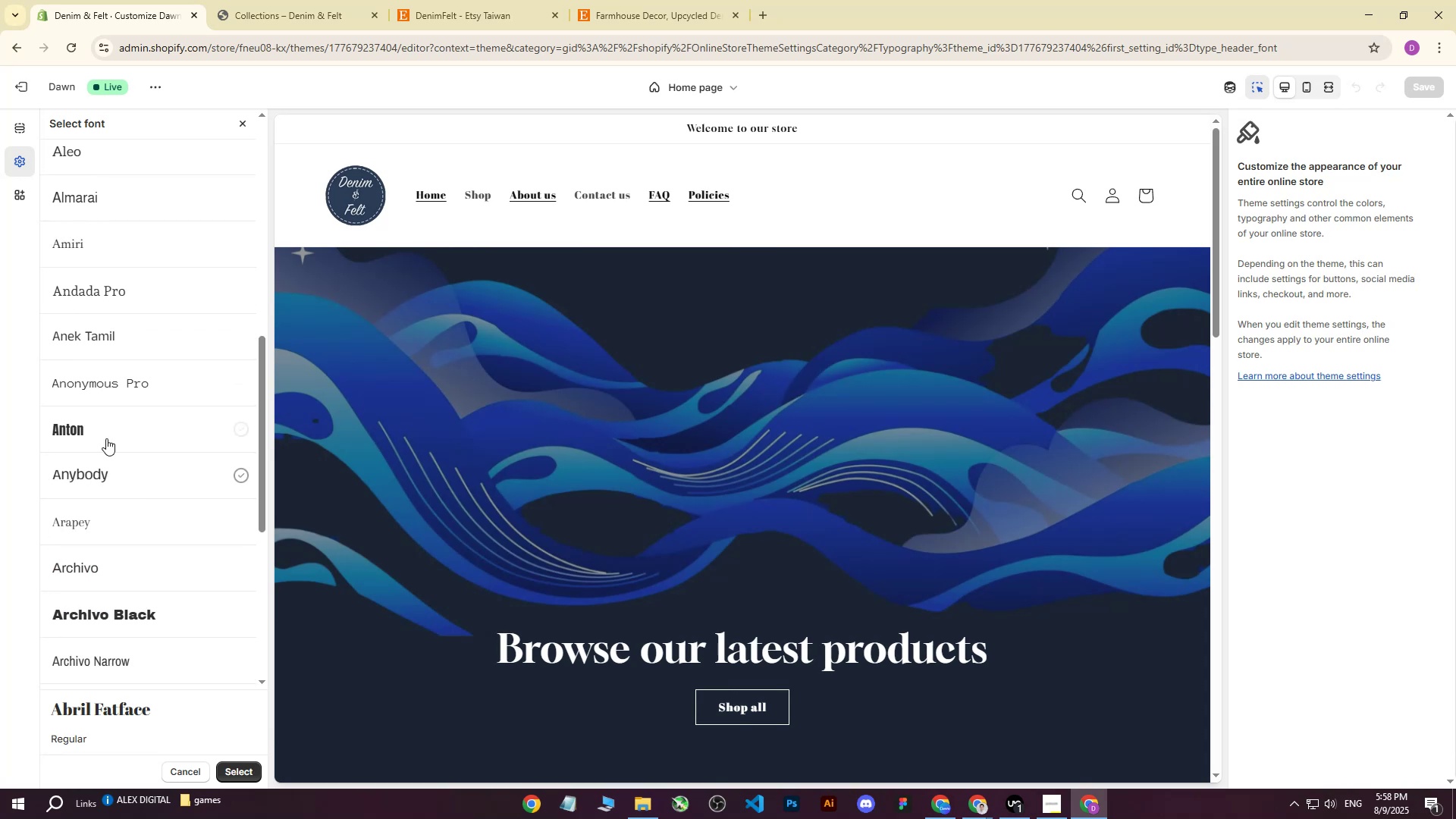 
left_click([102, 428])
 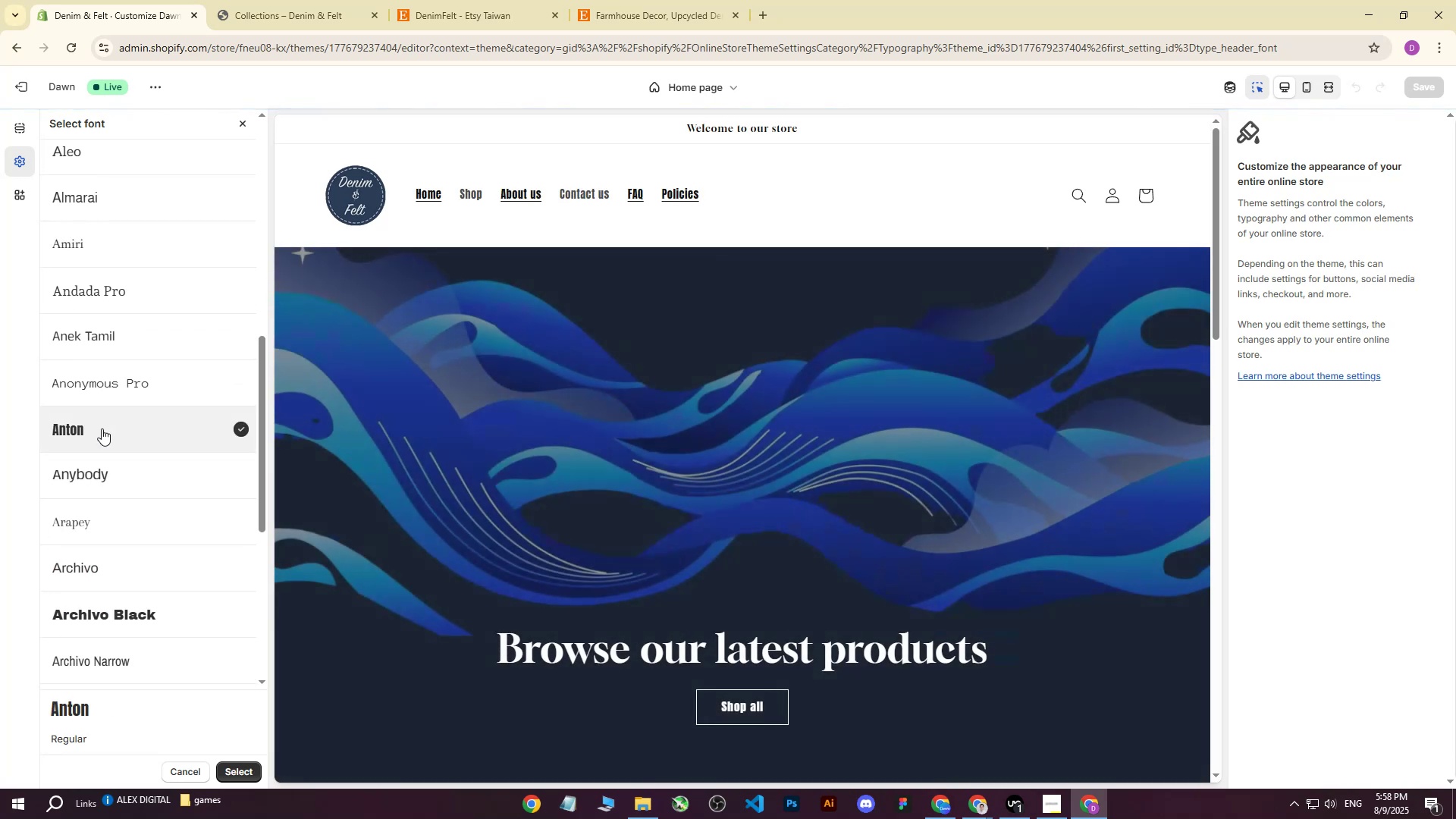 
scroll: coordinate [877, 269], scroll_direction: down, amount: 16.0
 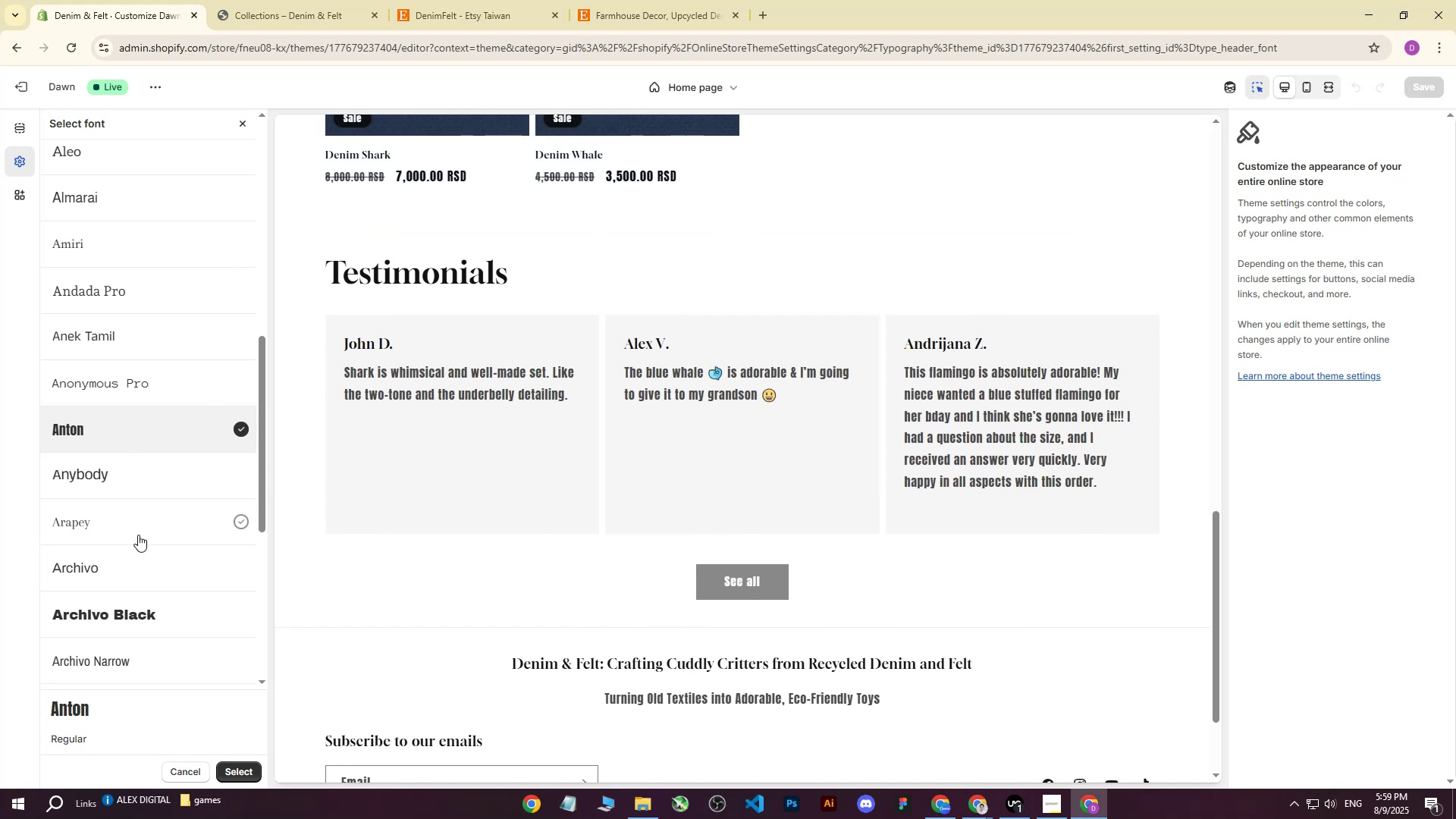 
left_click([108, 660])
 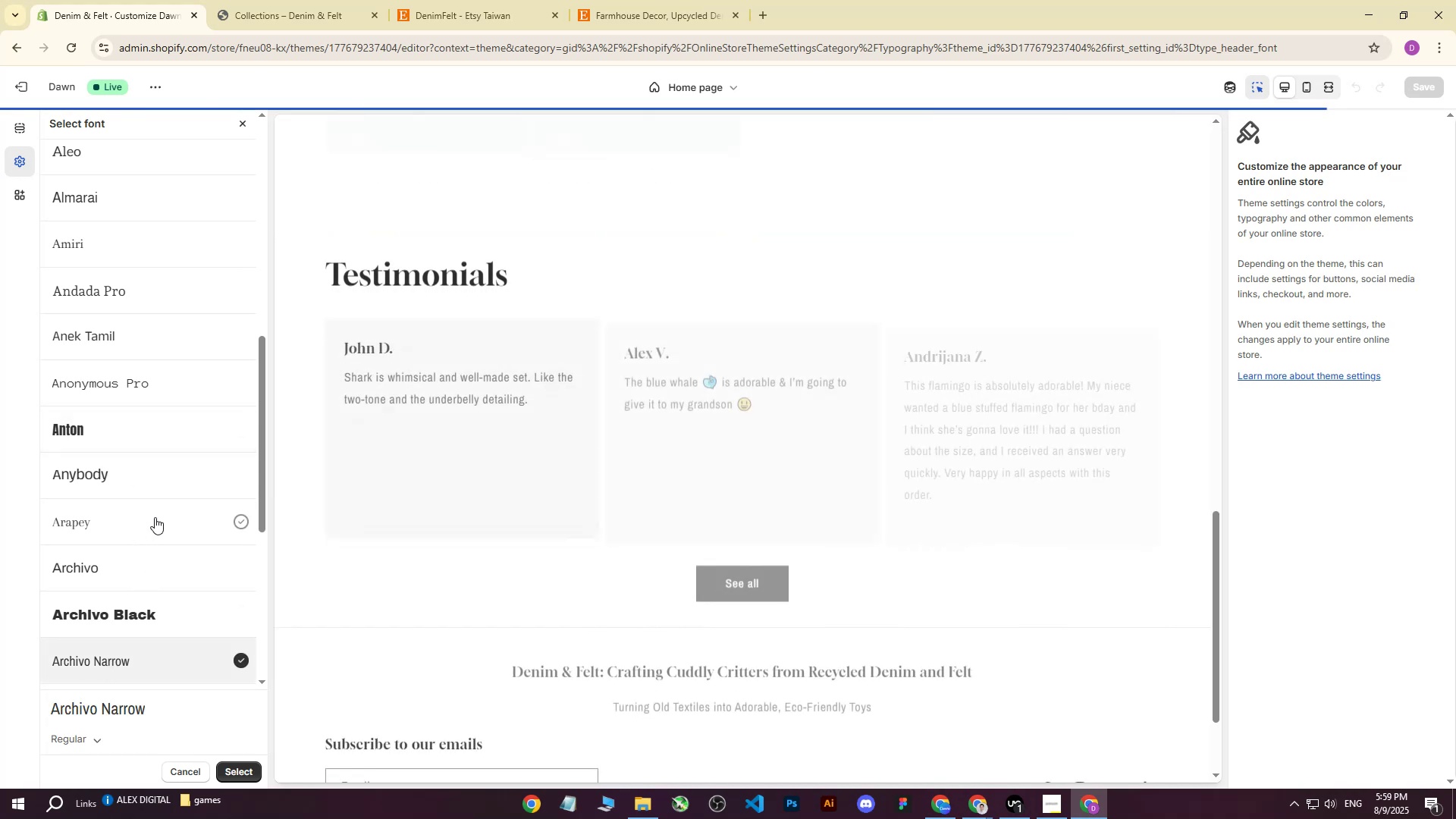 
scroll: coordinate [155, 516], scroll_direction: down, amount: 3.0
 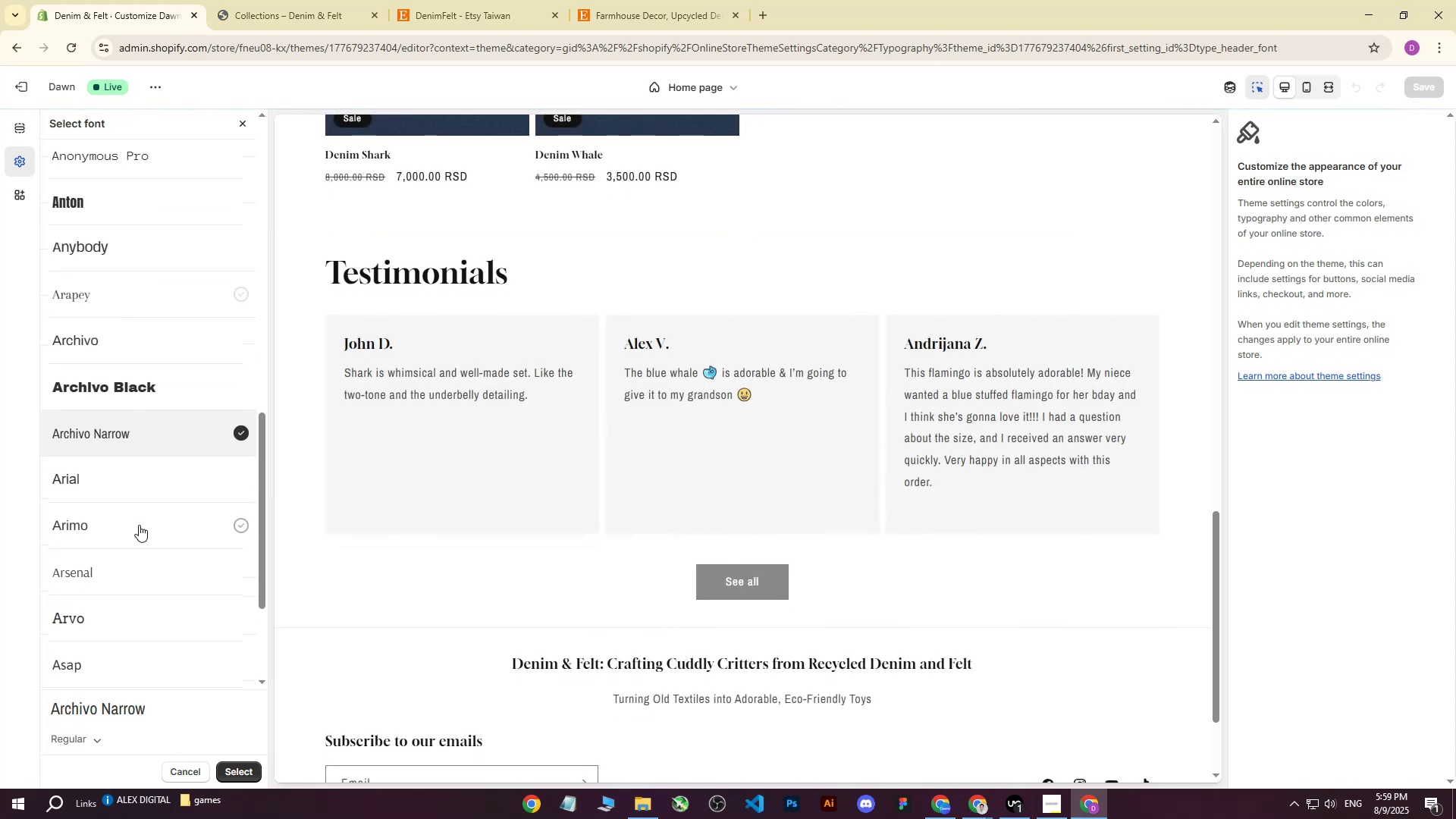 
left_click([133, 527])
 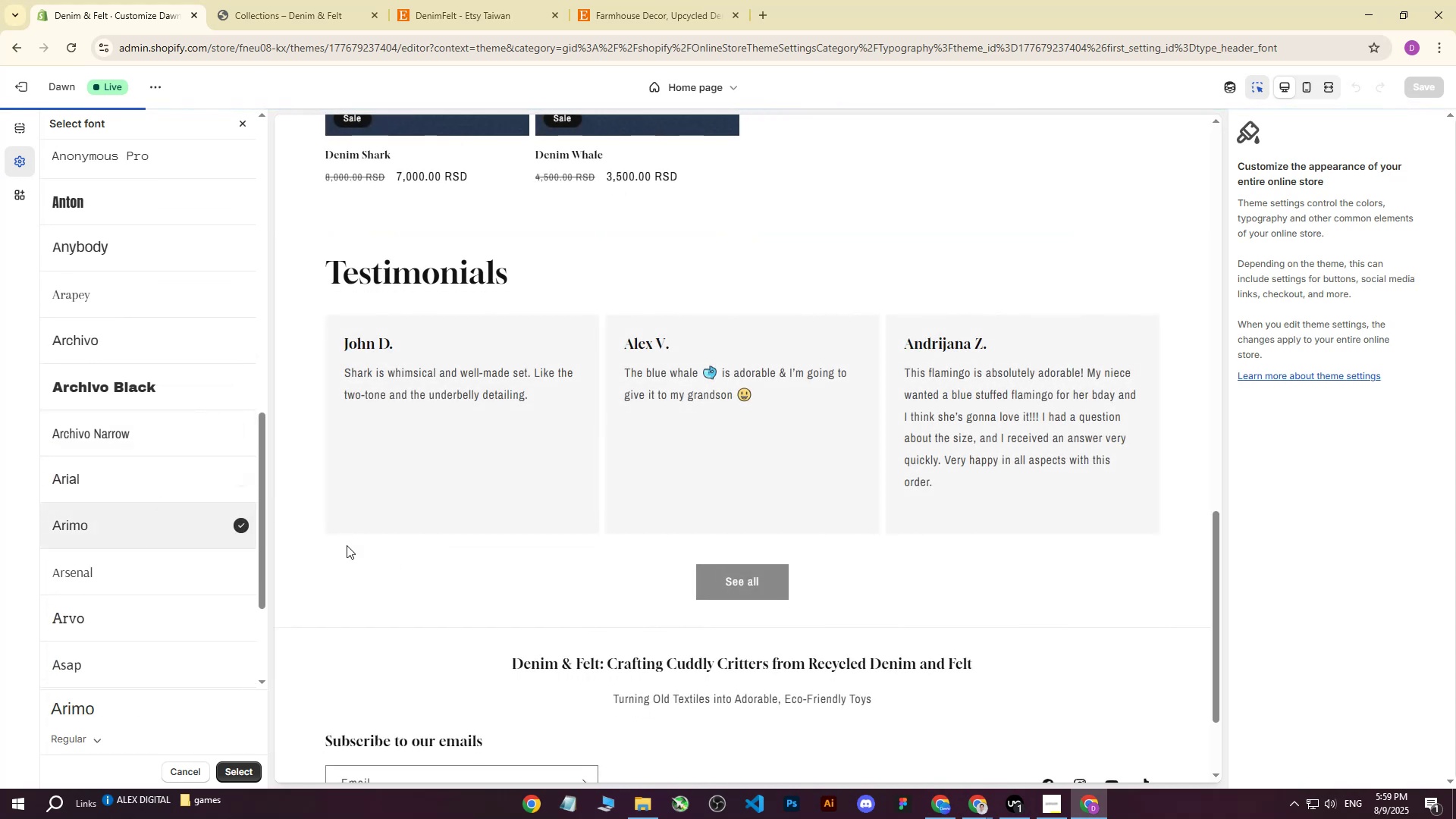 
scroll: coordinate [100, 541], scroll_direction: down, amount: 5.0
 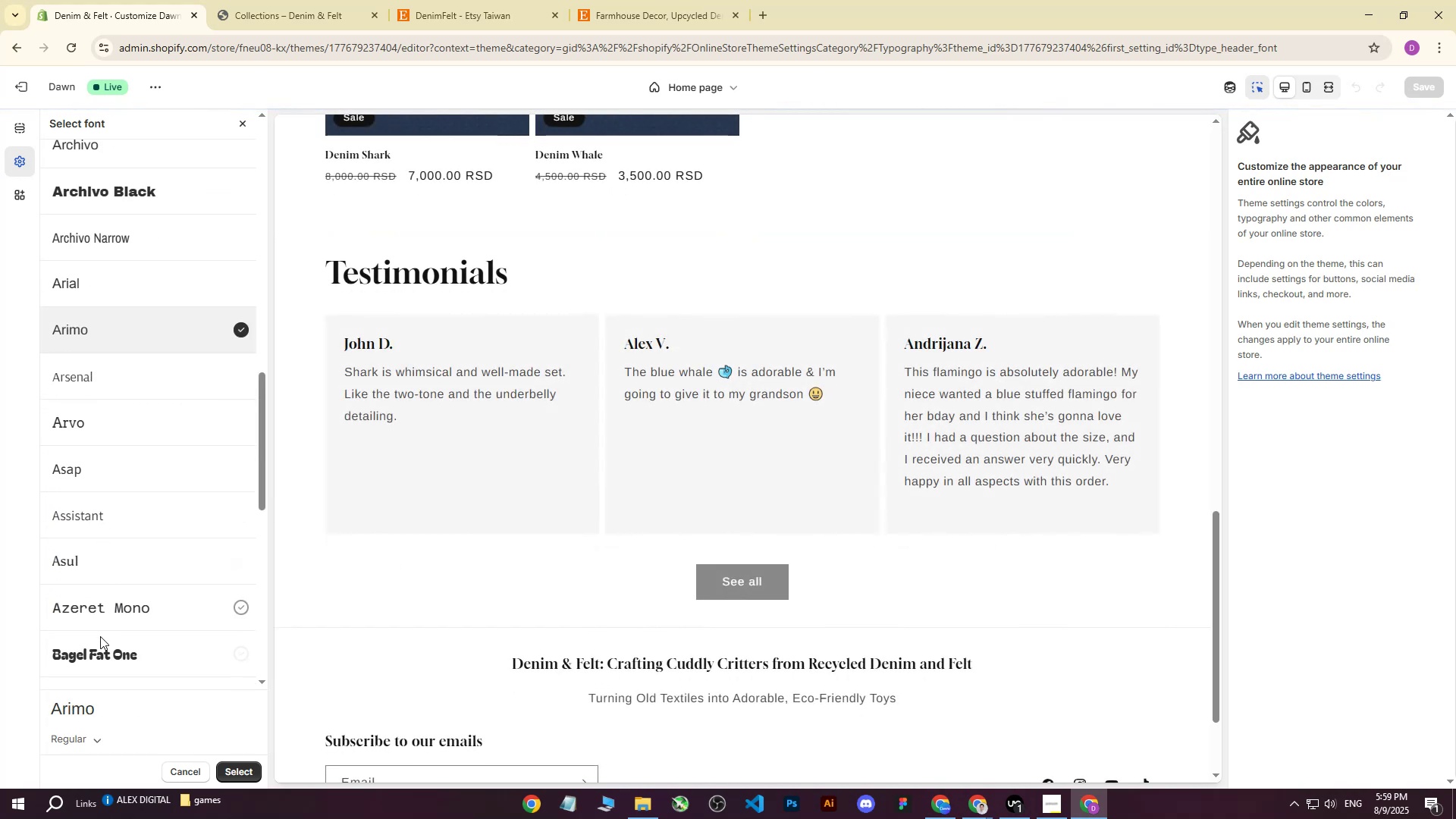 
left_click([93, 668])
 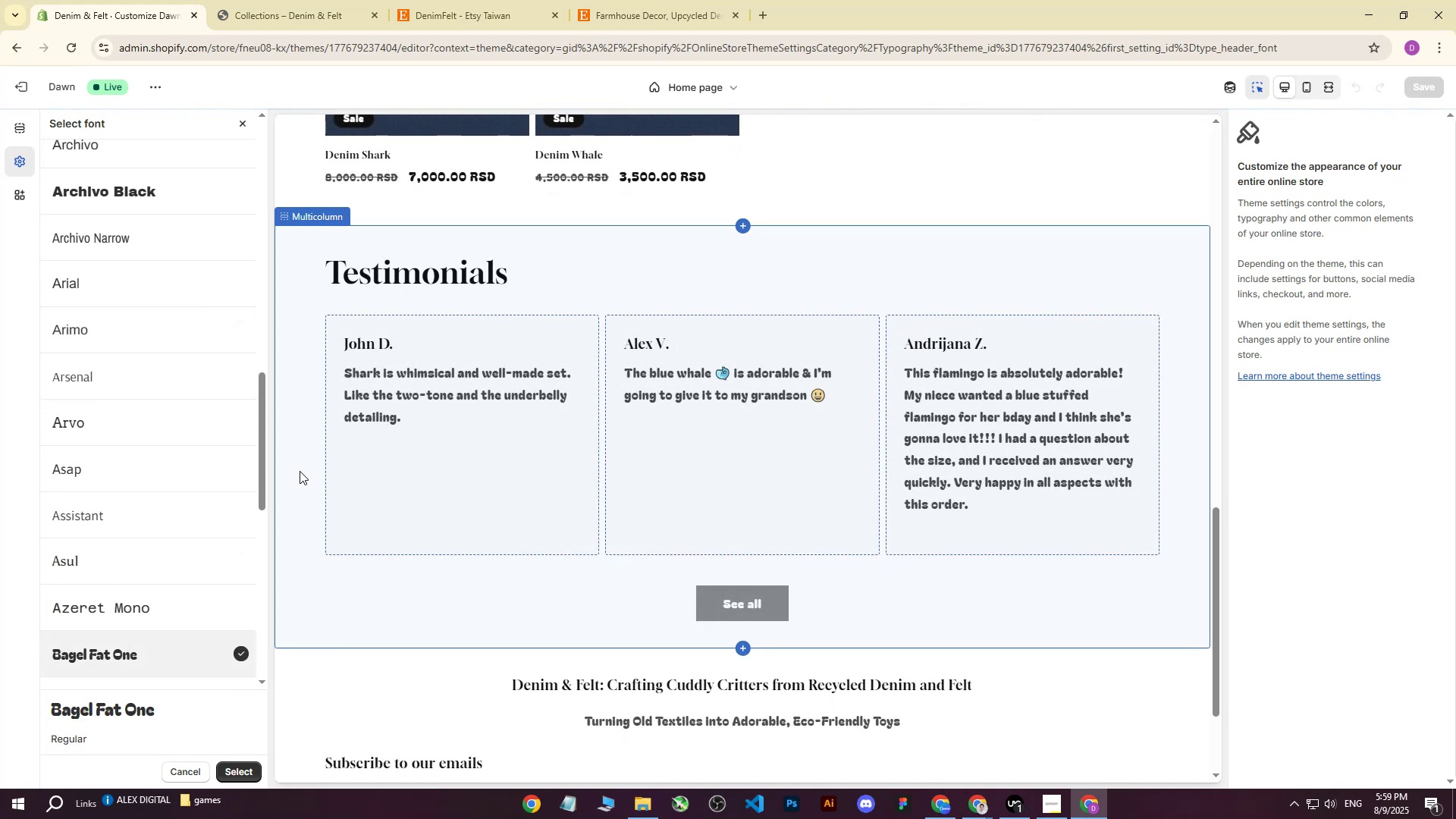 
scroll: coordinate [425, 503], scroll_direction: up, amount: 10.0
 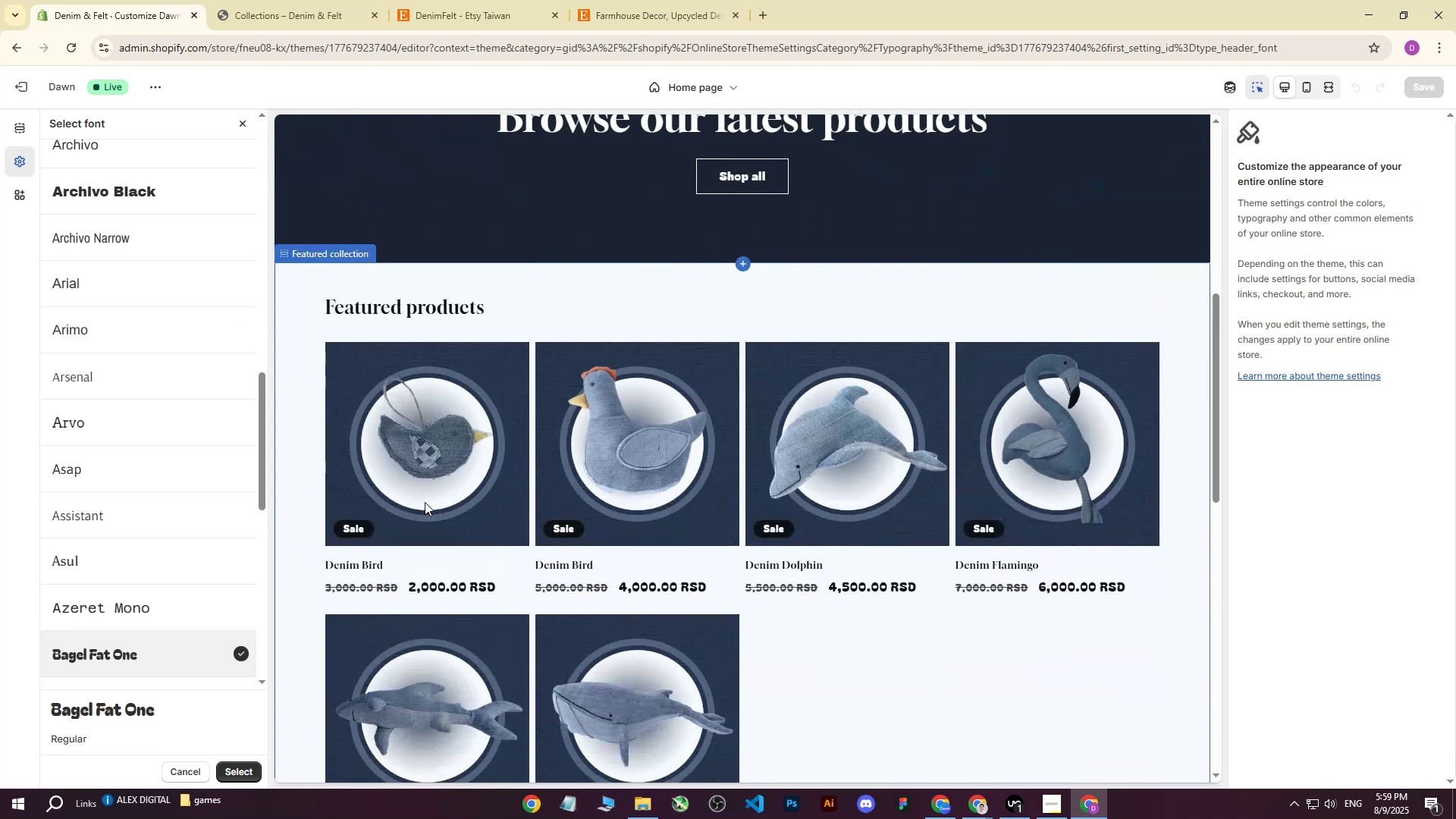 
scroll: coordinate [130, 499], scroll_direction: down, amount: 8.0
 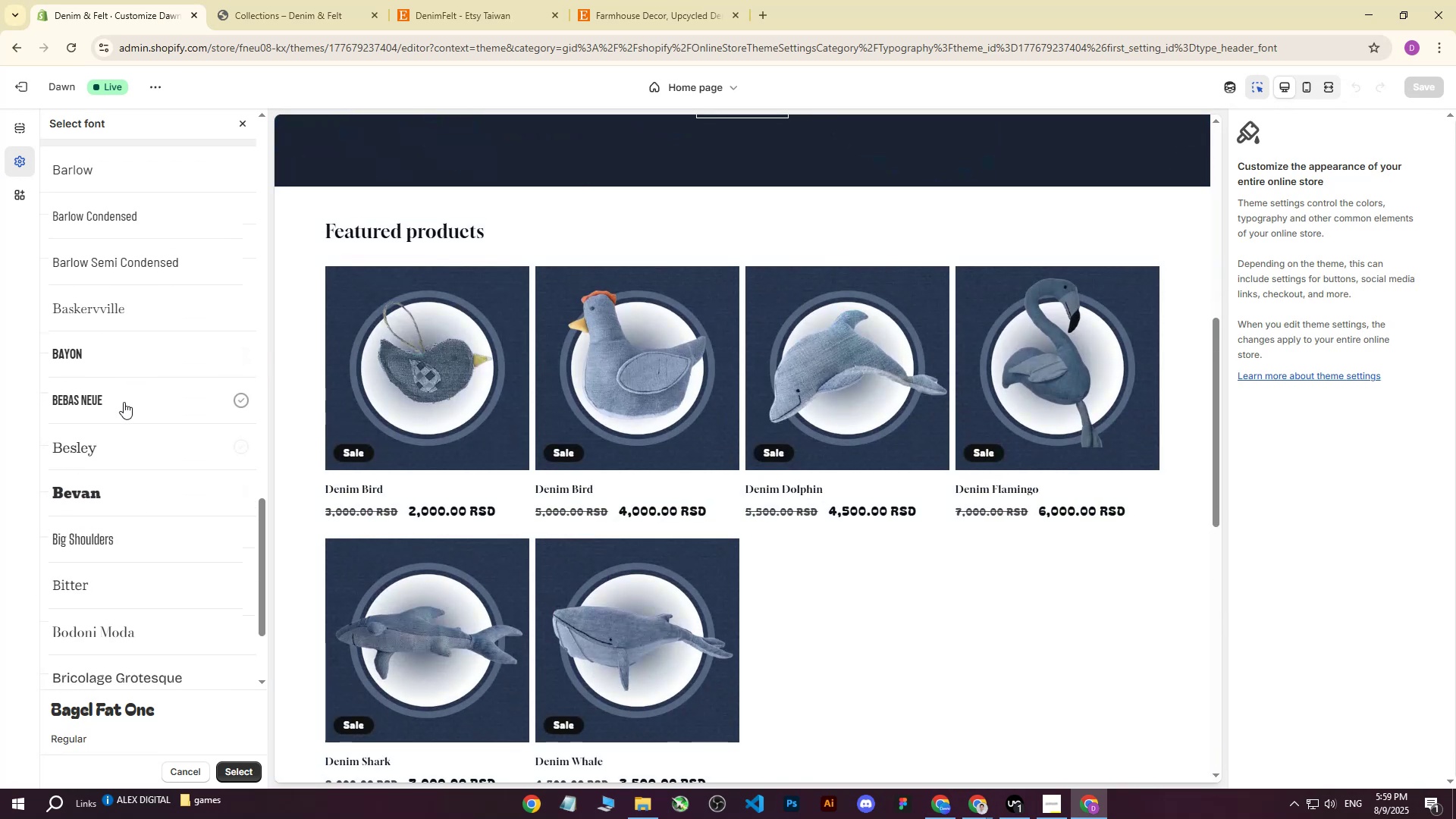 
left_click([123, 397])
 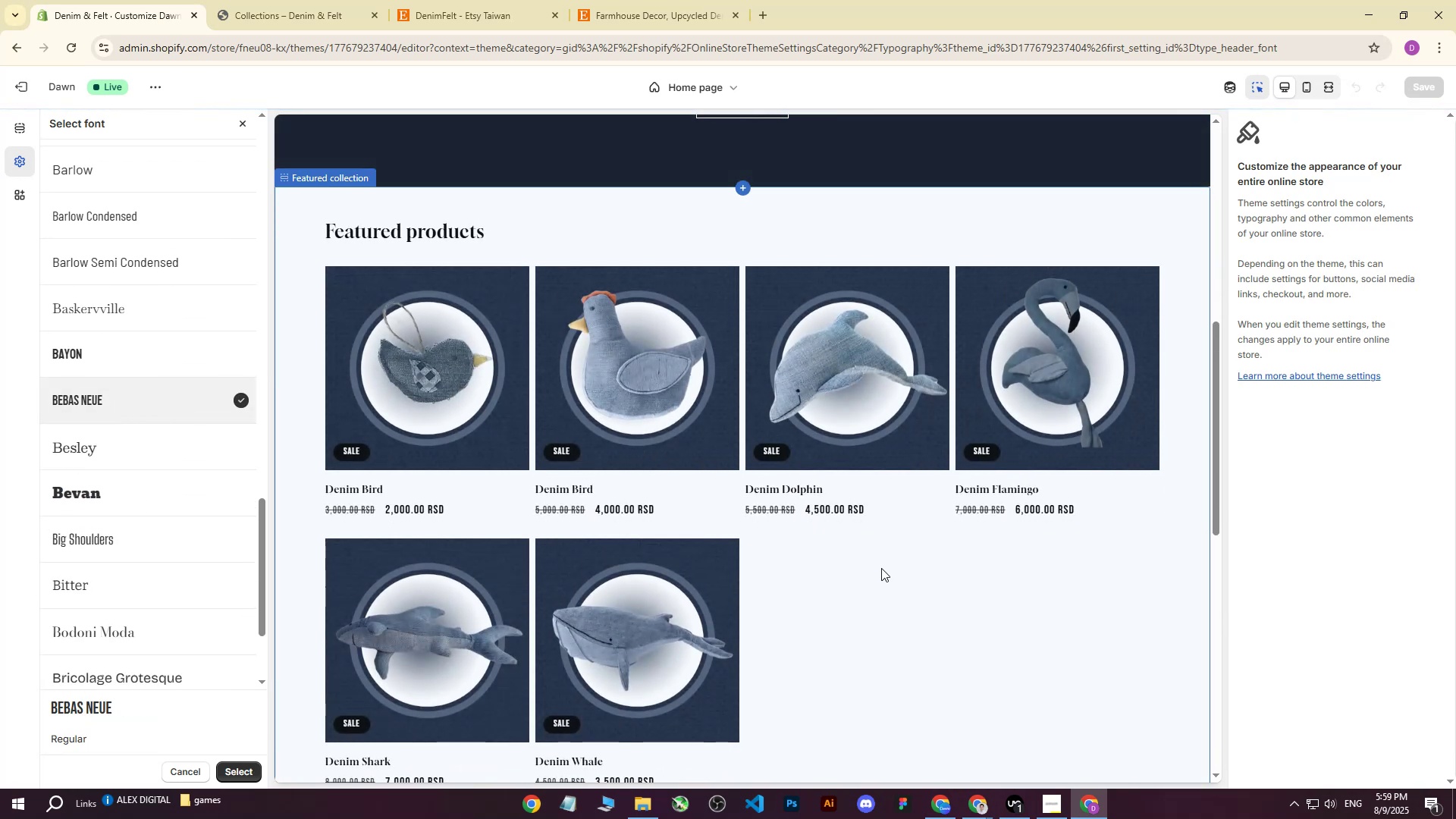 
scroll: coordinate [114, 636], scroll_direction: up, amount: 2.0
 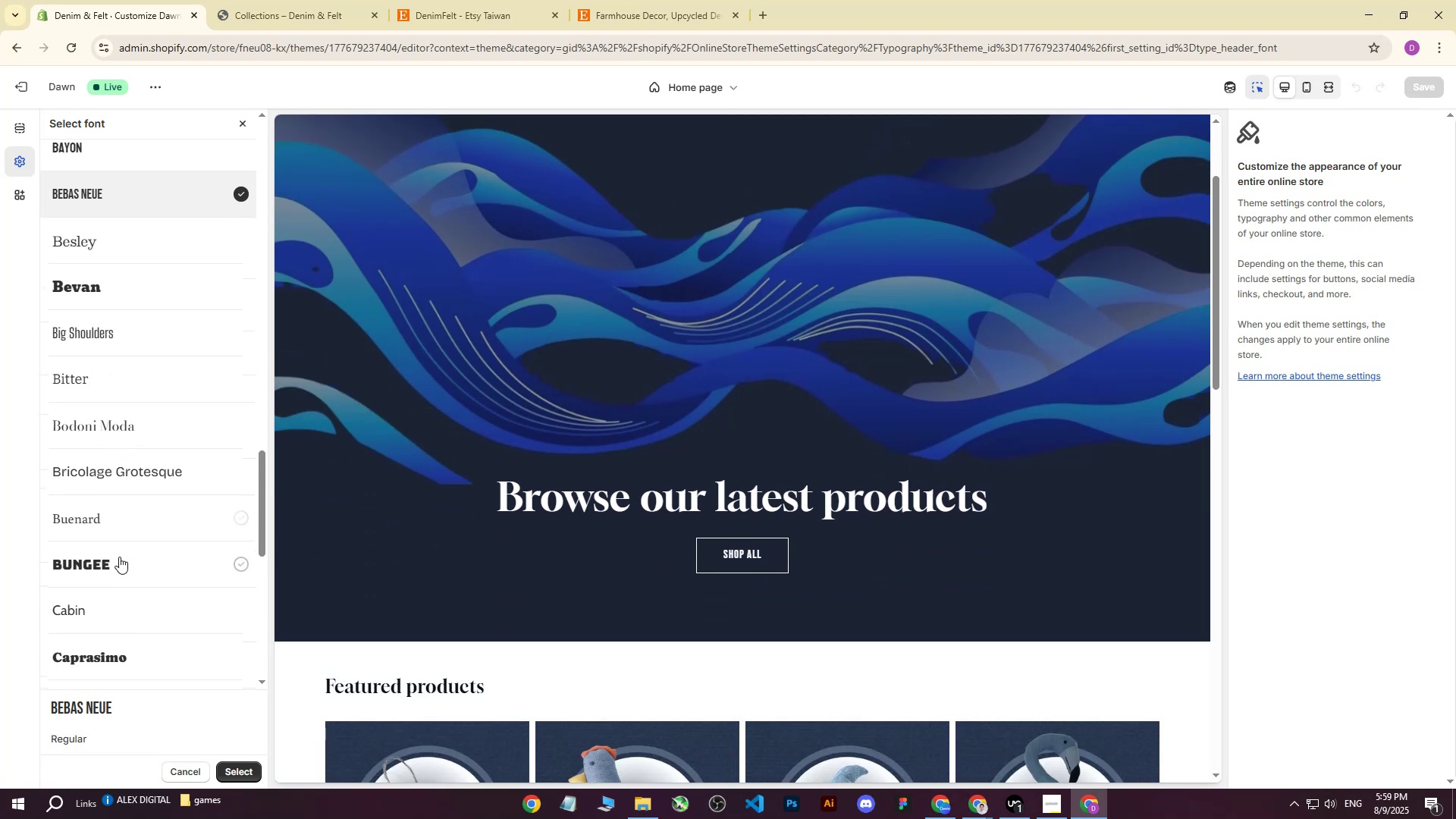 
left_click([109, 566])
 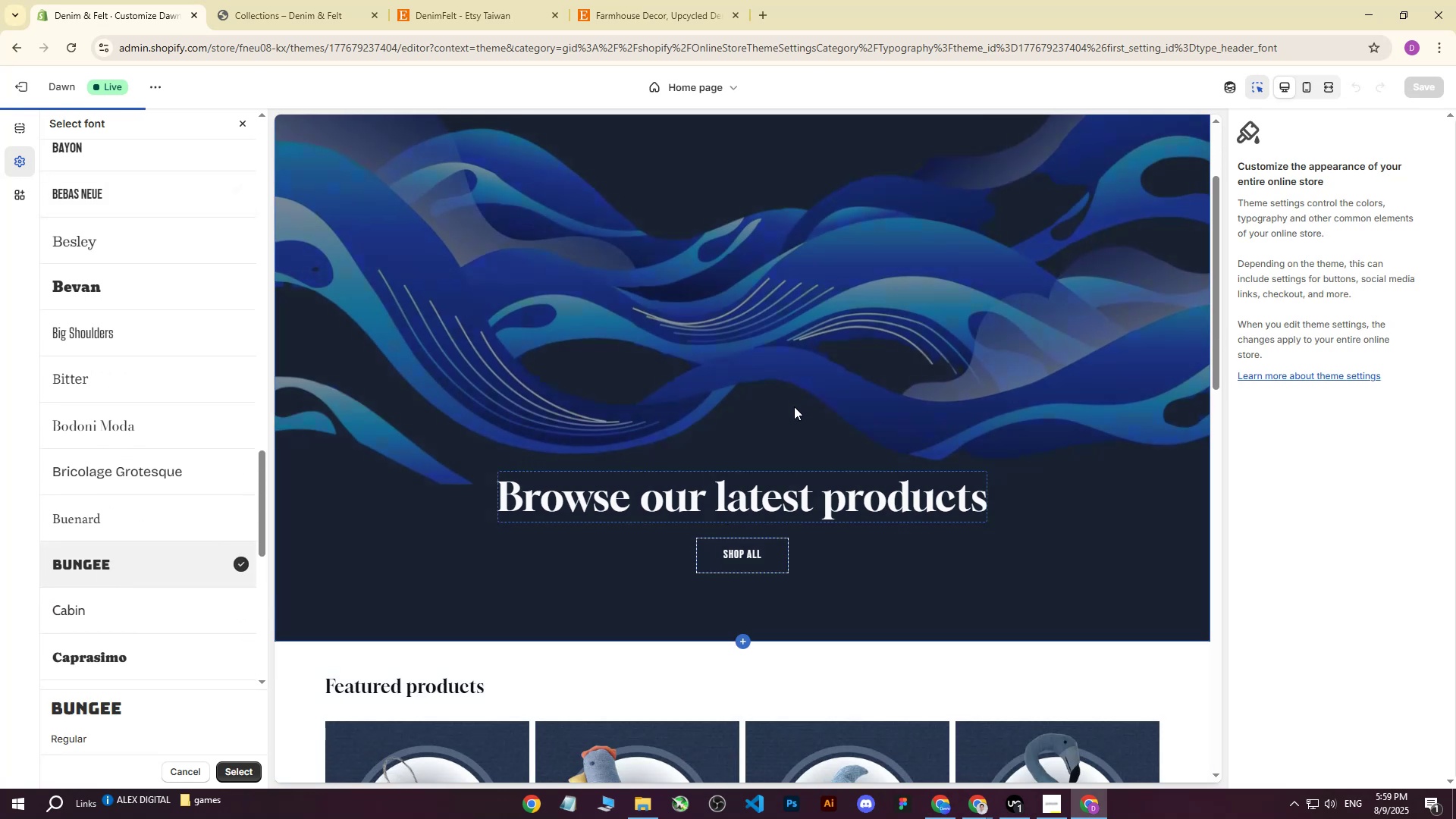 
scroll: coordinate [133, 484], scroll_direction: down, amount: 11.0
 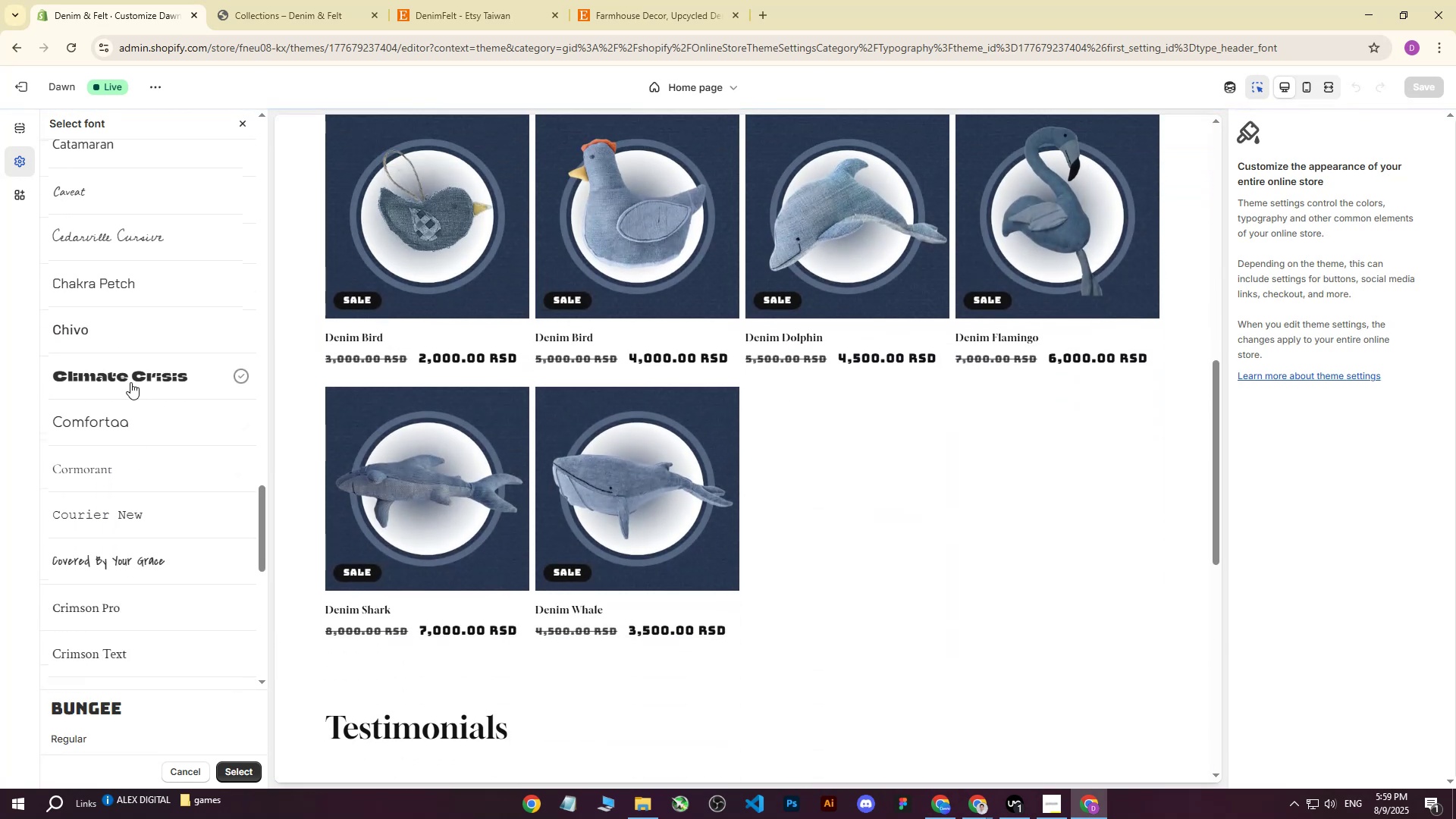 
left_click([130, 382])
 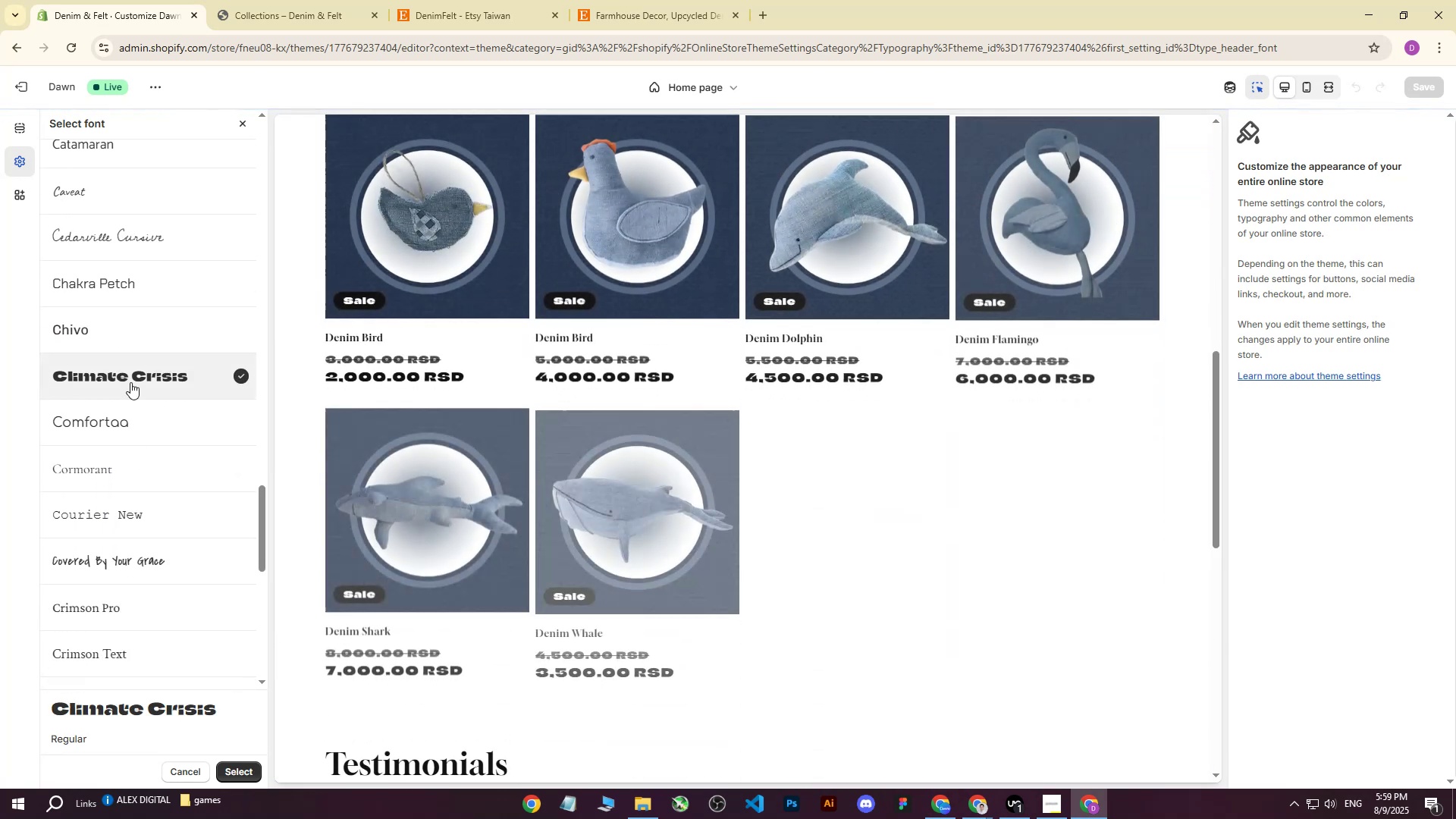 
scroll: coordinate [732, 485], scroll_direction: down, amount: 7.0
 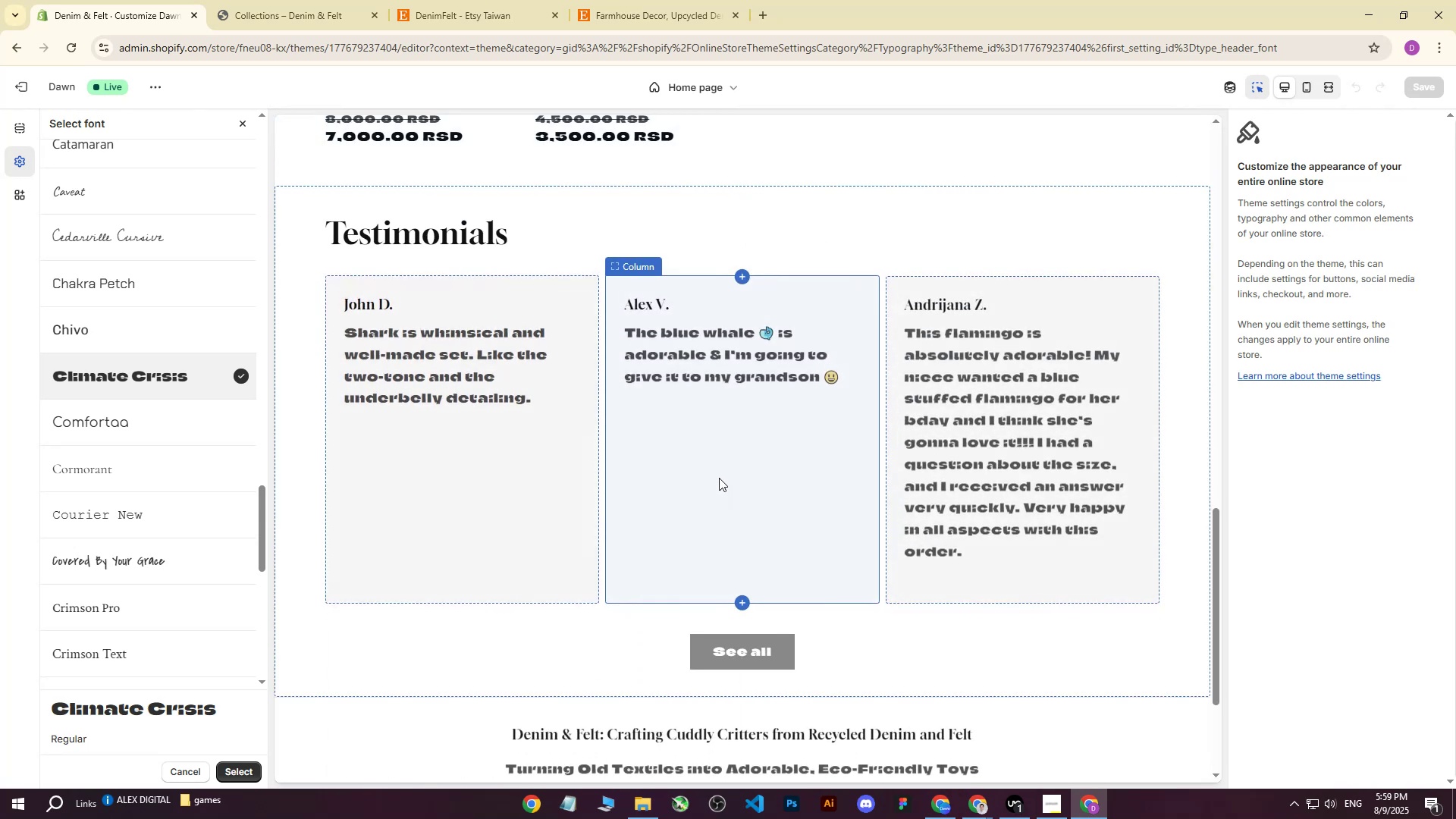 
scroll: coordinate [562, 450], scroll_direction: up, amount: 4.0
 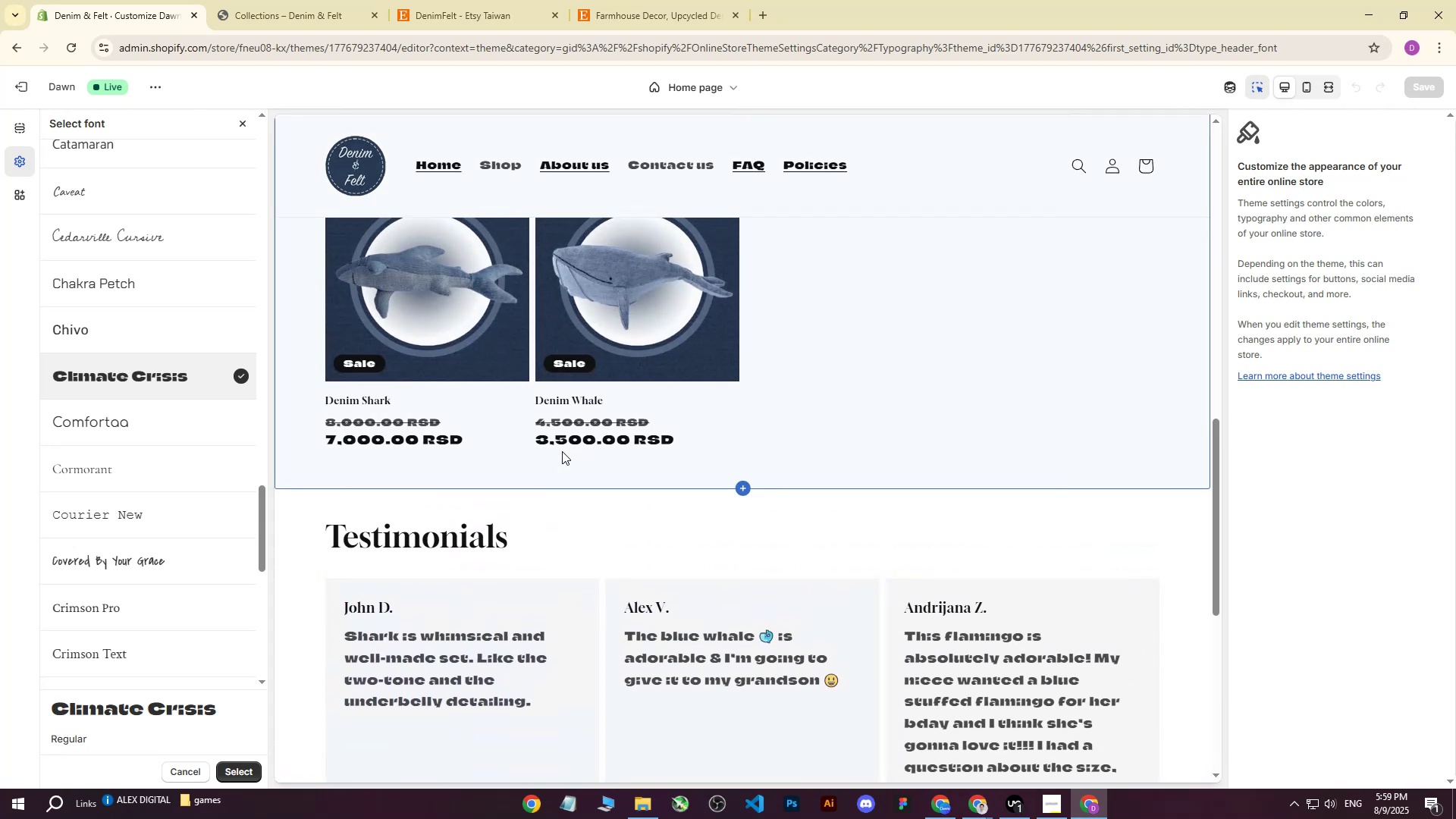 
scroll: coordinate [114, 502], scroll_direction: down, amount: 26.0
 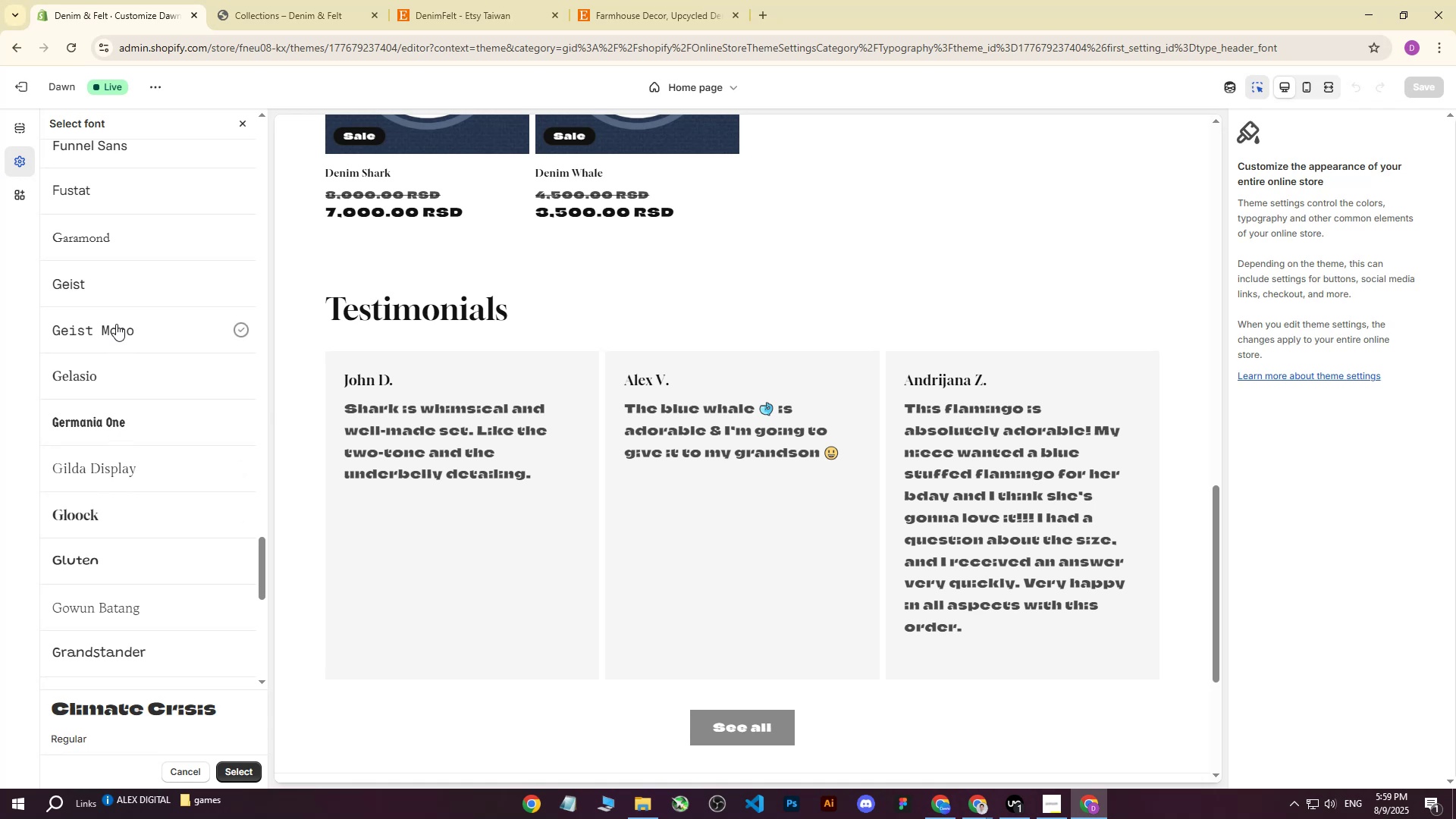 
left_click([116, 284])
 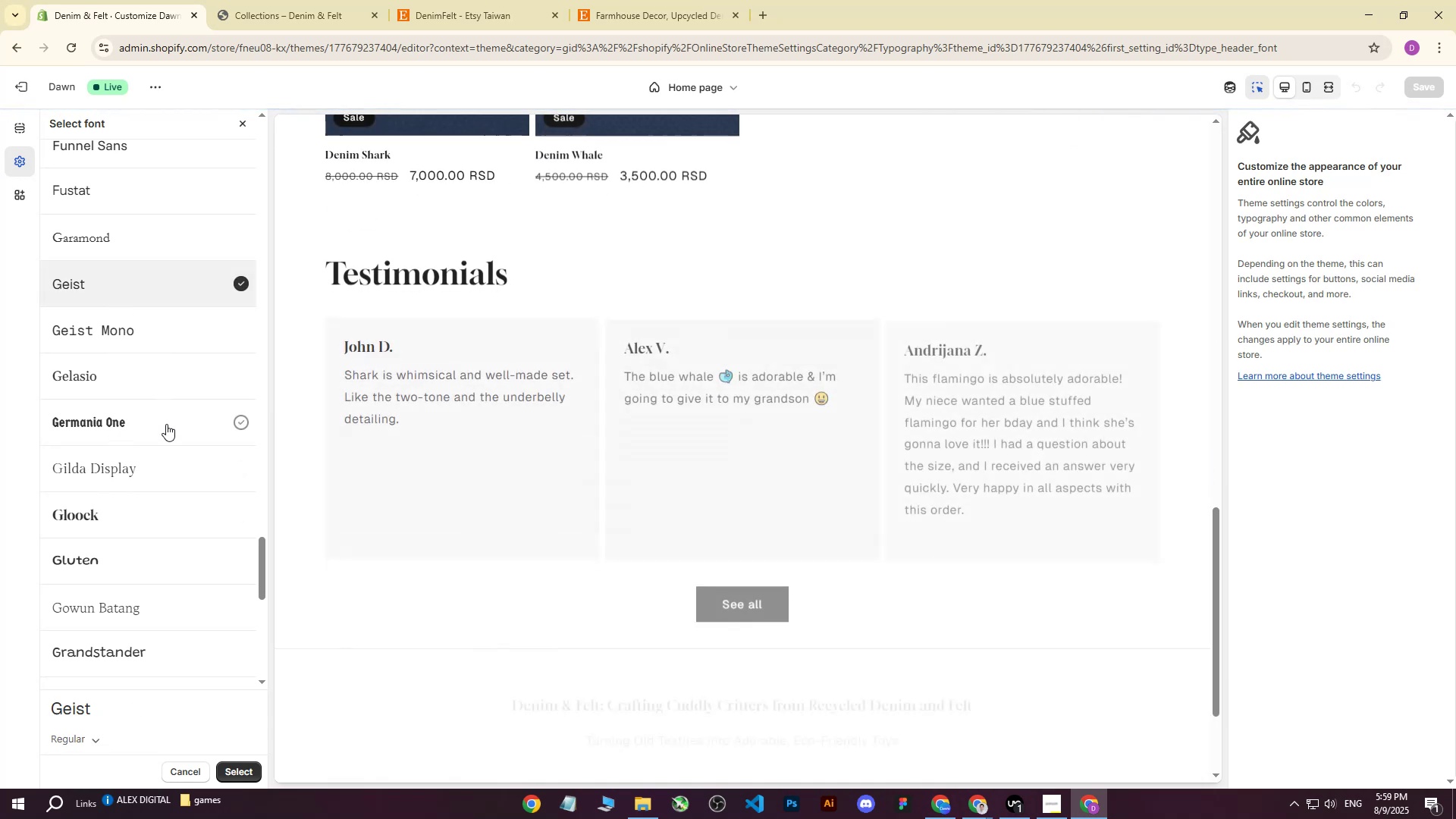 
scroll: coordinate [540, 483], scroll_direction: up, amount: 7.0
 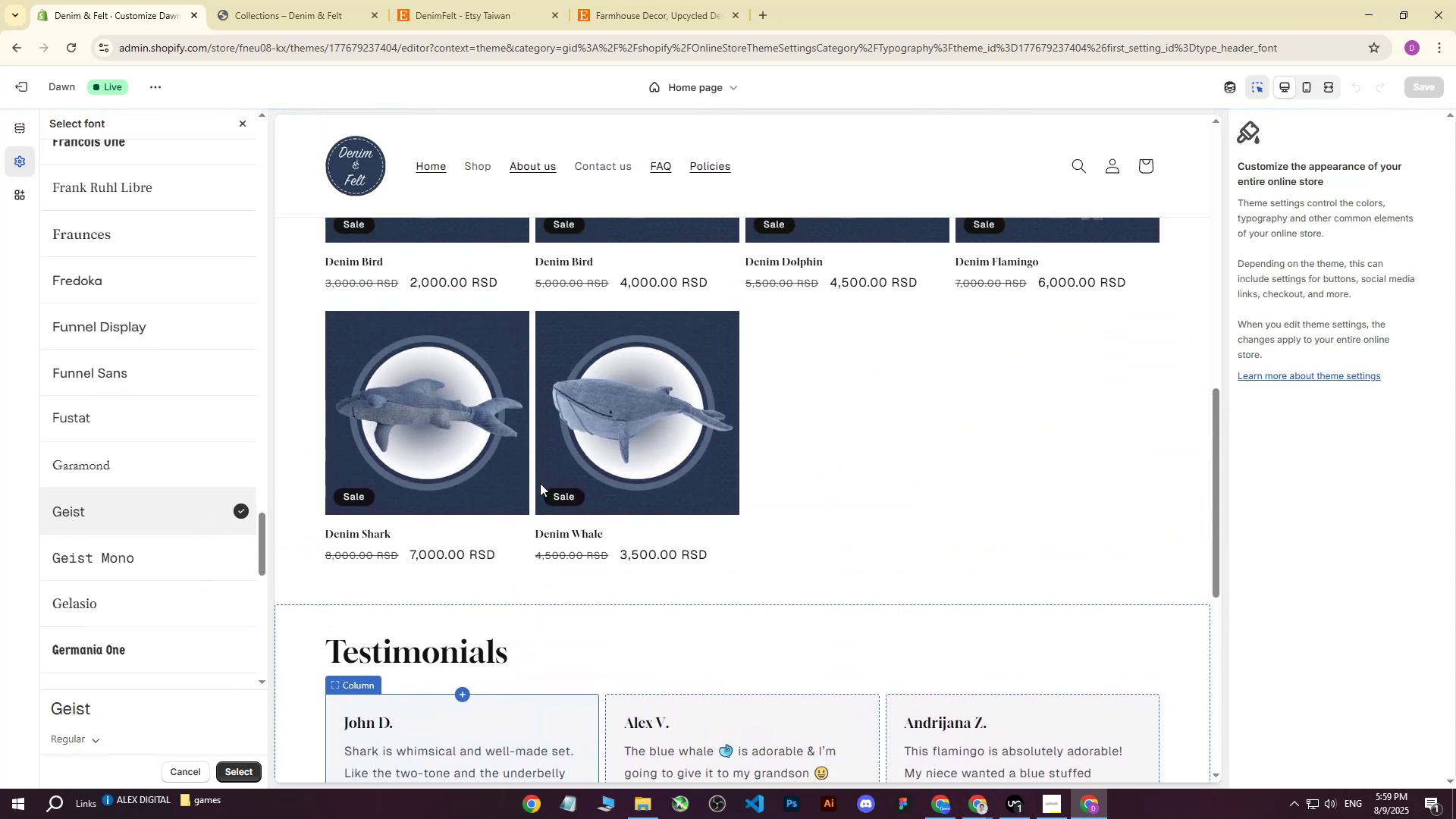 
scroll: coordinate [616, 485], scroll_direction: down, amount: 9.0
 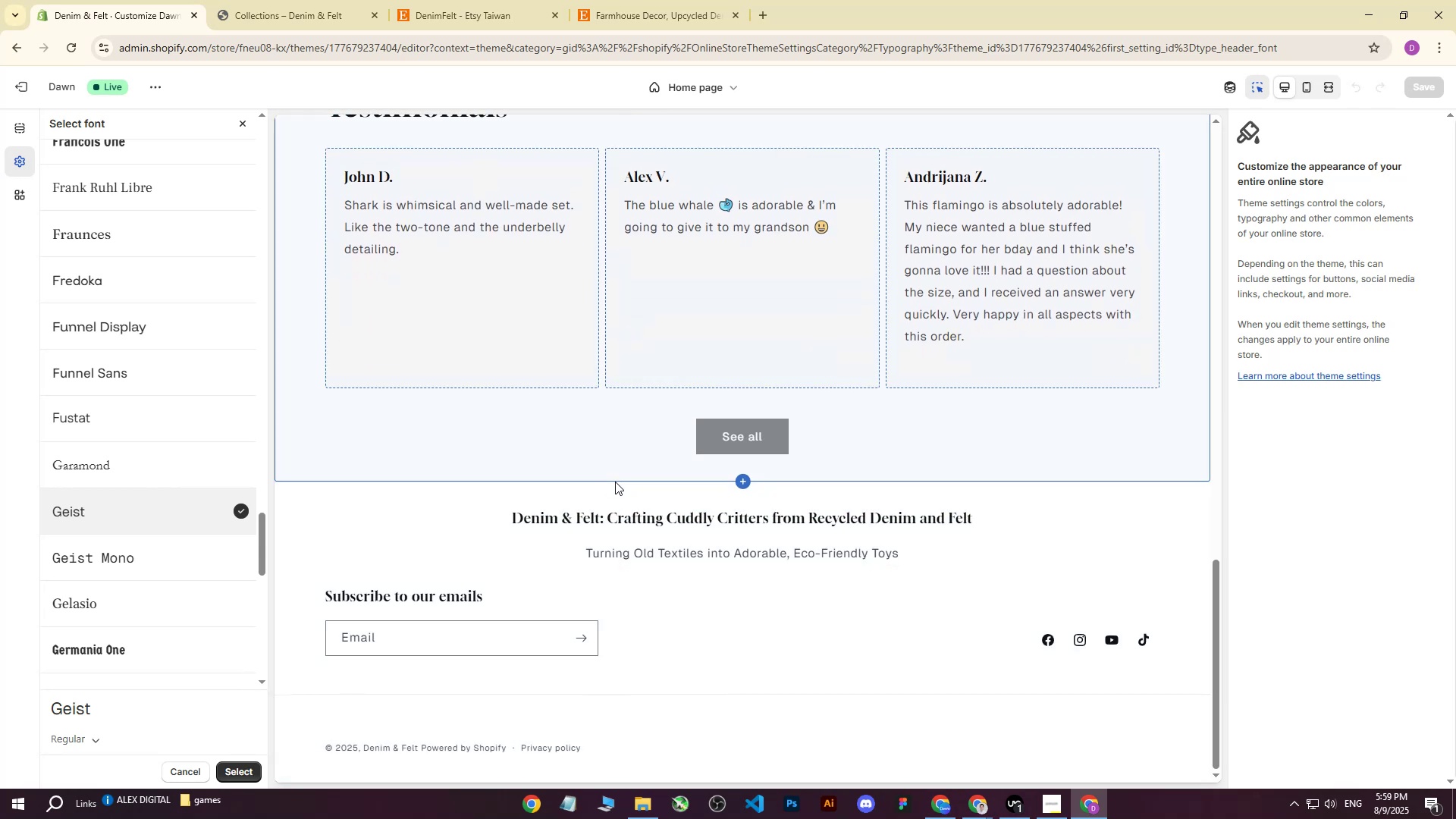 
scroll: coordinate [612, 451], scroll_direction: up, amount: 12.0
 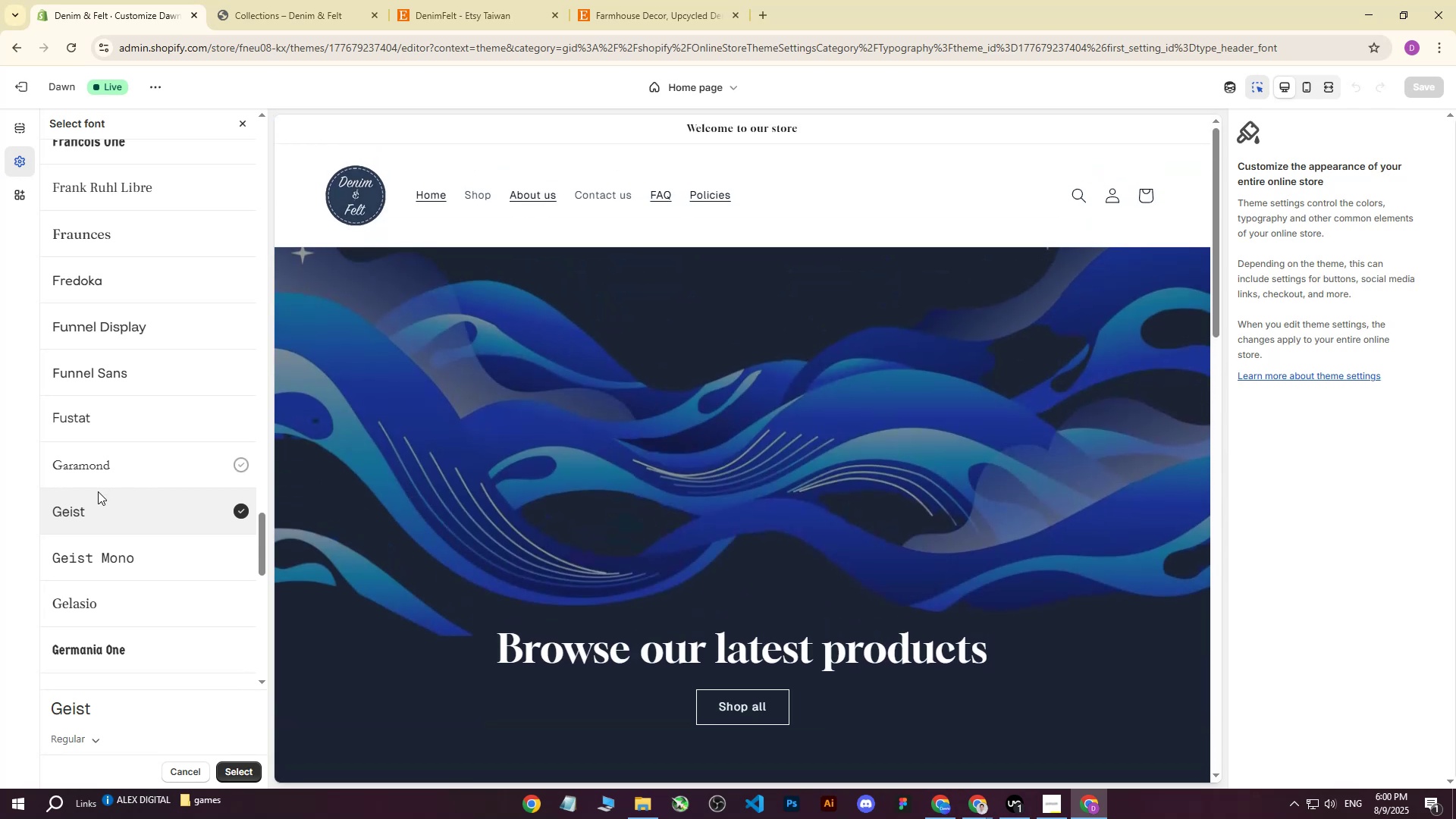 
scroll: coordinate [99, 513], scroll_direction: down, amount: 2.0
 